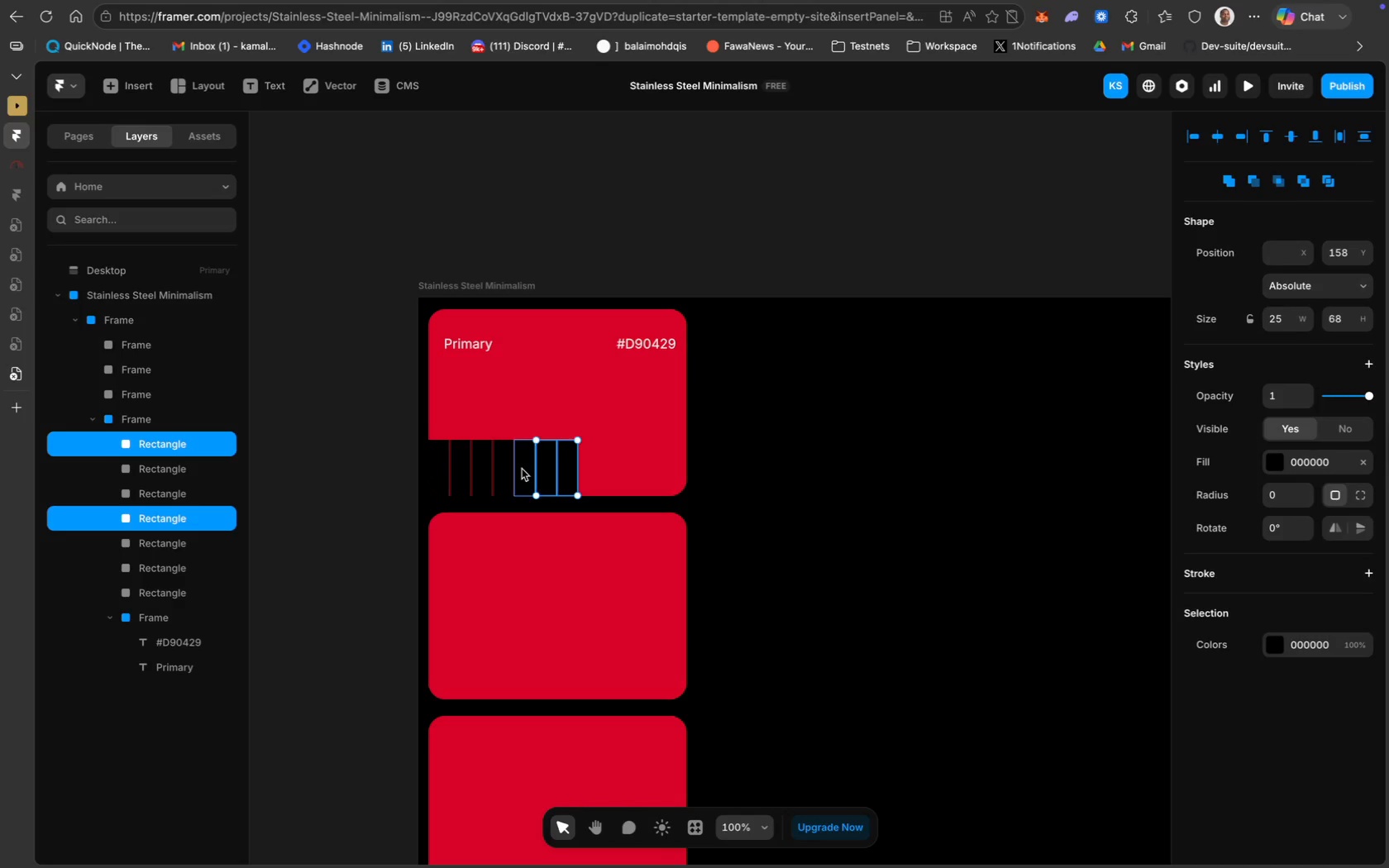 
left_click([522, 469])
 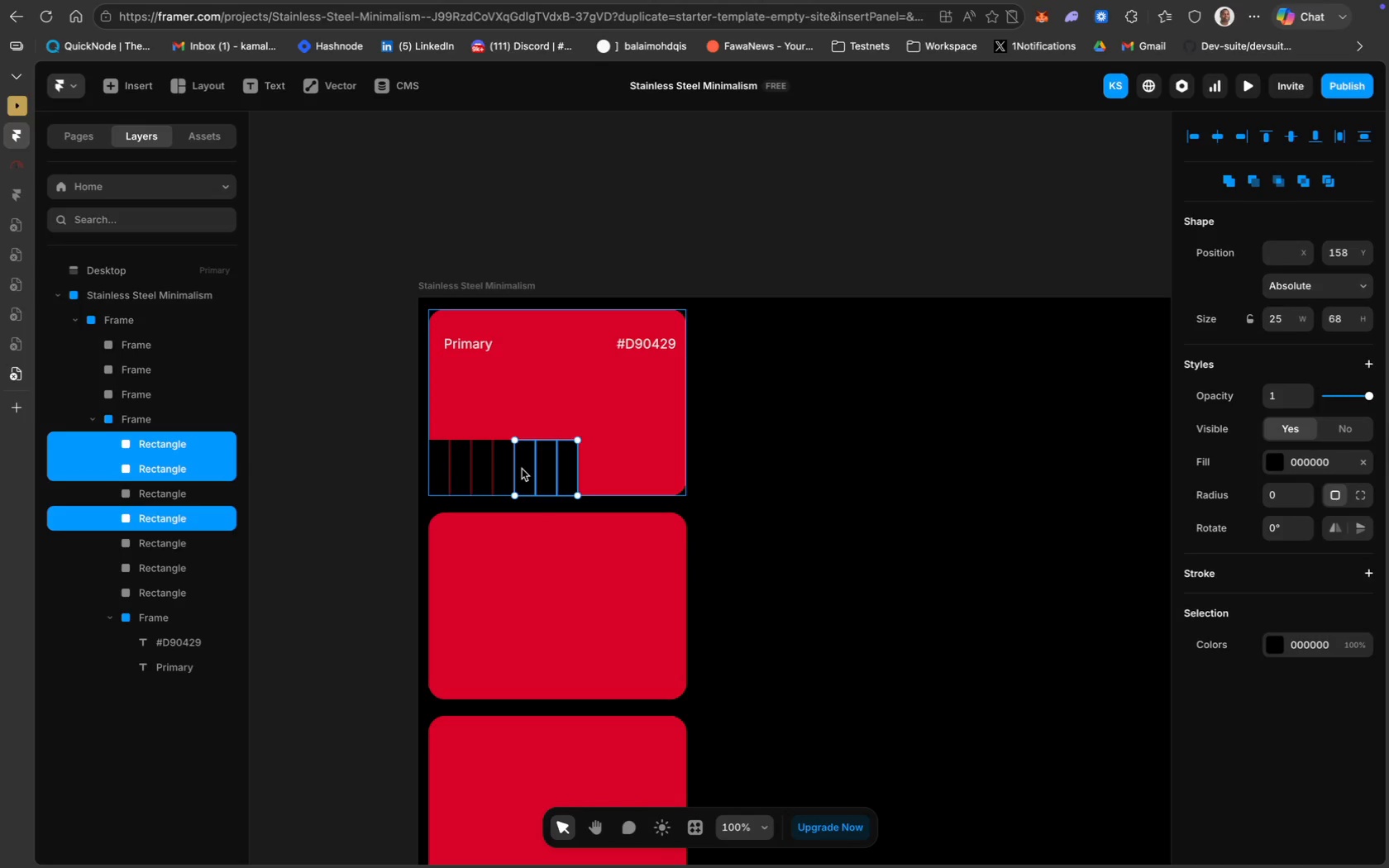 
key(Meta+D)
 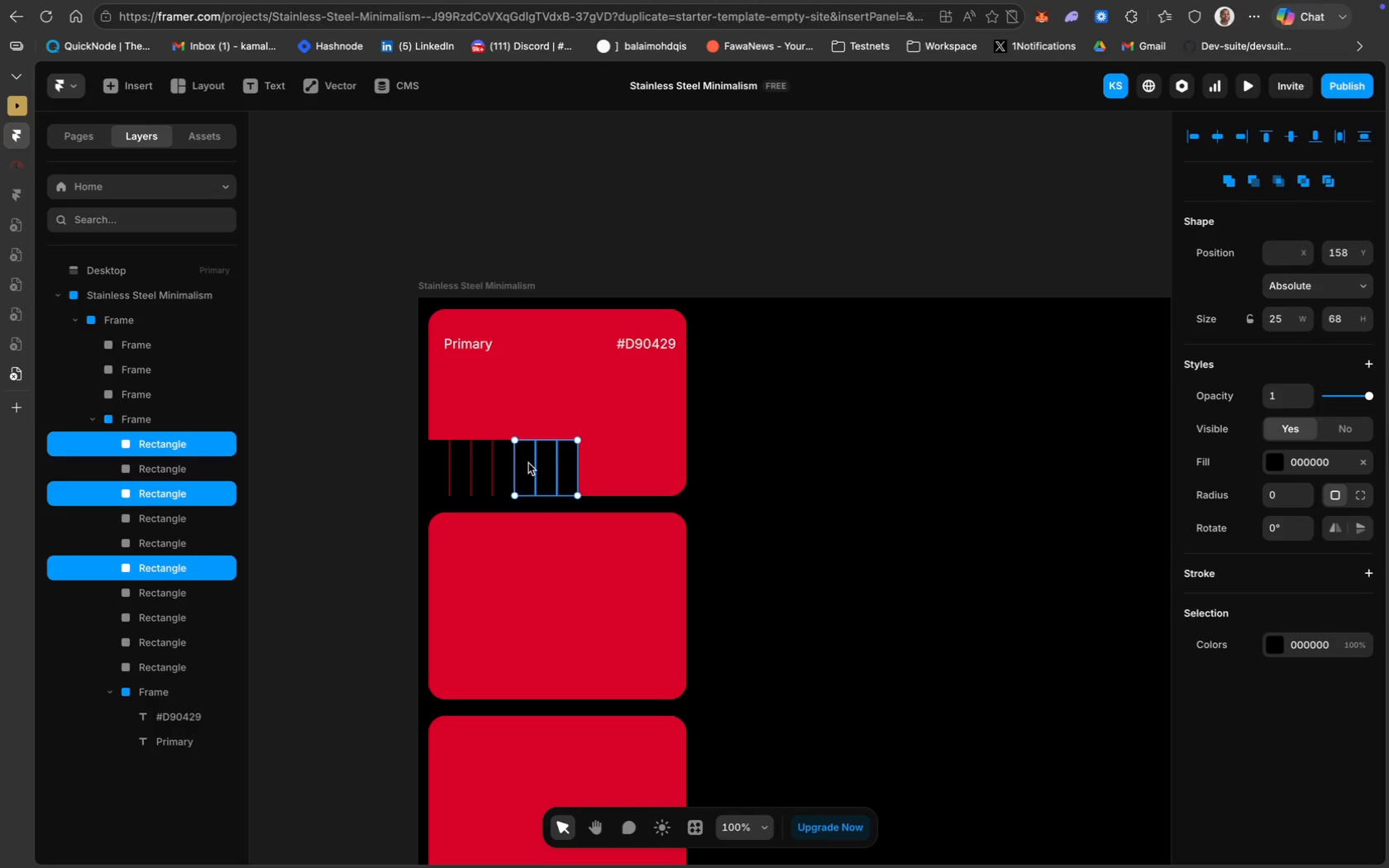 
left_click_drag(start_coordinate=[527, 462], to_coordinate=[593, 460])
 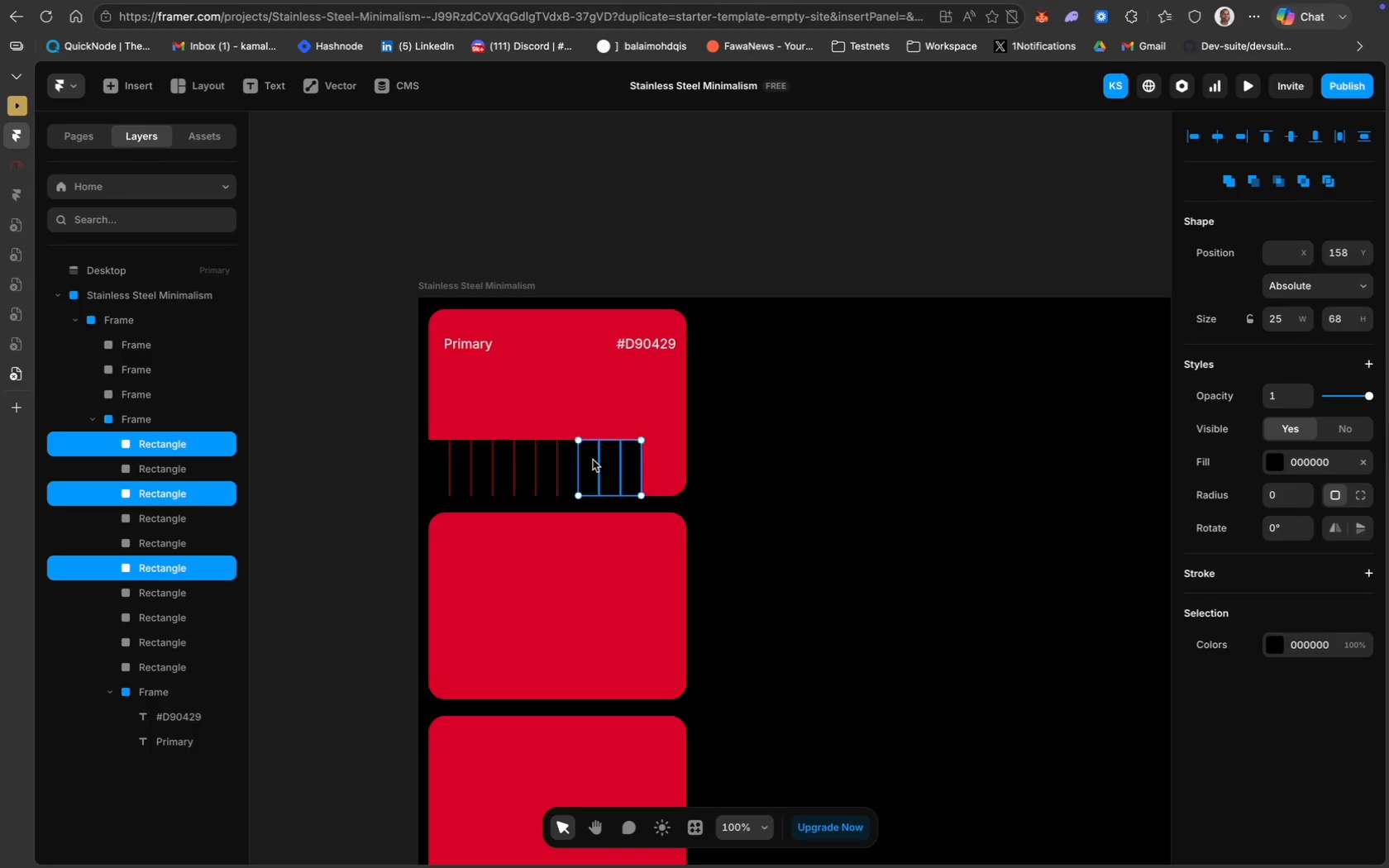 
key(ArrowRight)
 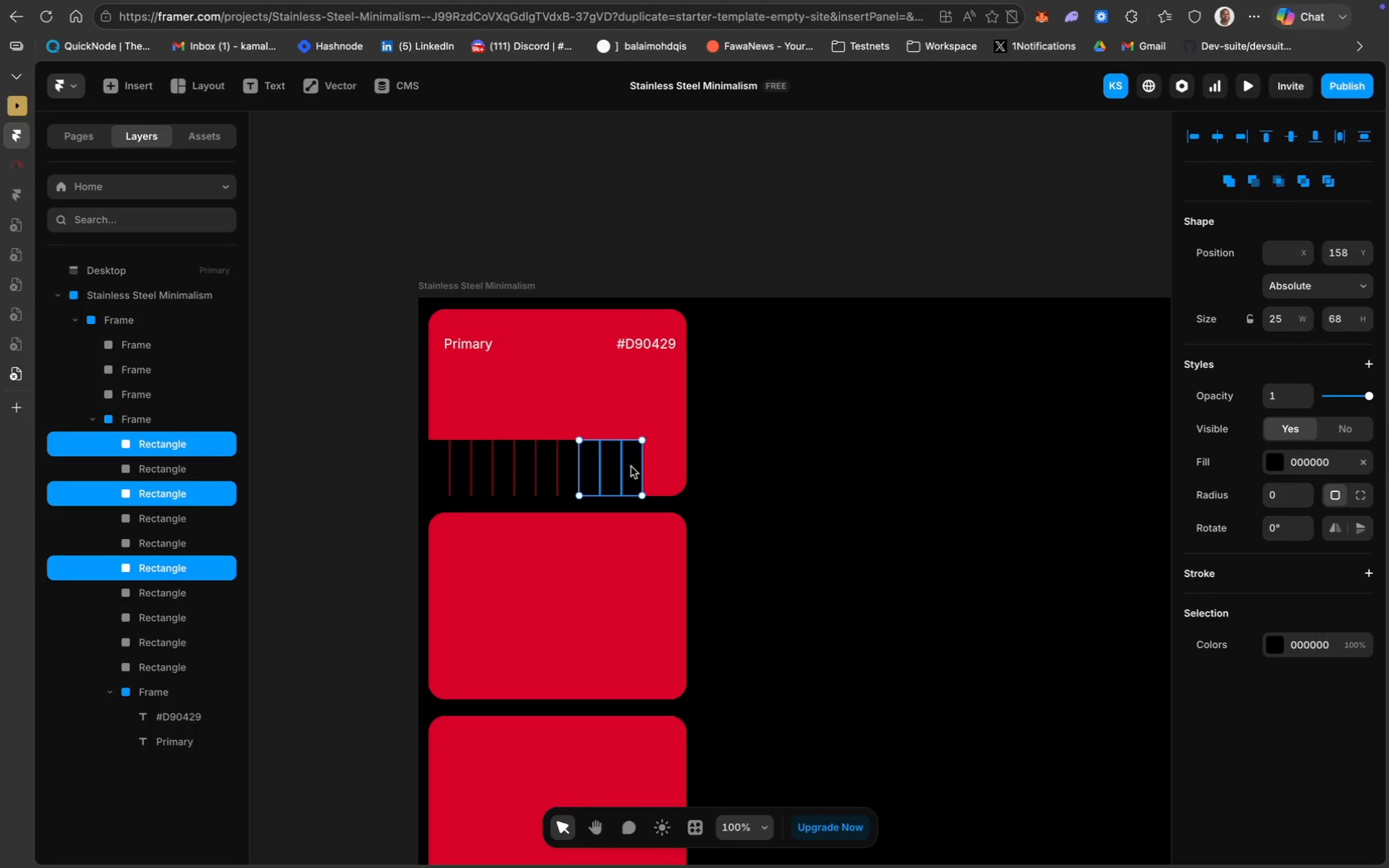 
left_click([636, 467])
 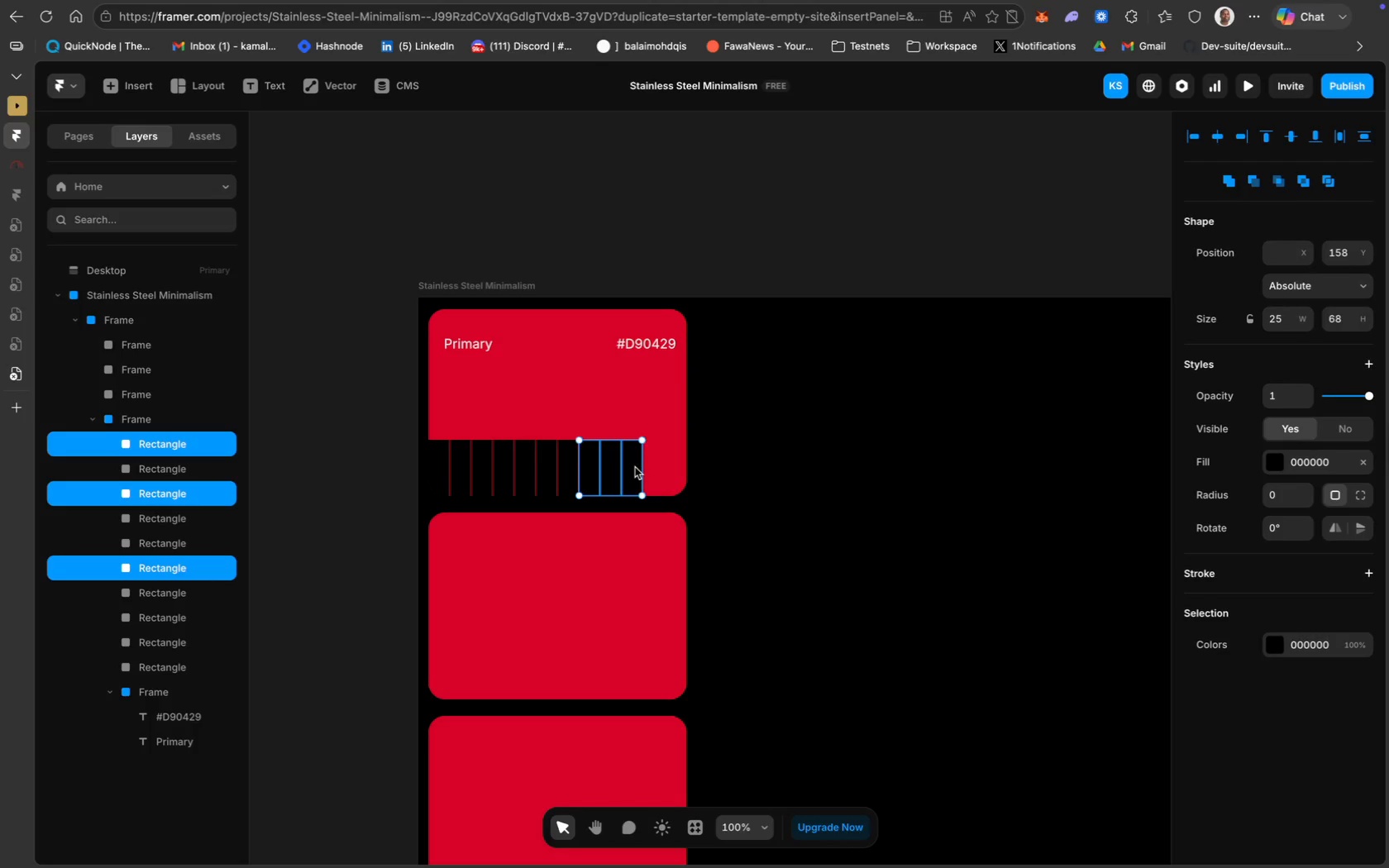 
key(Shift+ShiftLeft)
 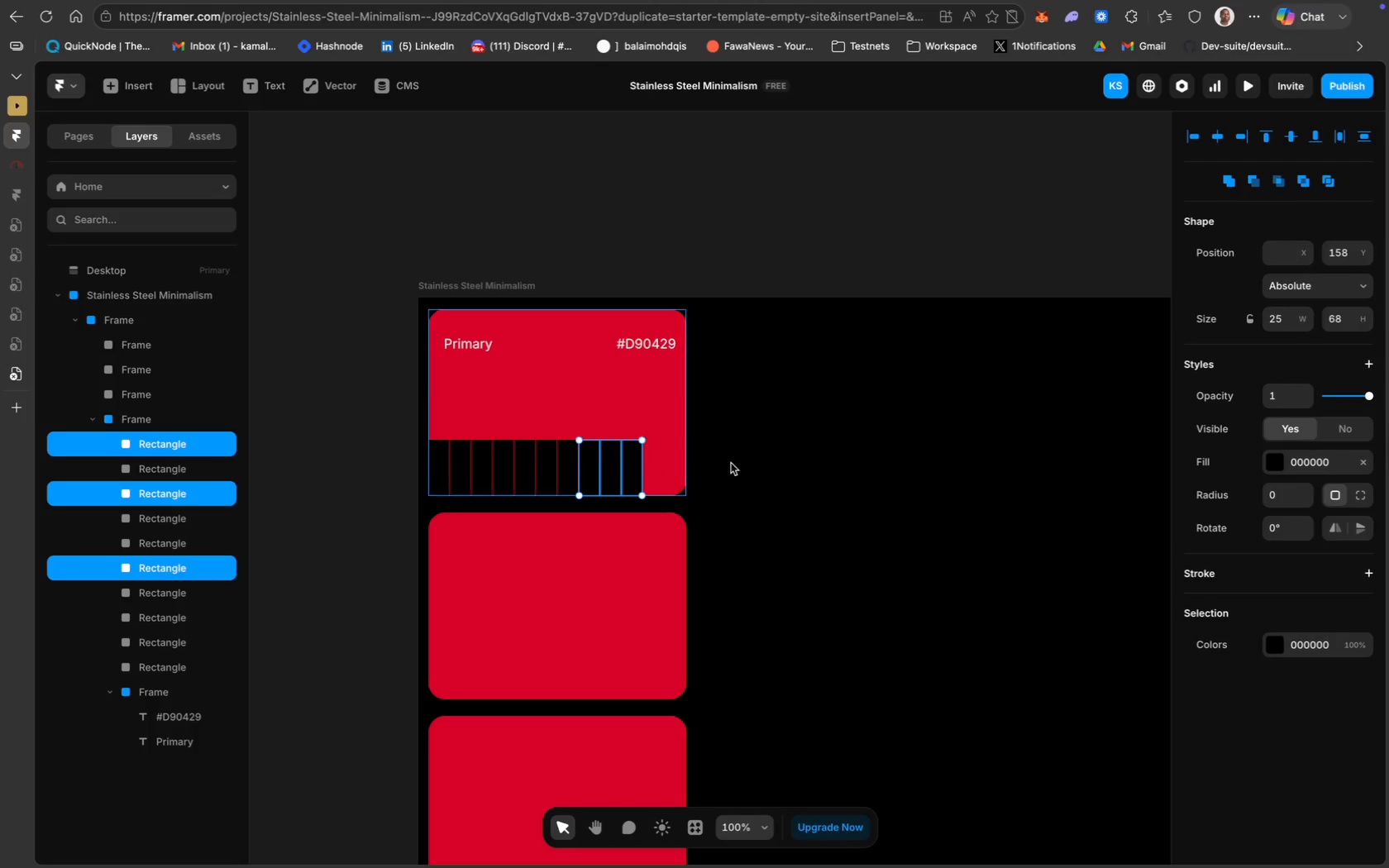 
left_click([826, 479])
 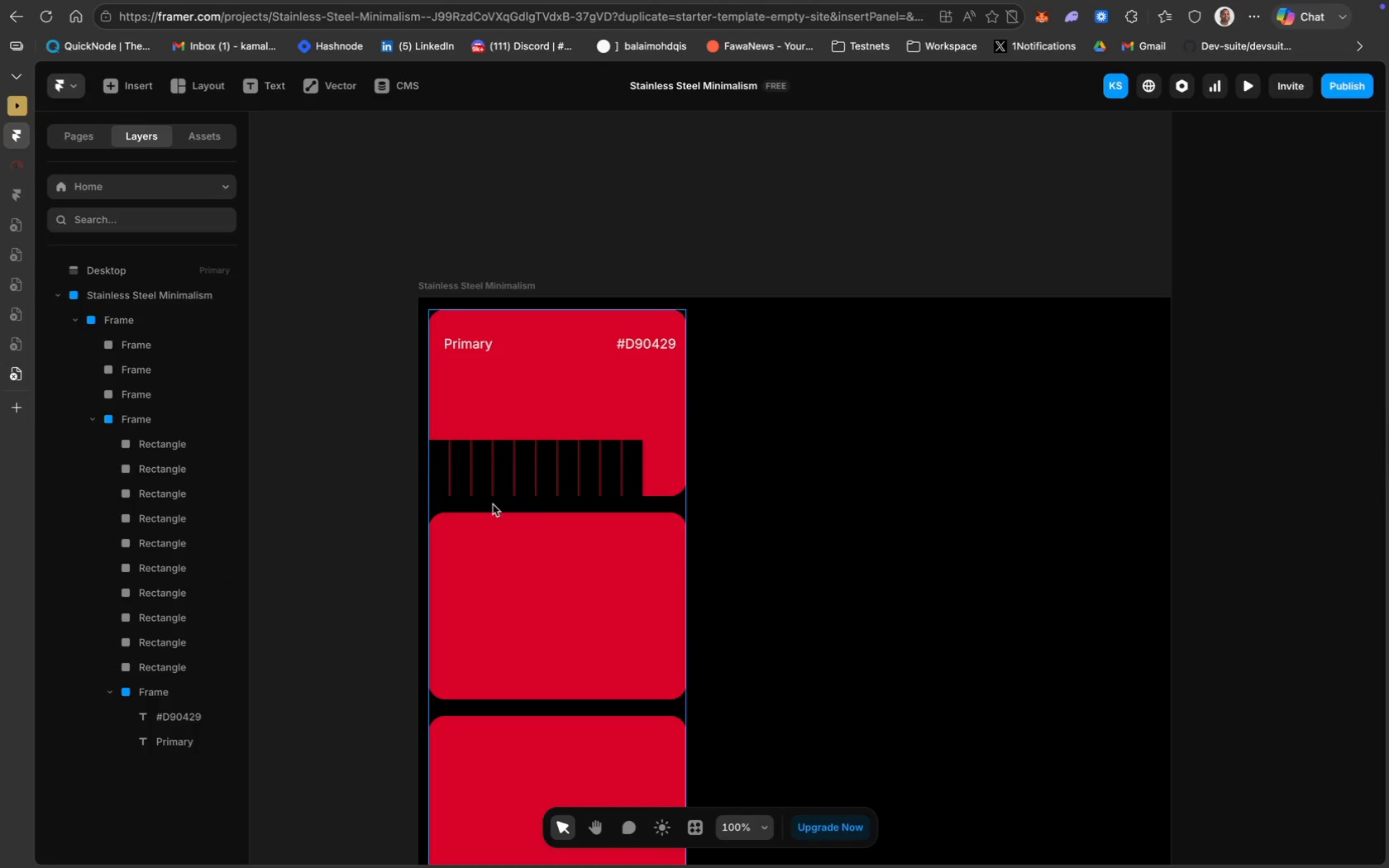 
left_click([633, 480])
 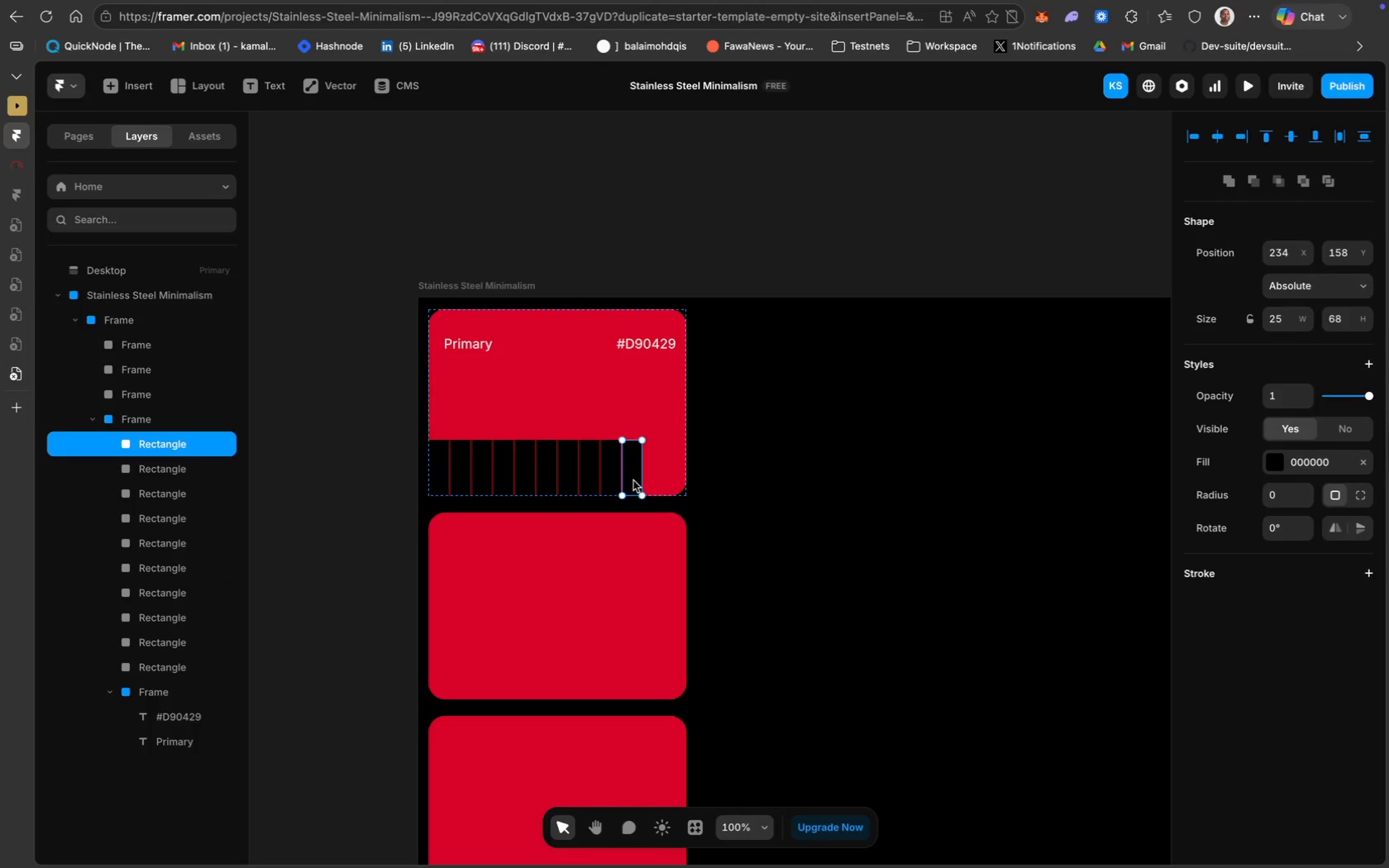 
hold_key(key=ShiftLeft, duration=0.57)
left_click([613, 479])
 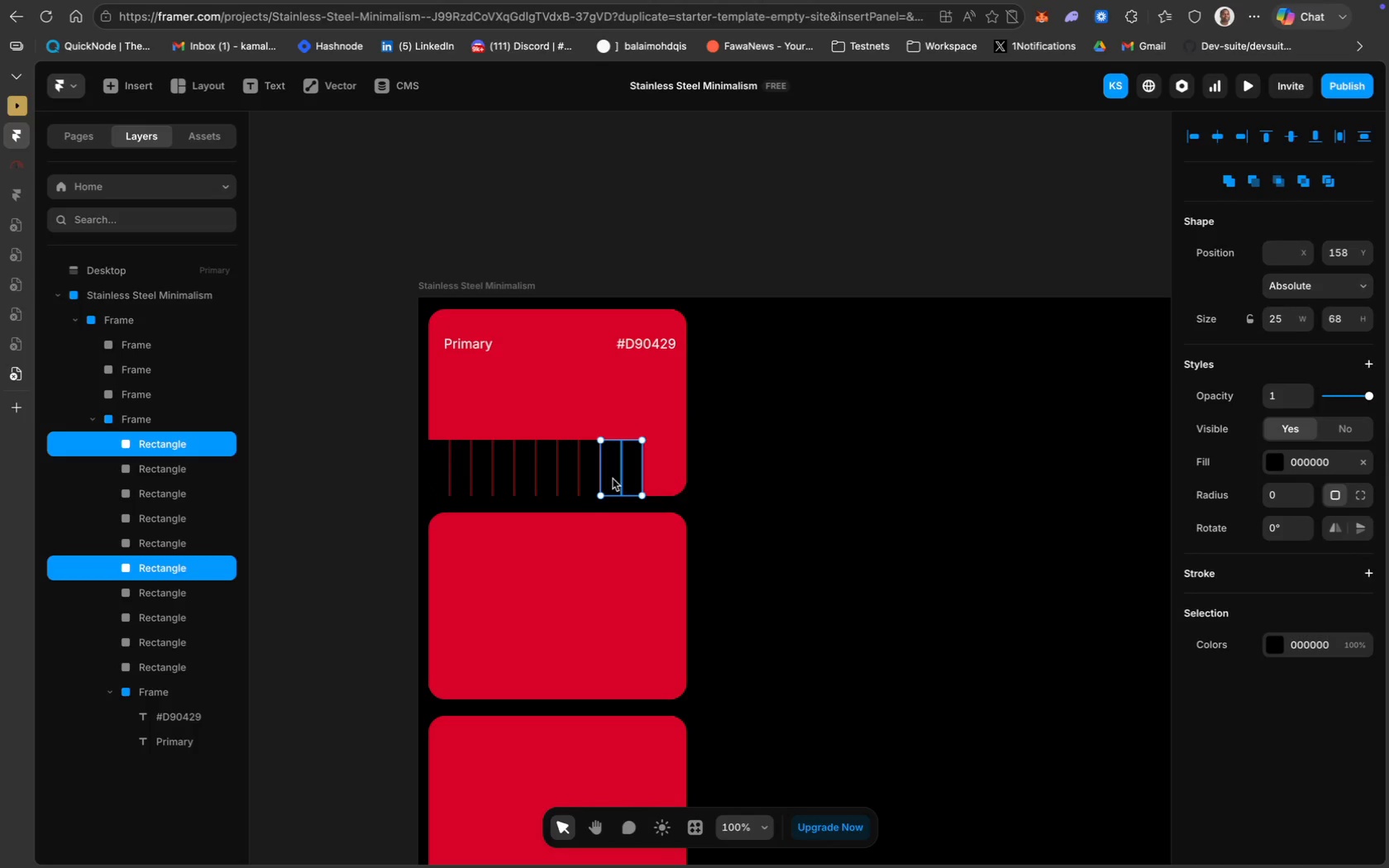 
key(Meta+D)
 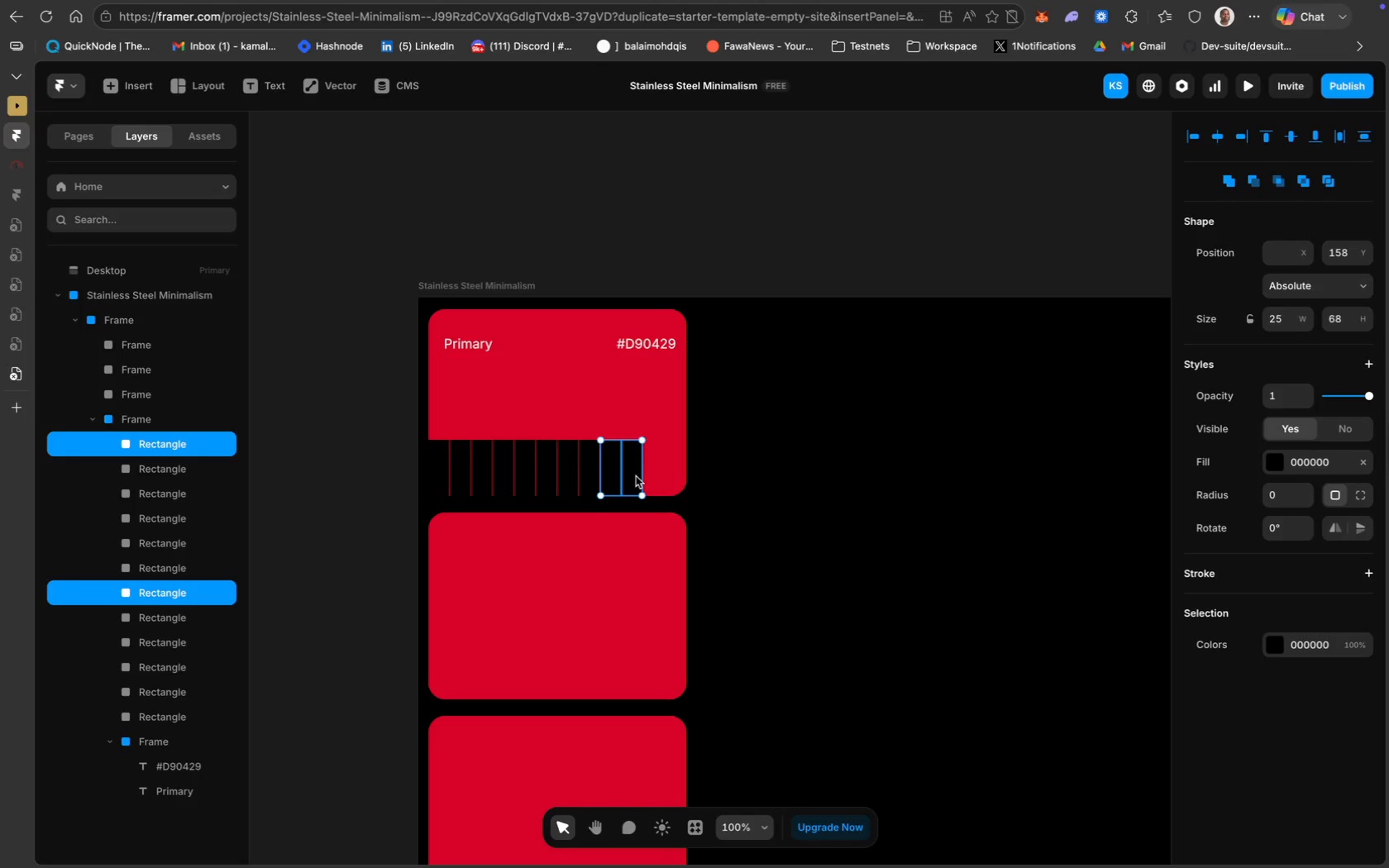 
left_click_drag(start_coordinate=[634, 476], to_coordinate=[676, 475])
 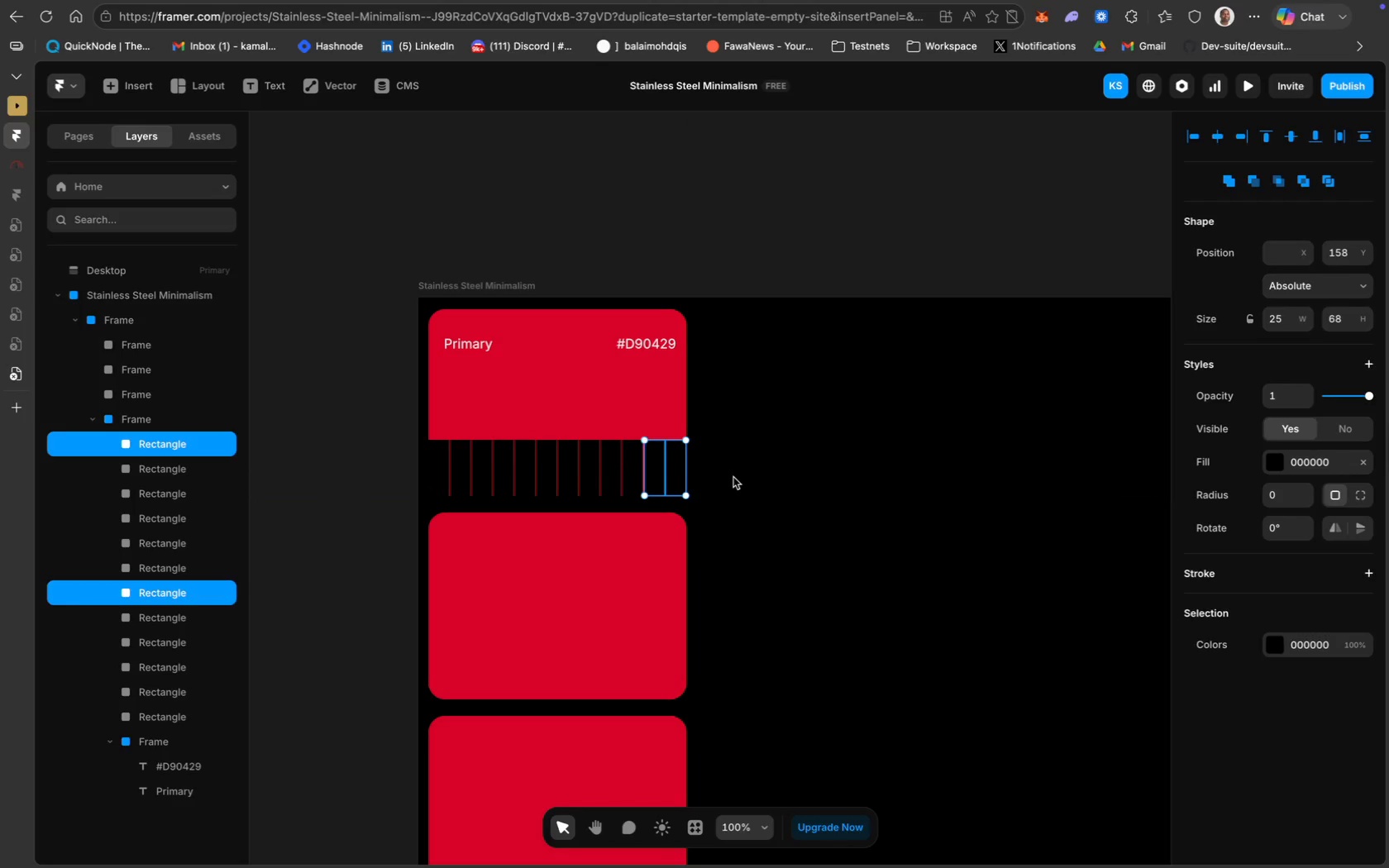 
left_click([760, 477])
 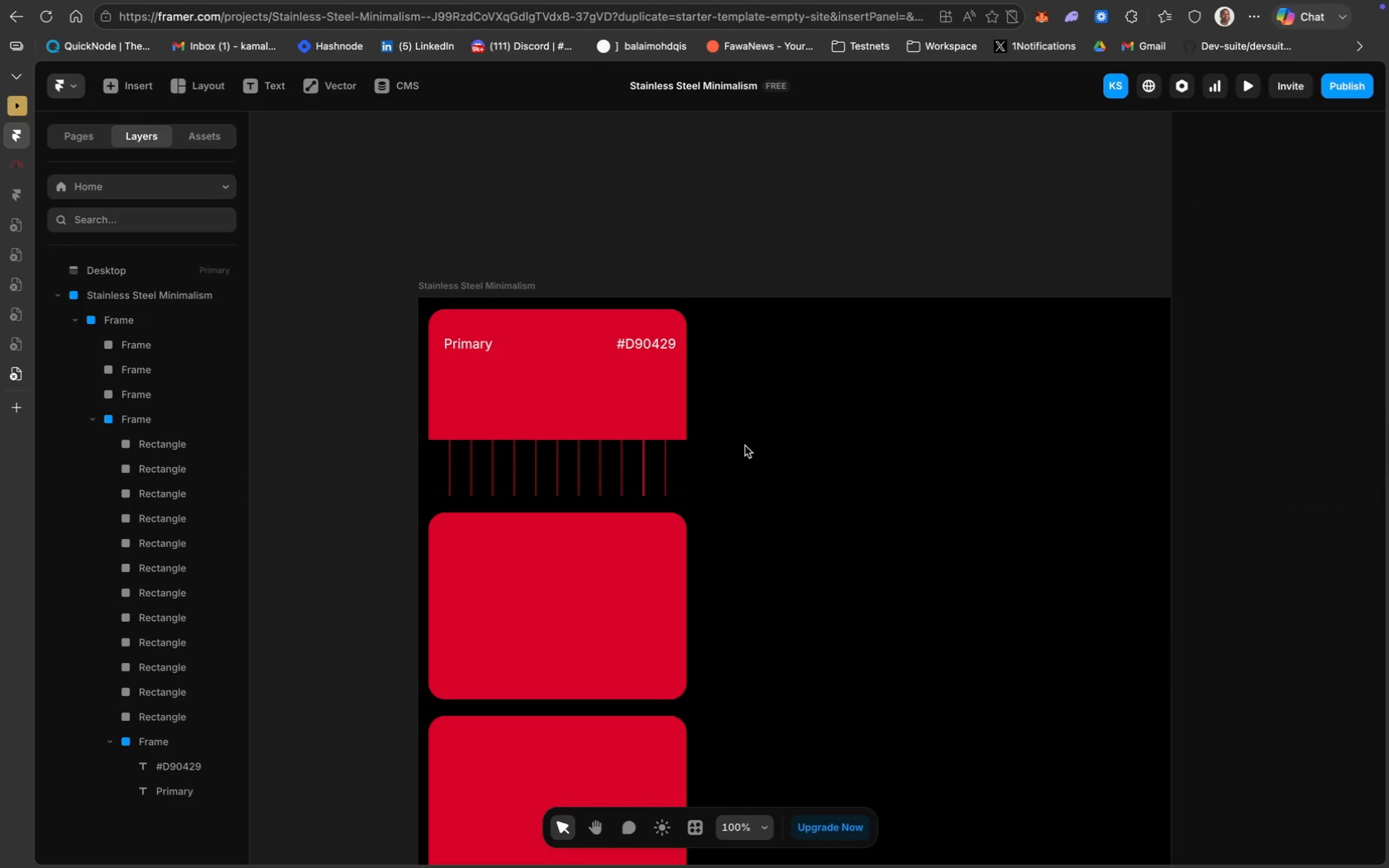 
wait(5.15)
 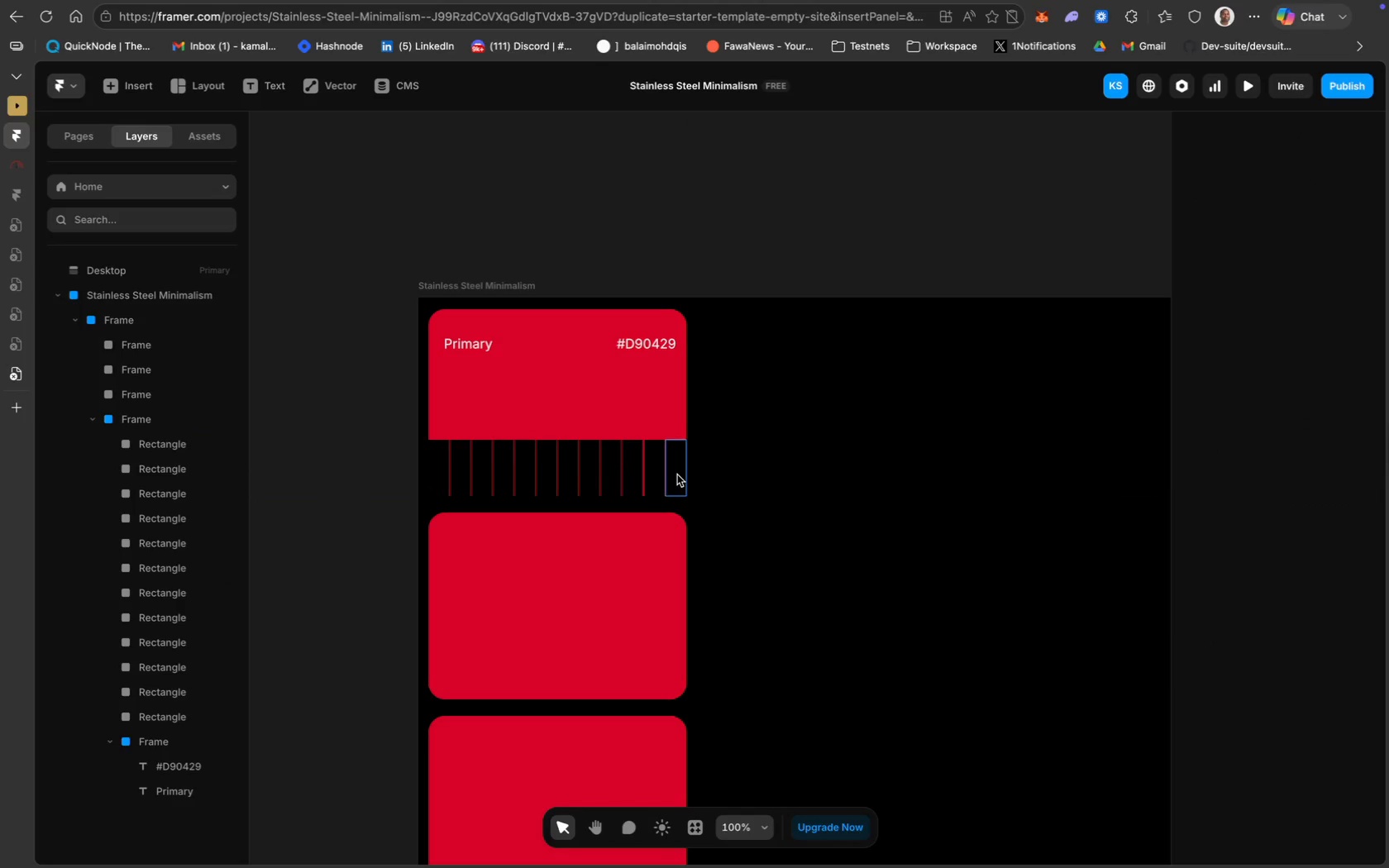 
left_click([680, 458])
 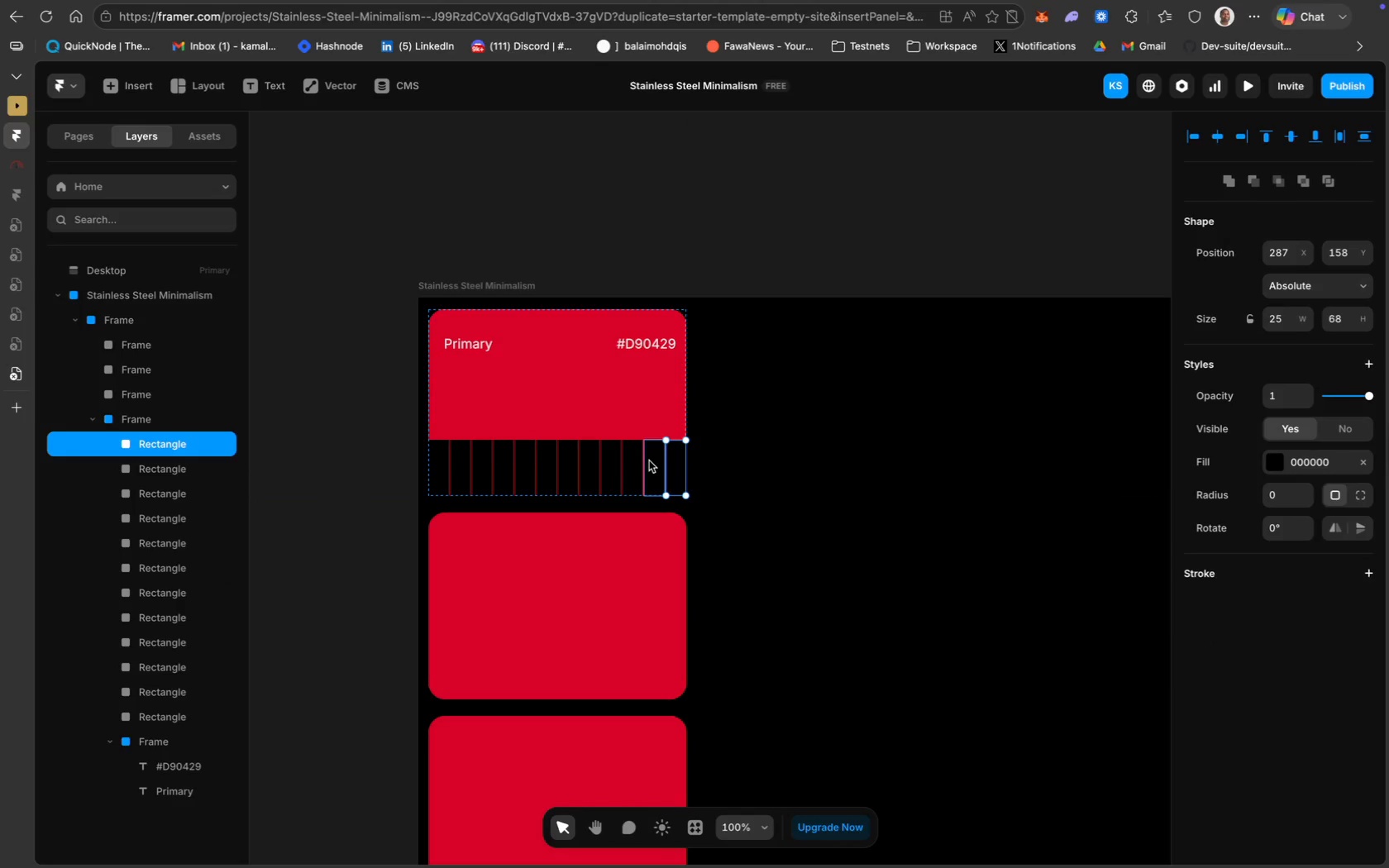 
left_click([646, 464])
 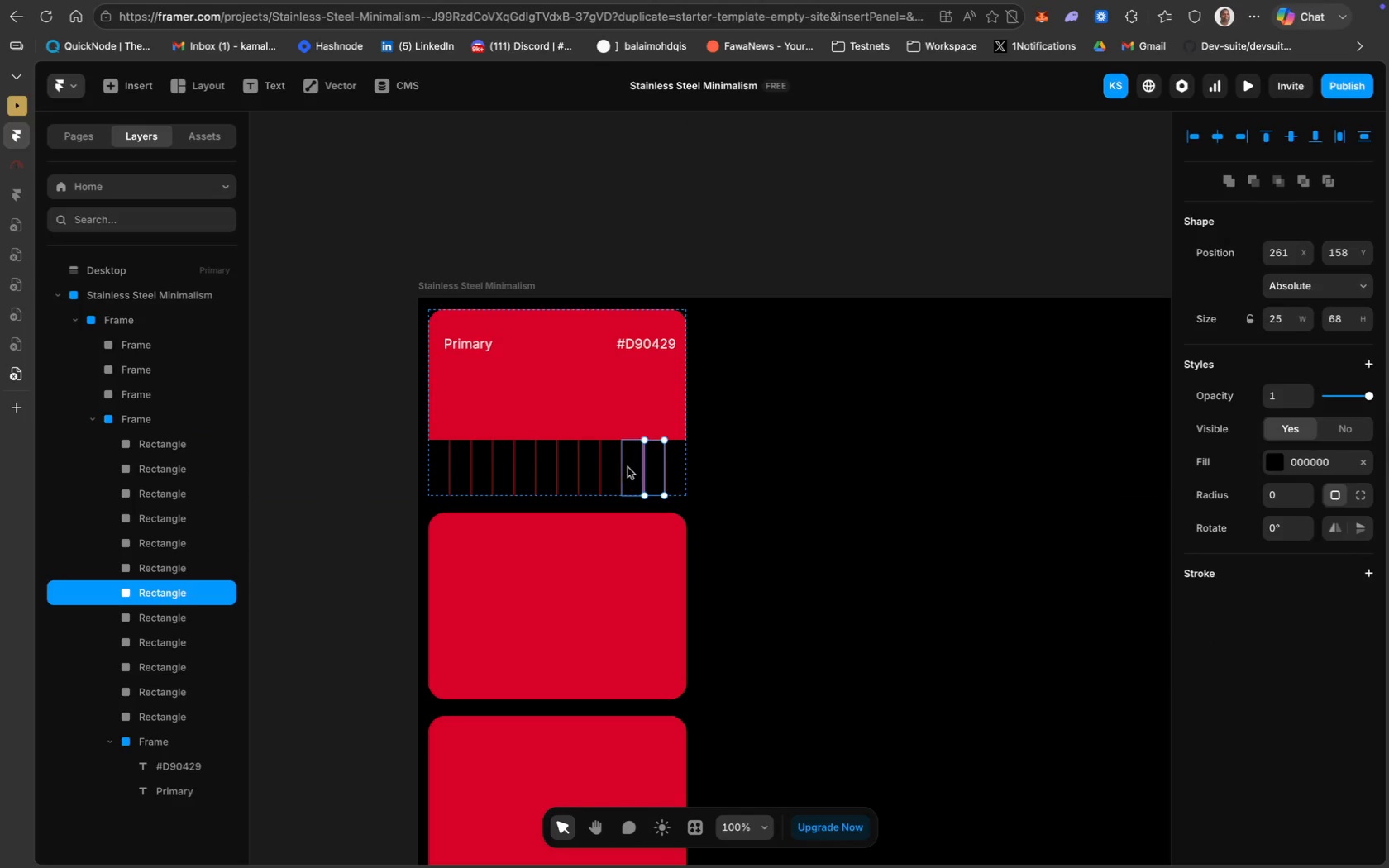 
left_click([623, 465])
 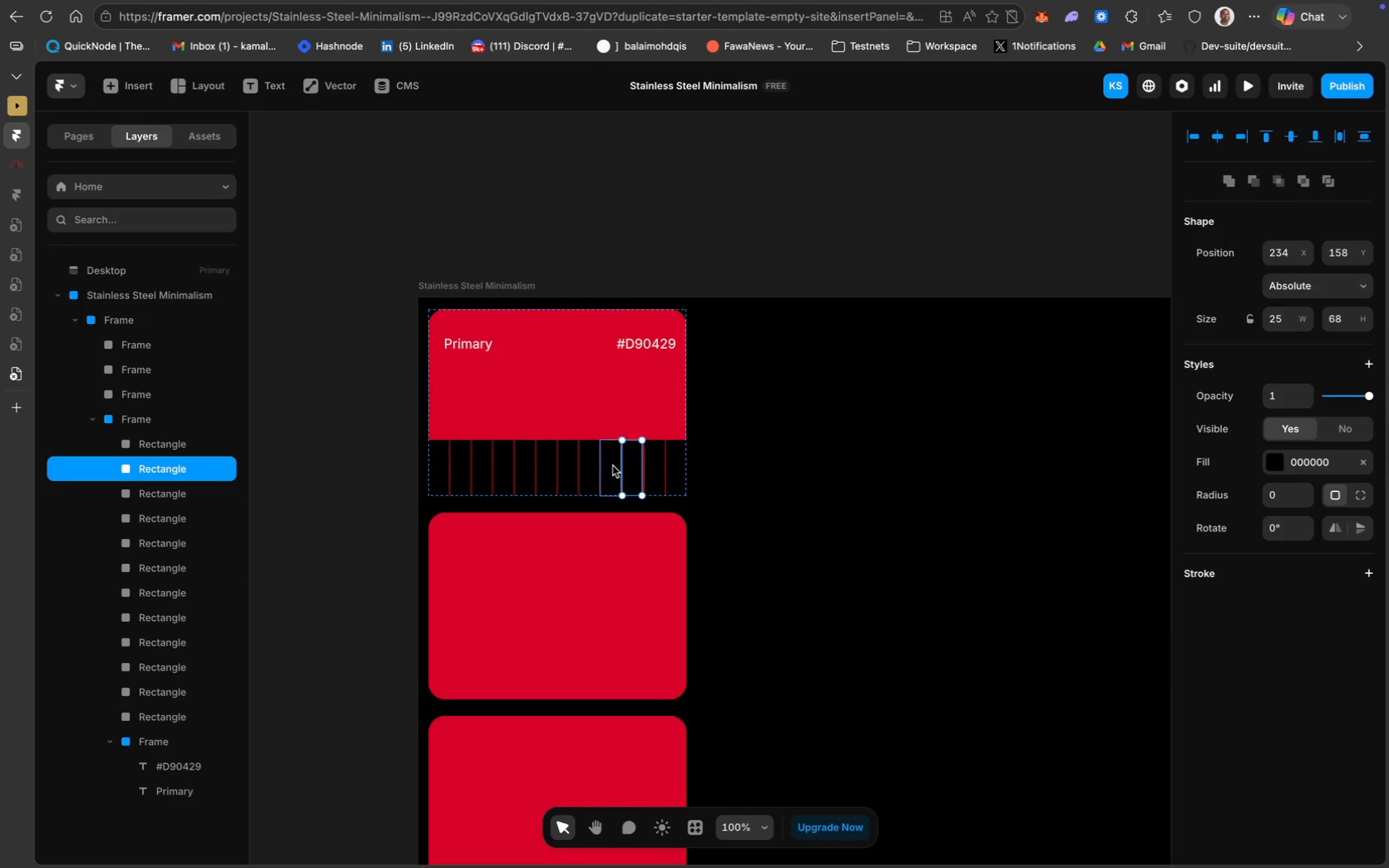 
left_click([613, 465])
 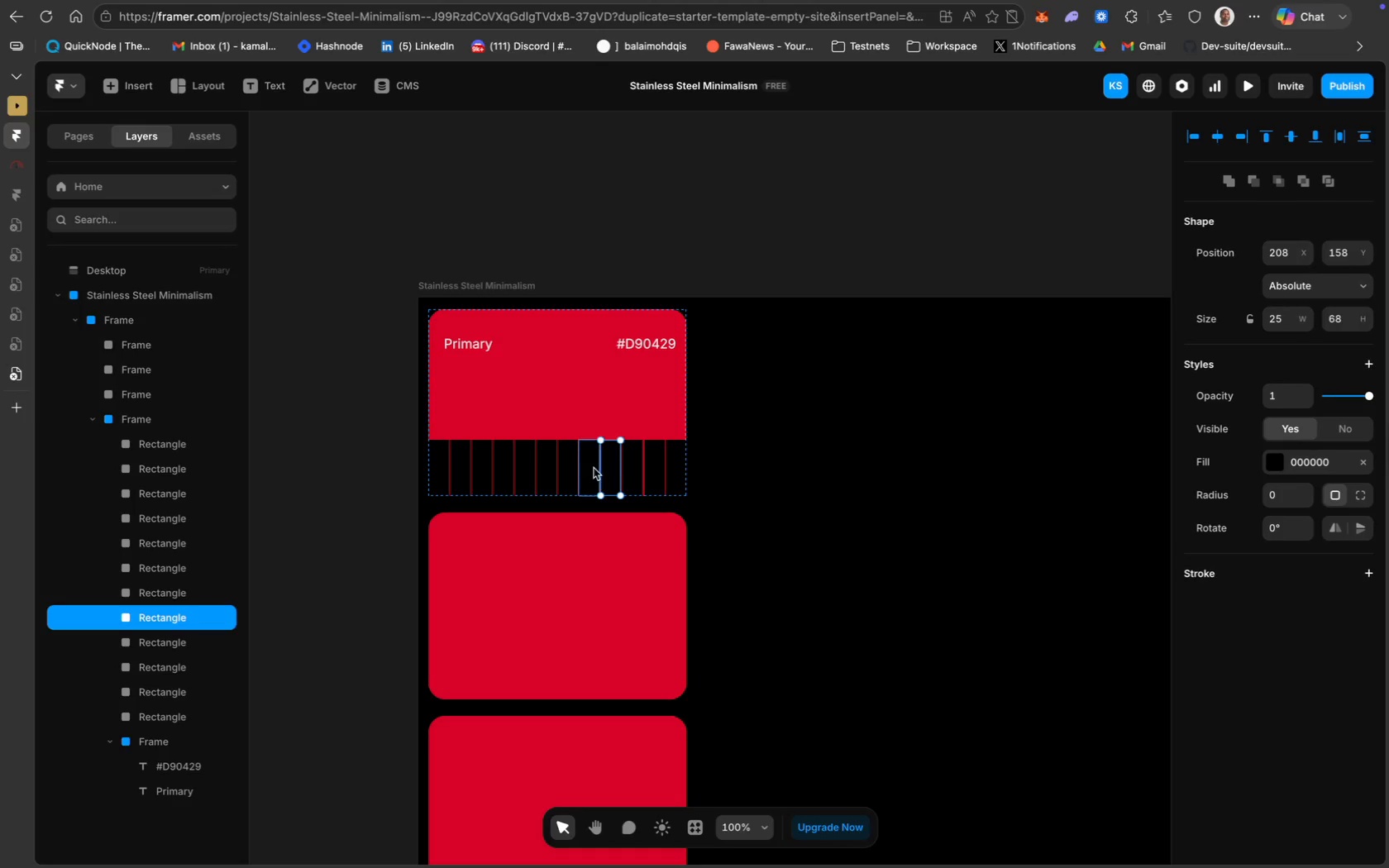 
left_click([592, 468])
 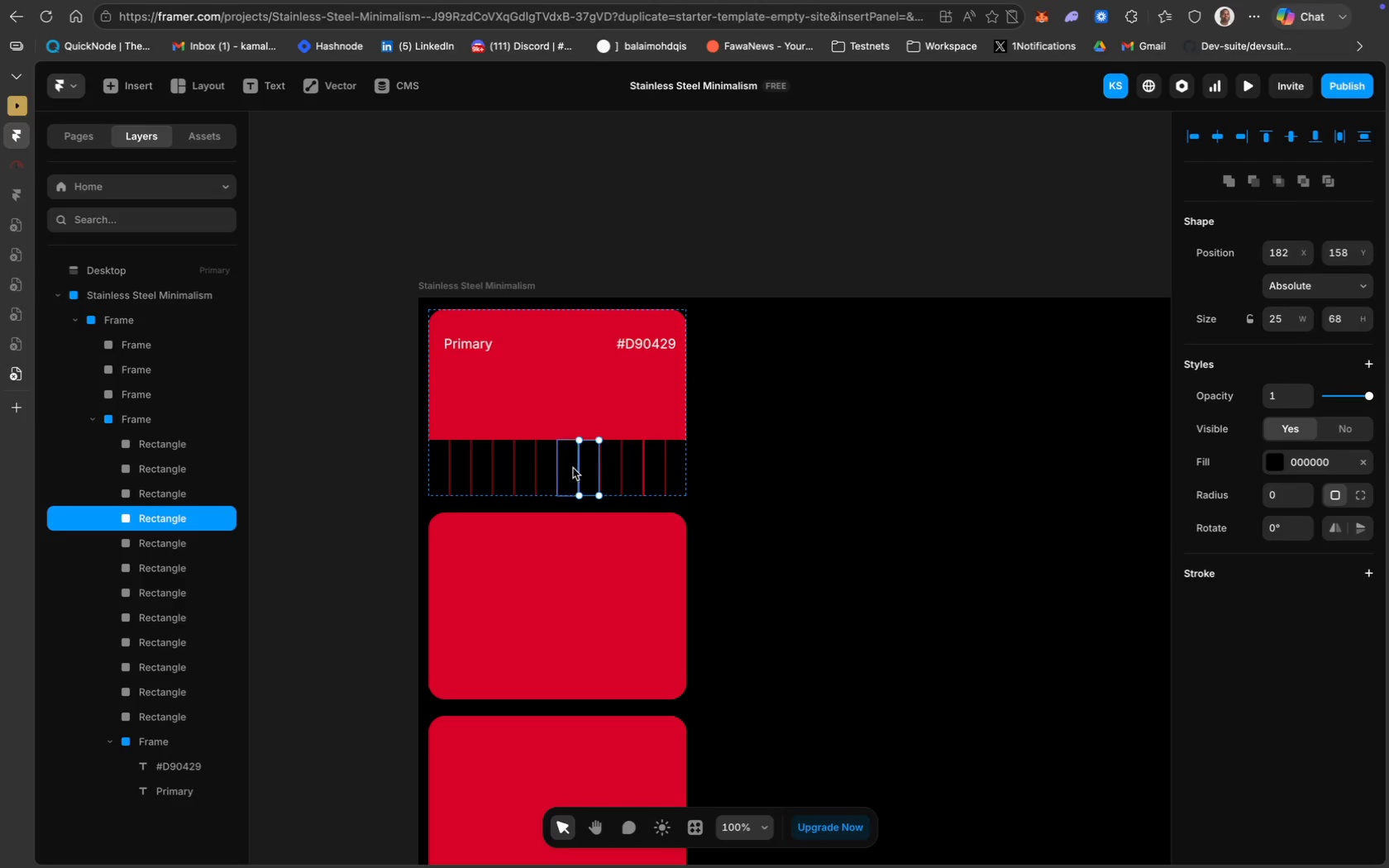 
left_click([571, 468])
 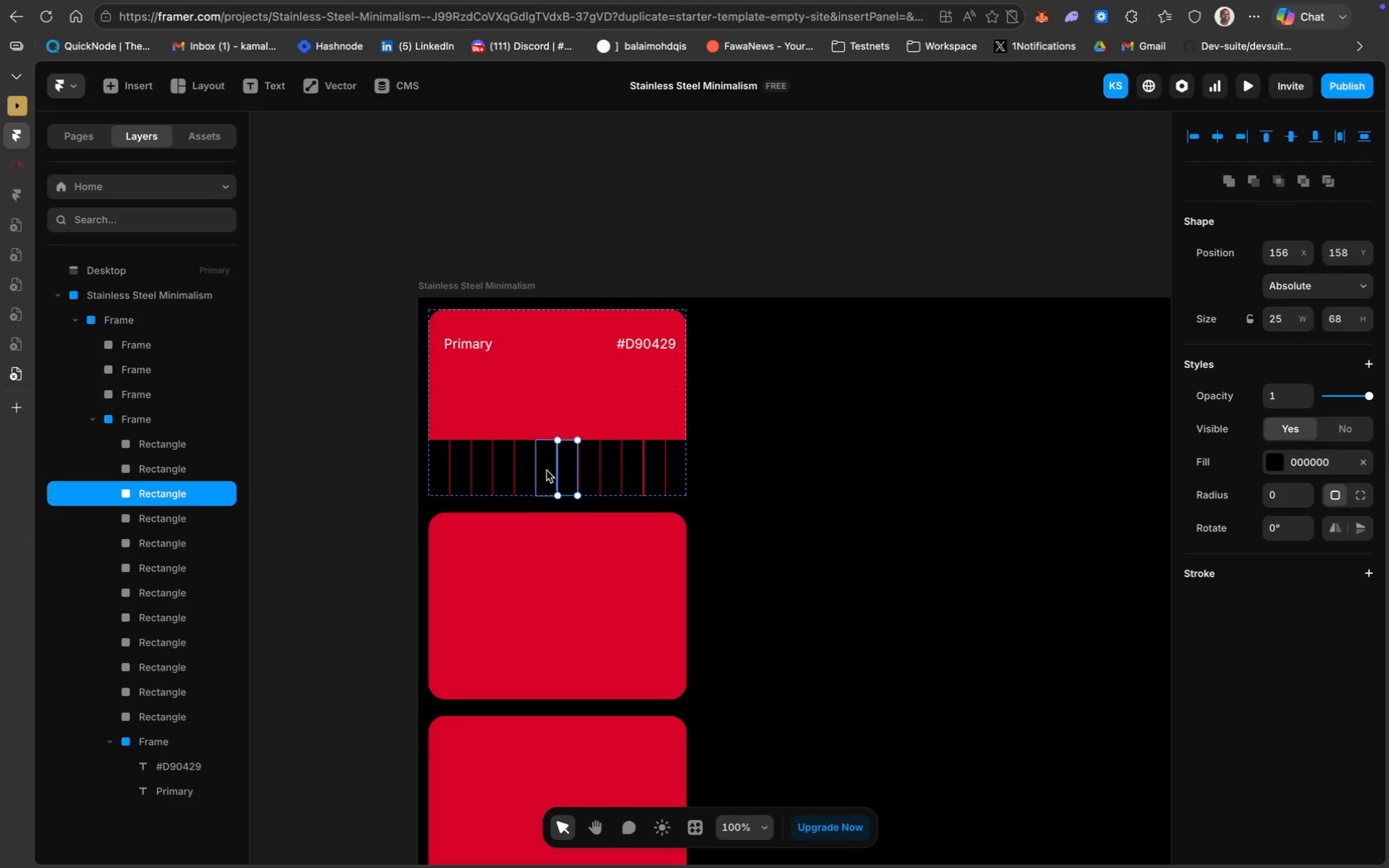 
left_click([545, 470])
 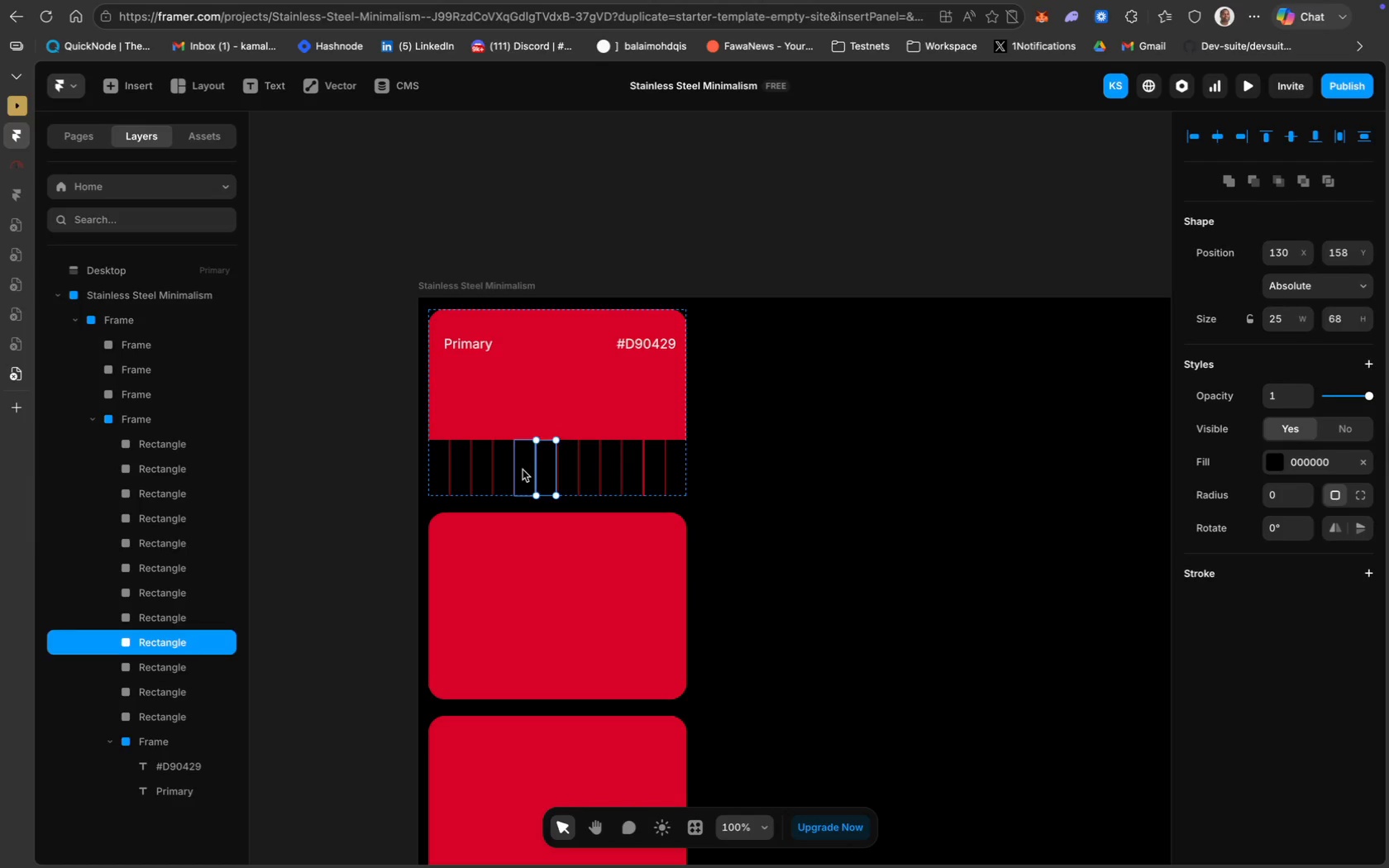 
left_click([522, 470])
 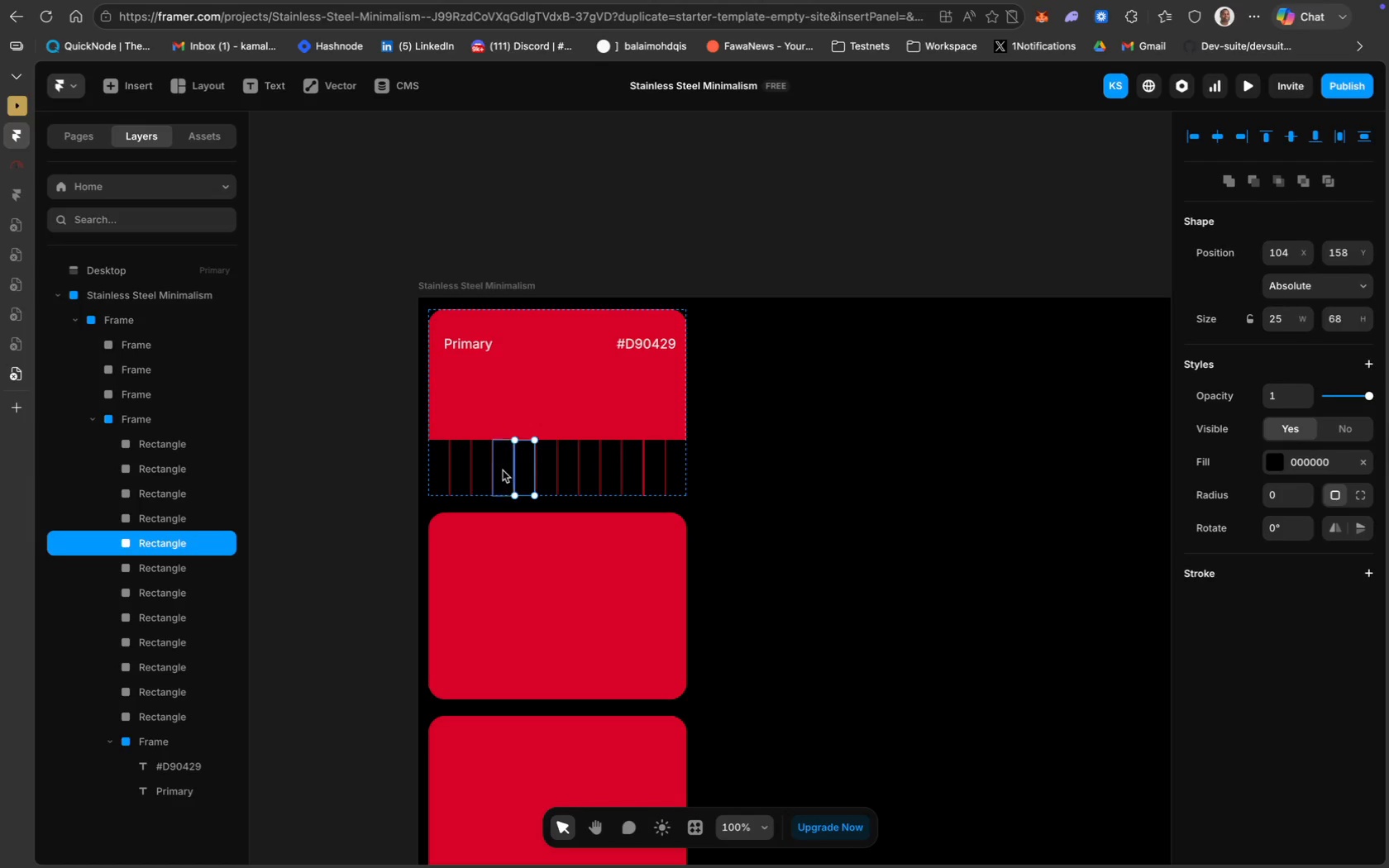 
left_click([502, 470])
 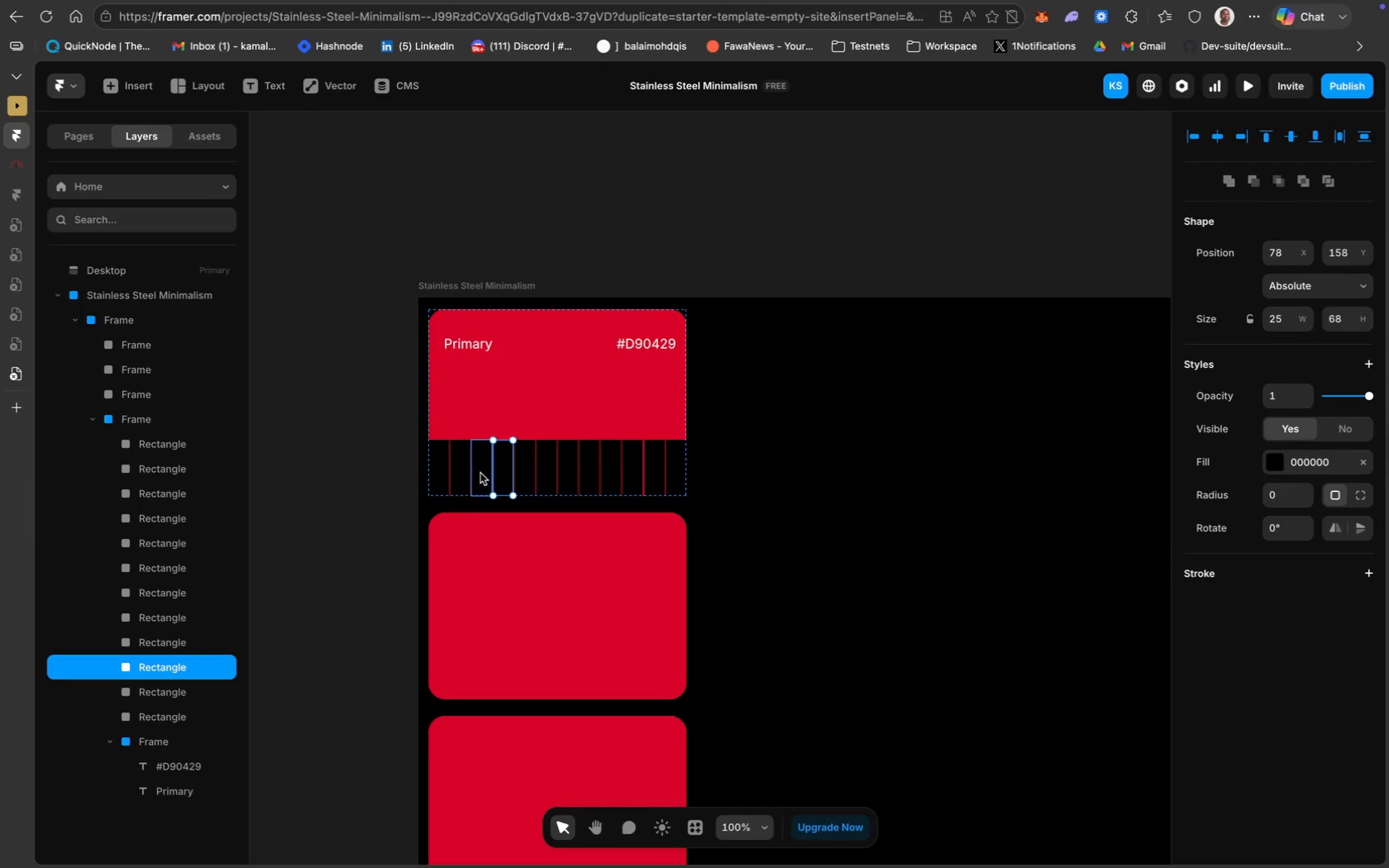 
left_click([480, 473])
 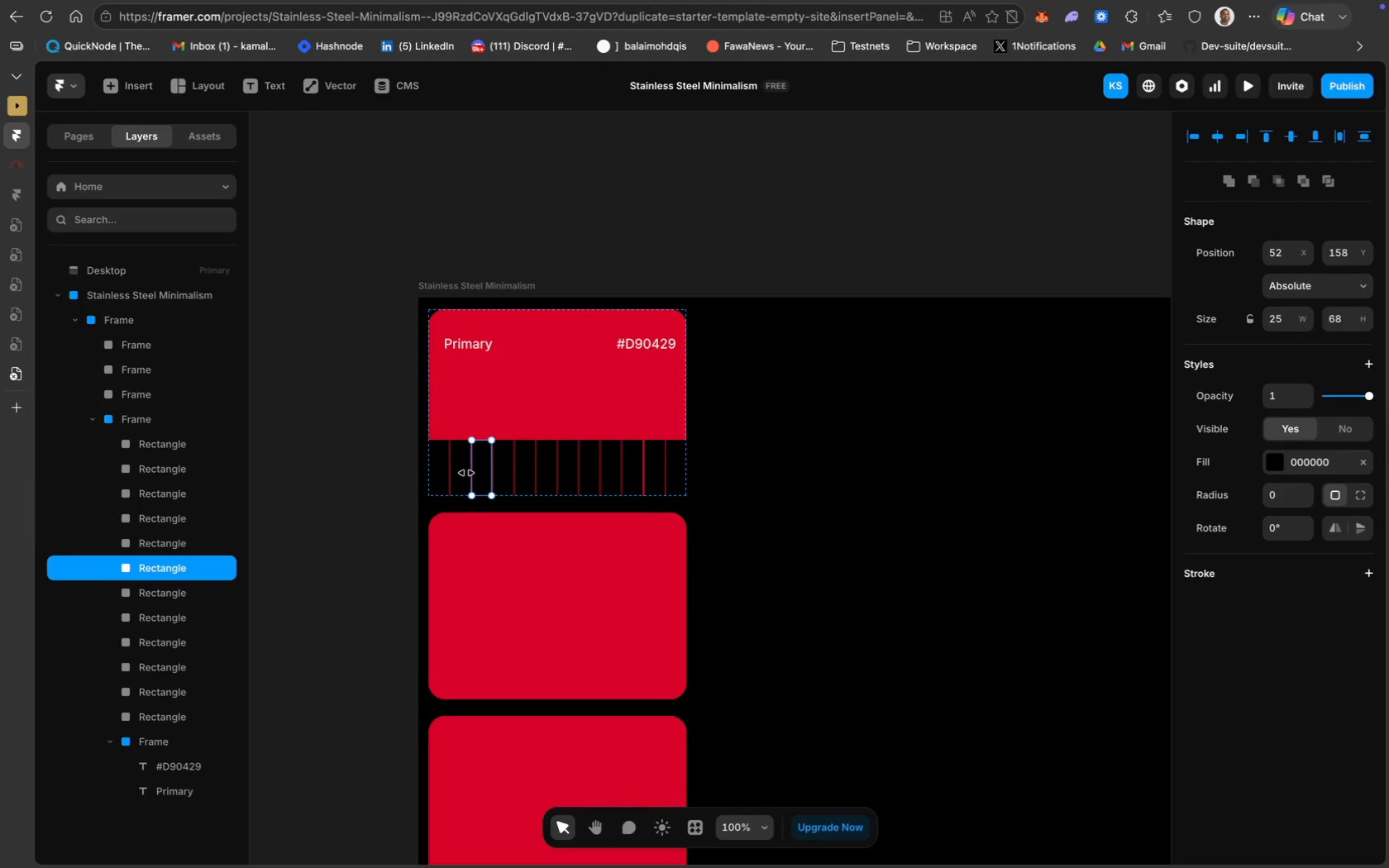 
left_click([465, 473])
 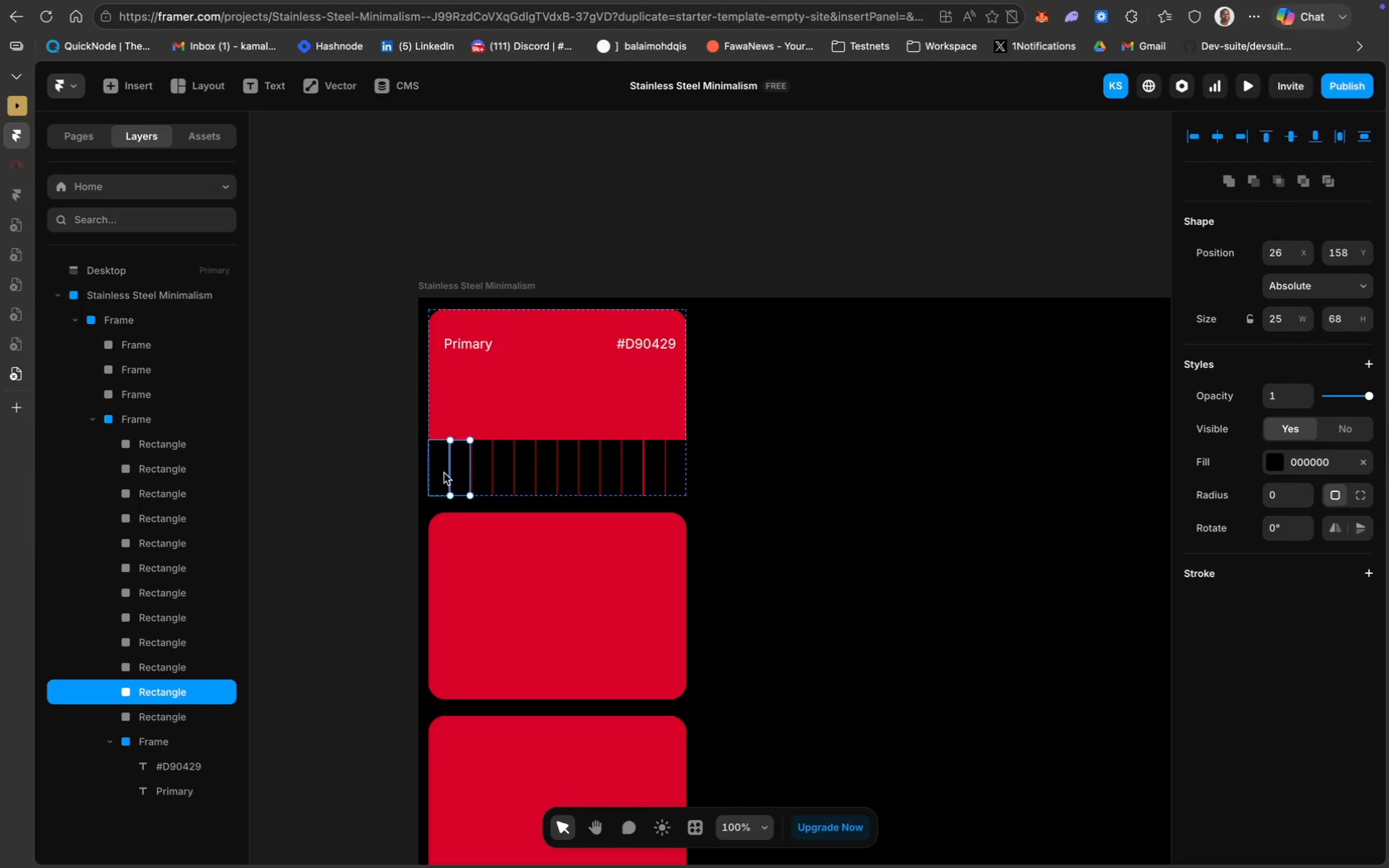 
left_click([443, 472])
 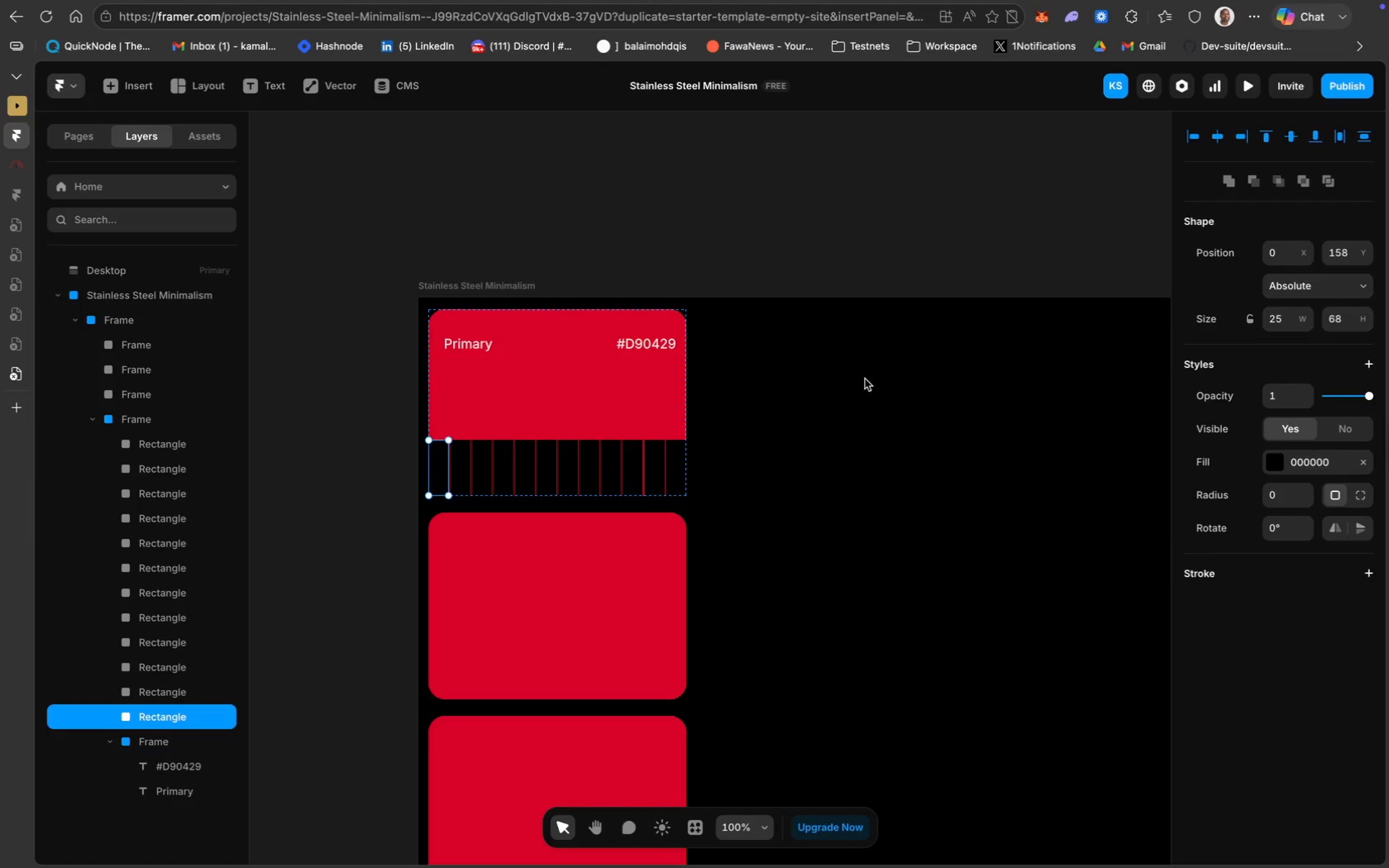 
left_click([892, 377])
 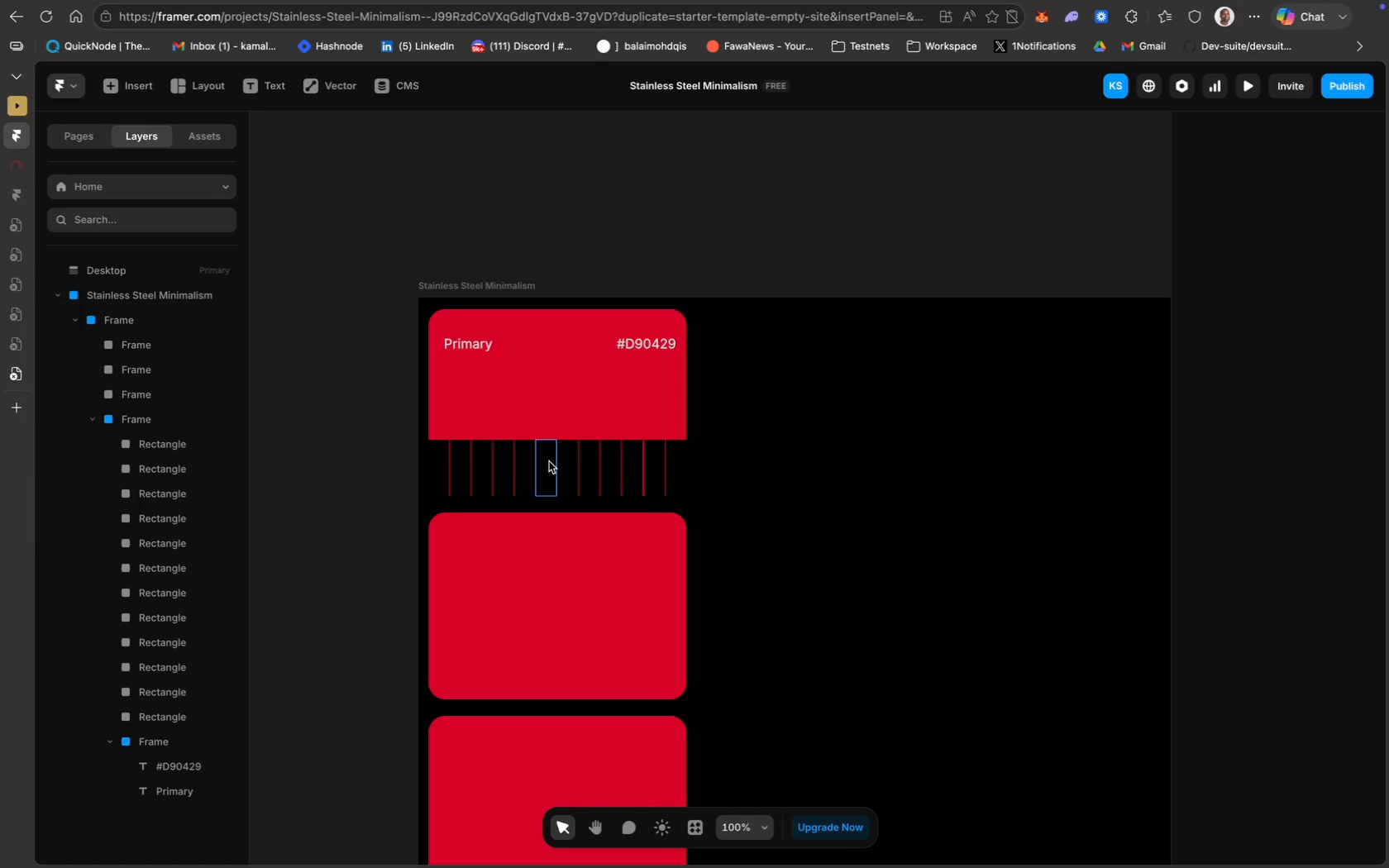 
wait(5.91)
 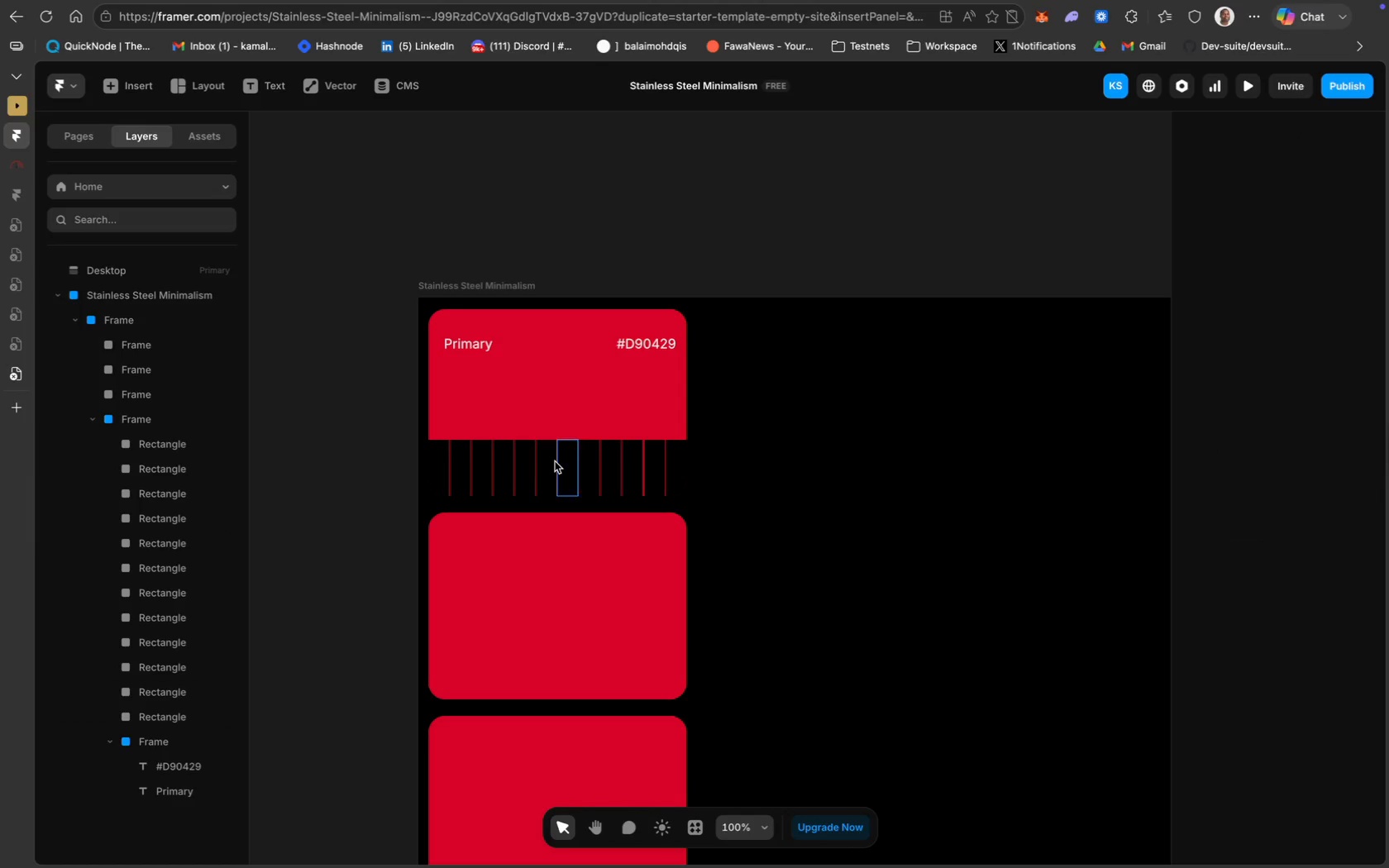 
left_click([437, 469])
 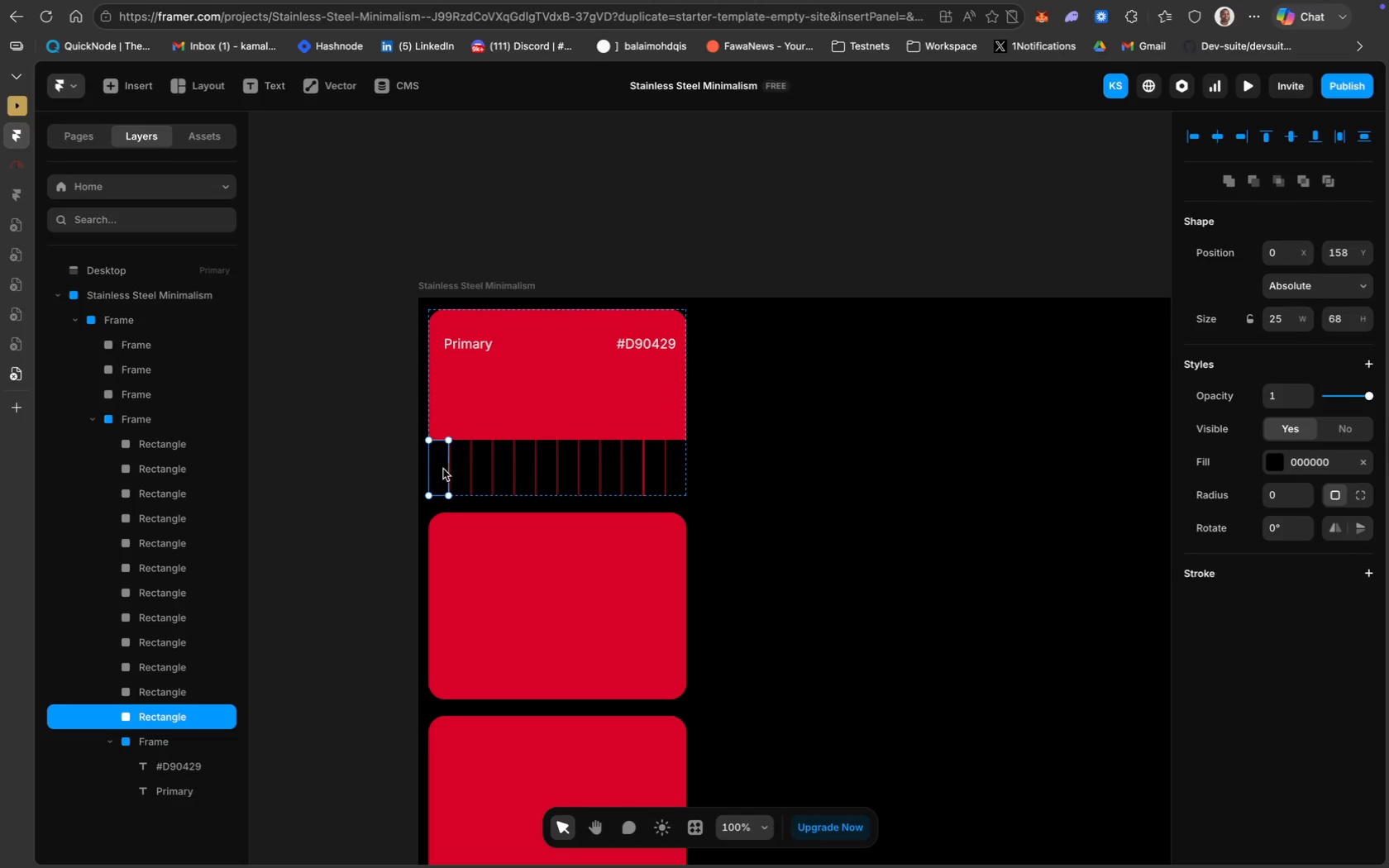 
hold_key(key=ShiftLeft, duration=7.84)
left_click([481, 466])
 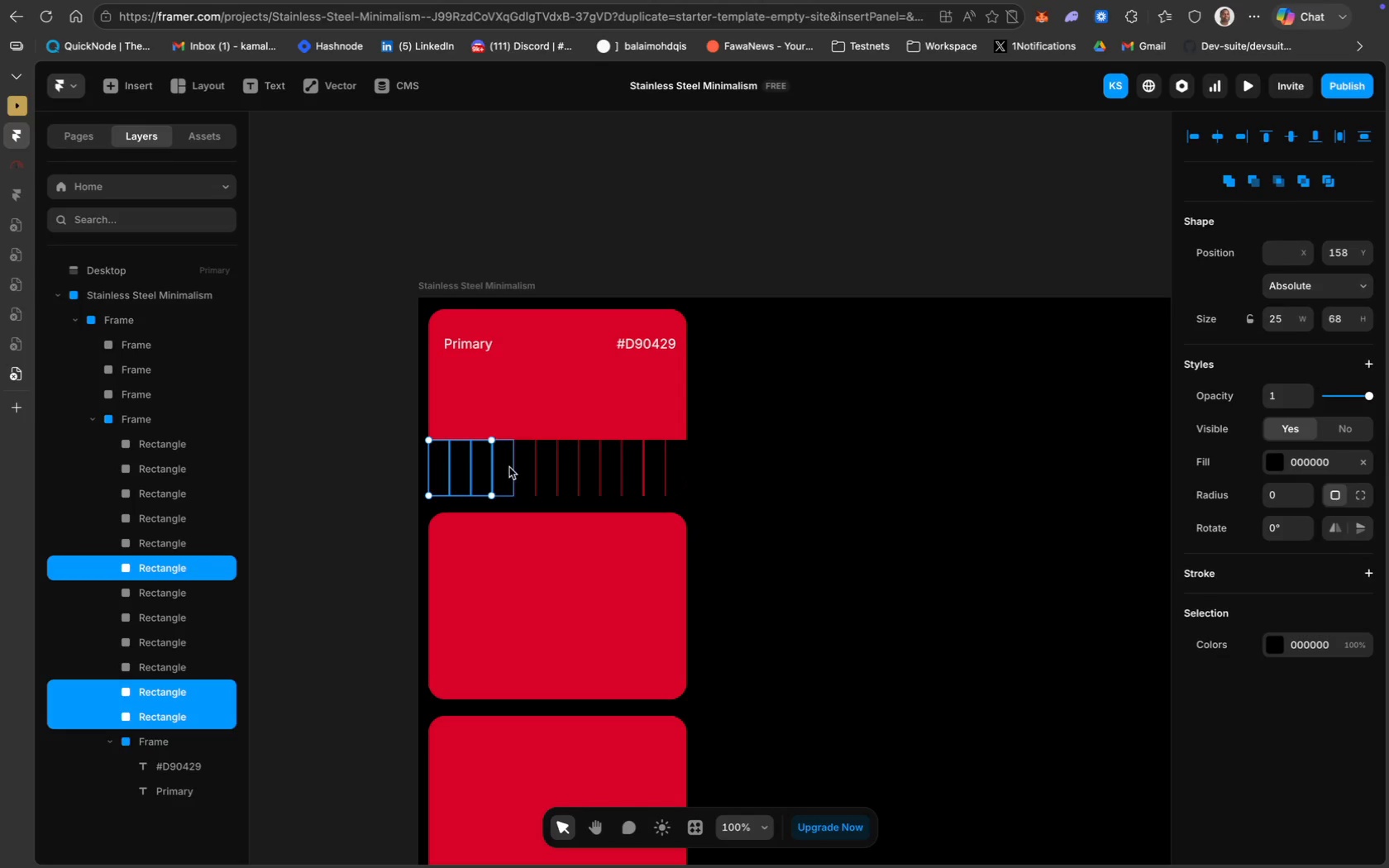 
left_click([511, 468])
 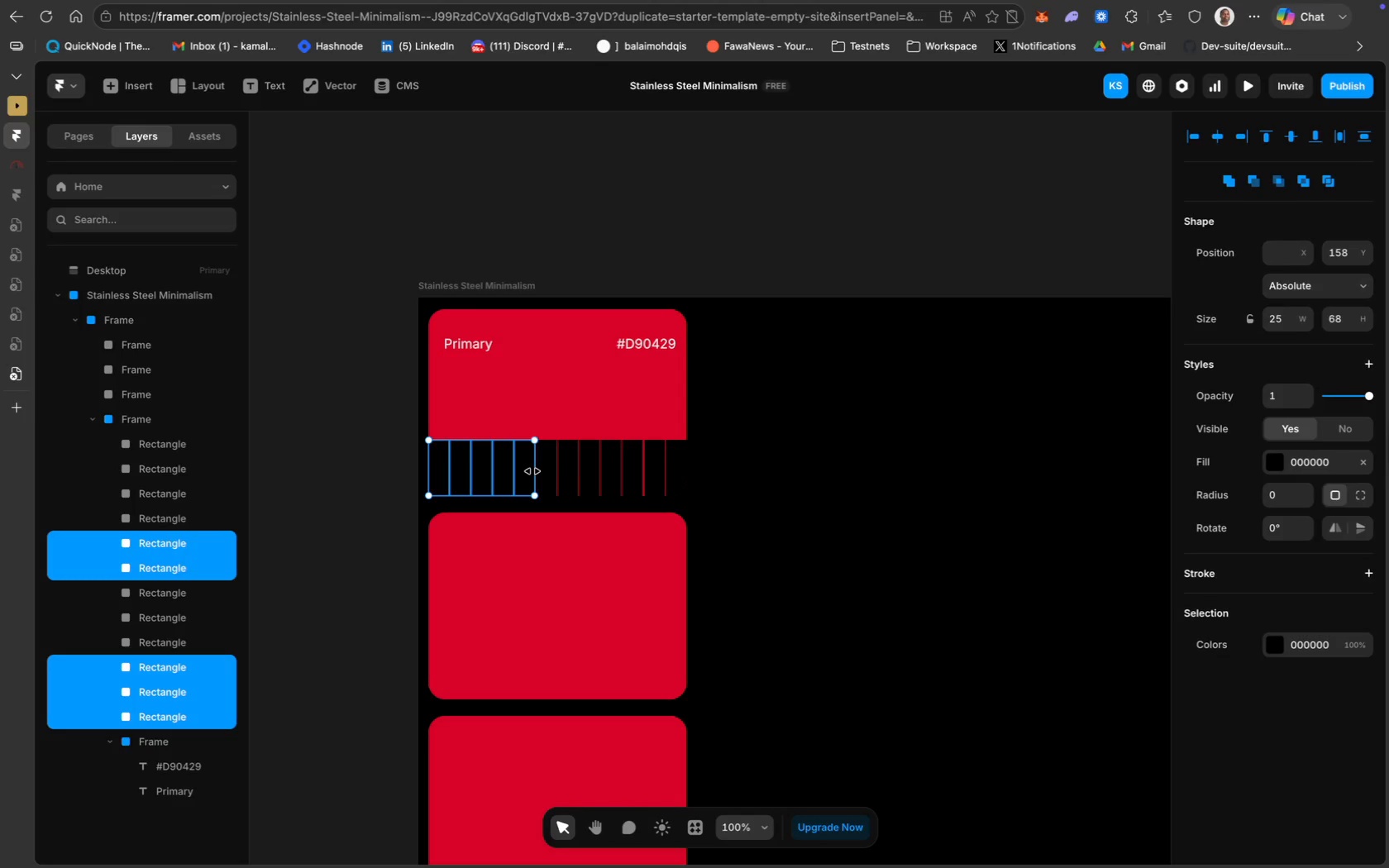 
left_click([553, 471])
 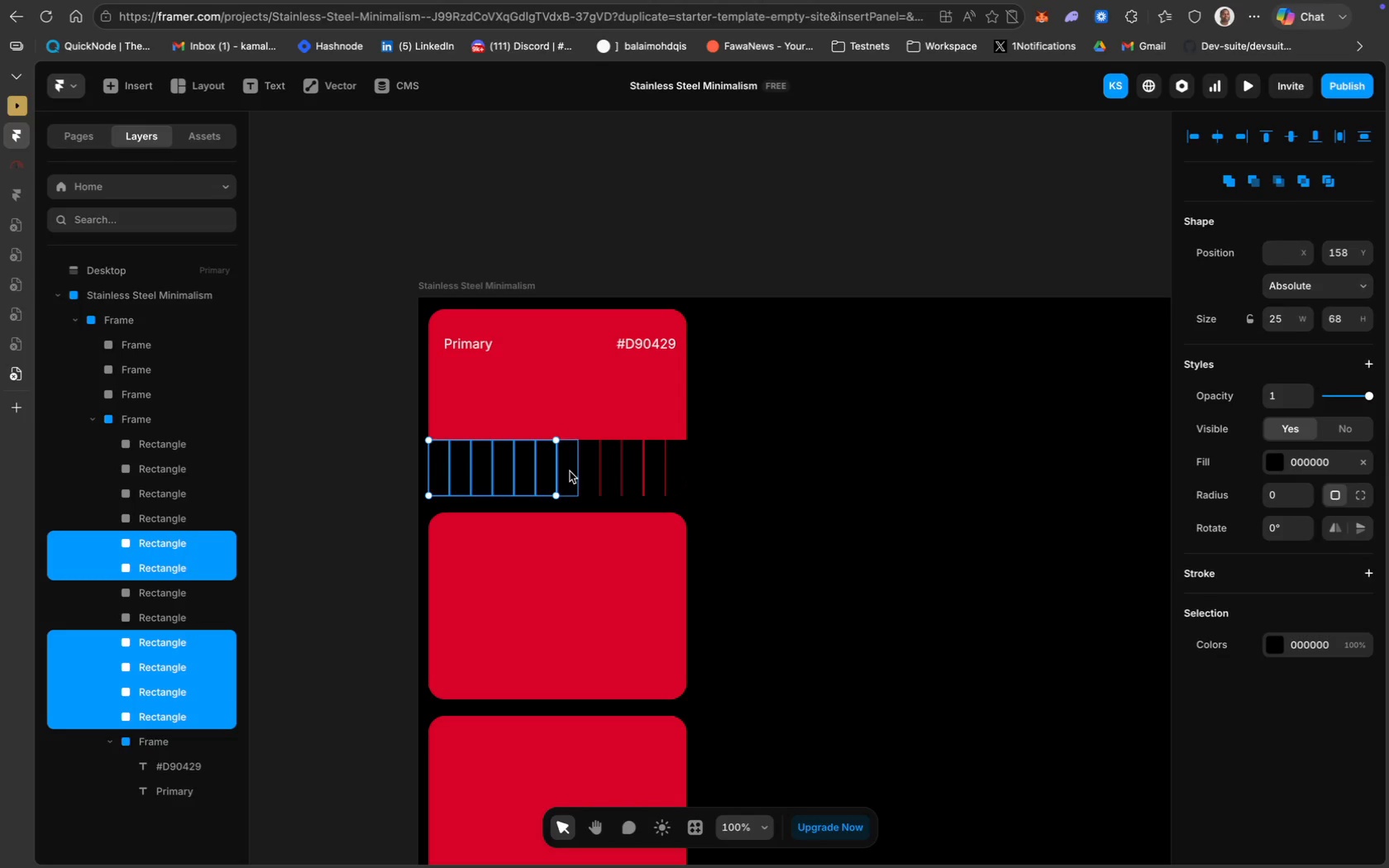 
left_click([570, 471])
 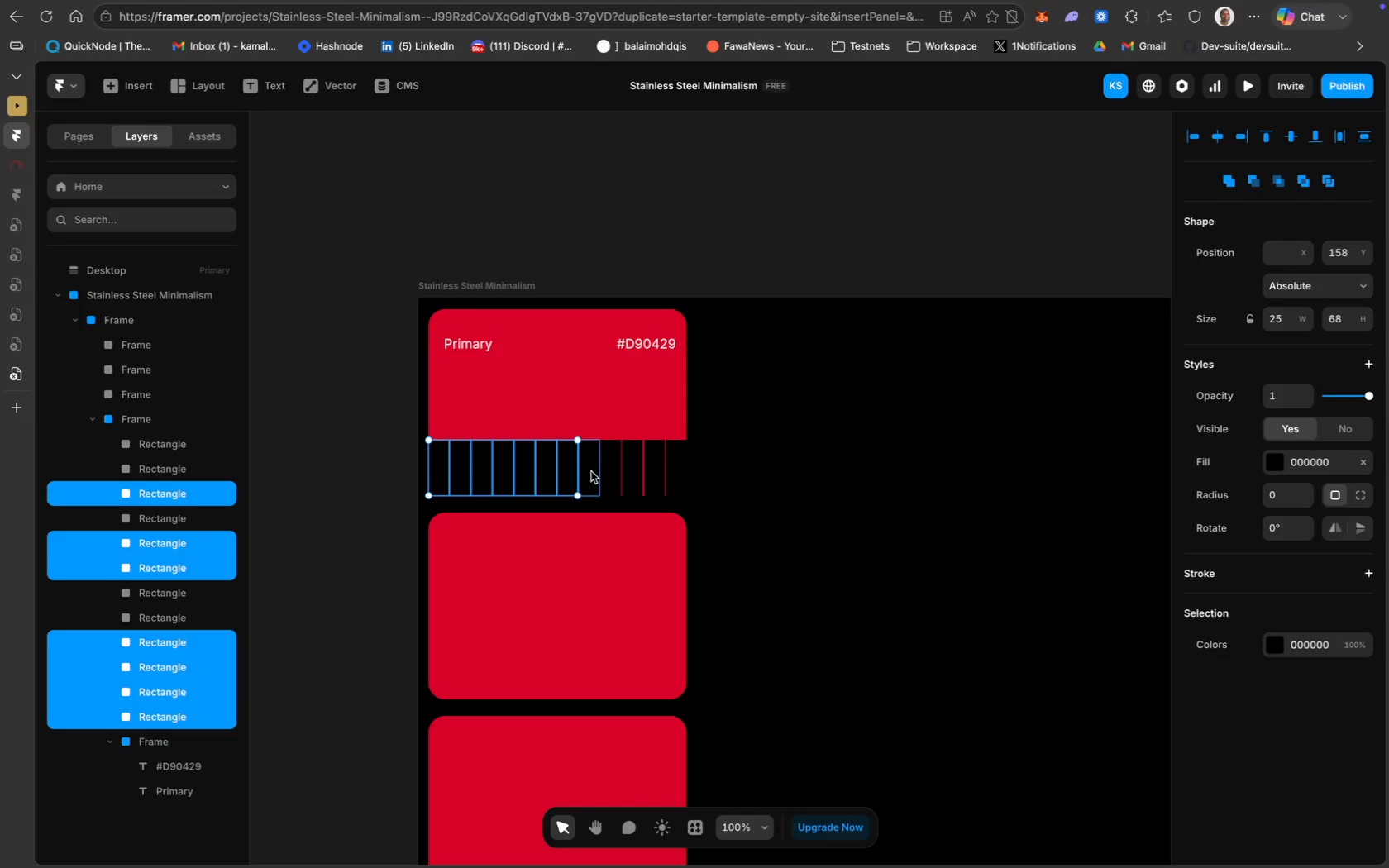 
left_click([591, 471])
 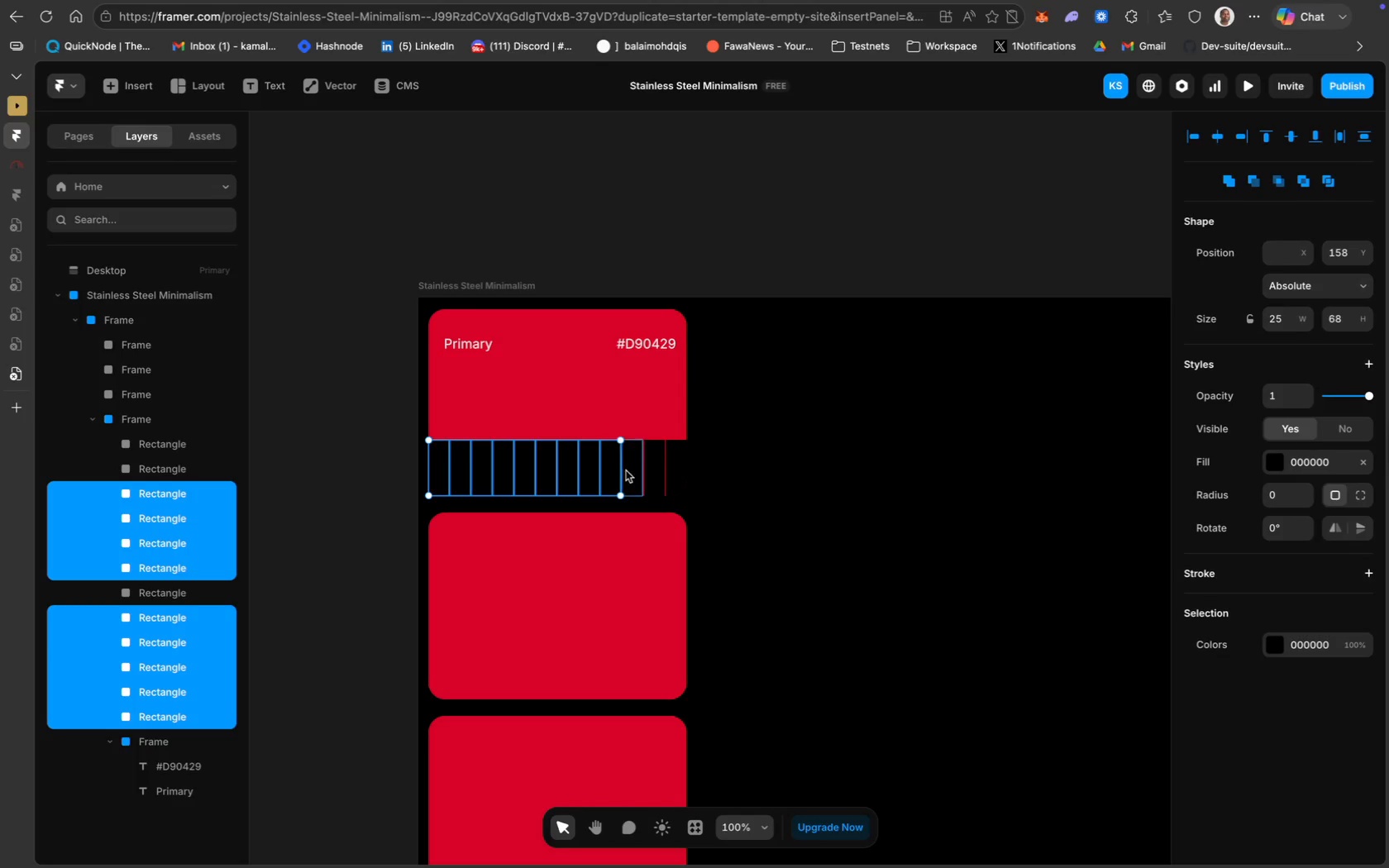 
left_click([628, 470])
 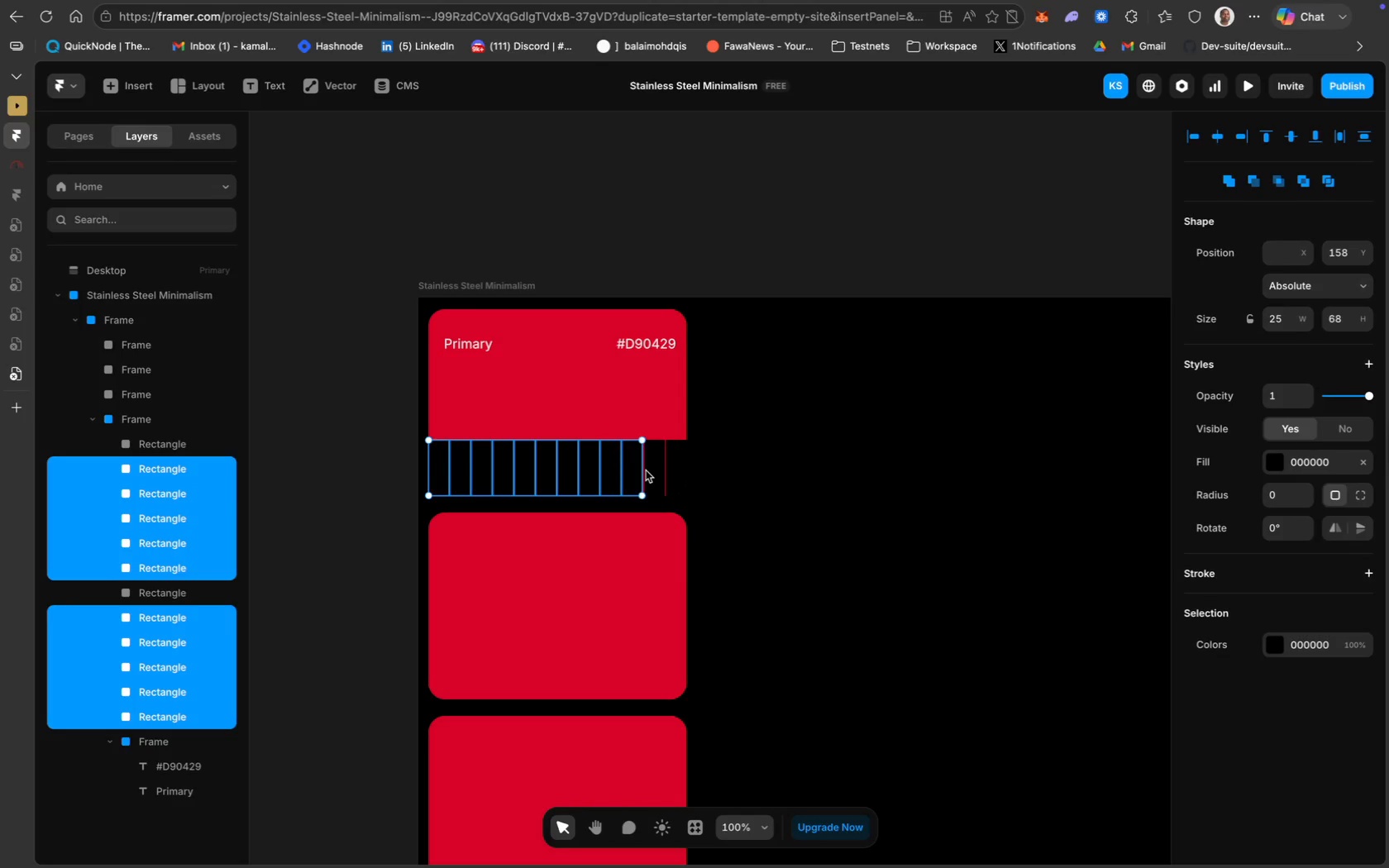 
left_click([647, 470])
 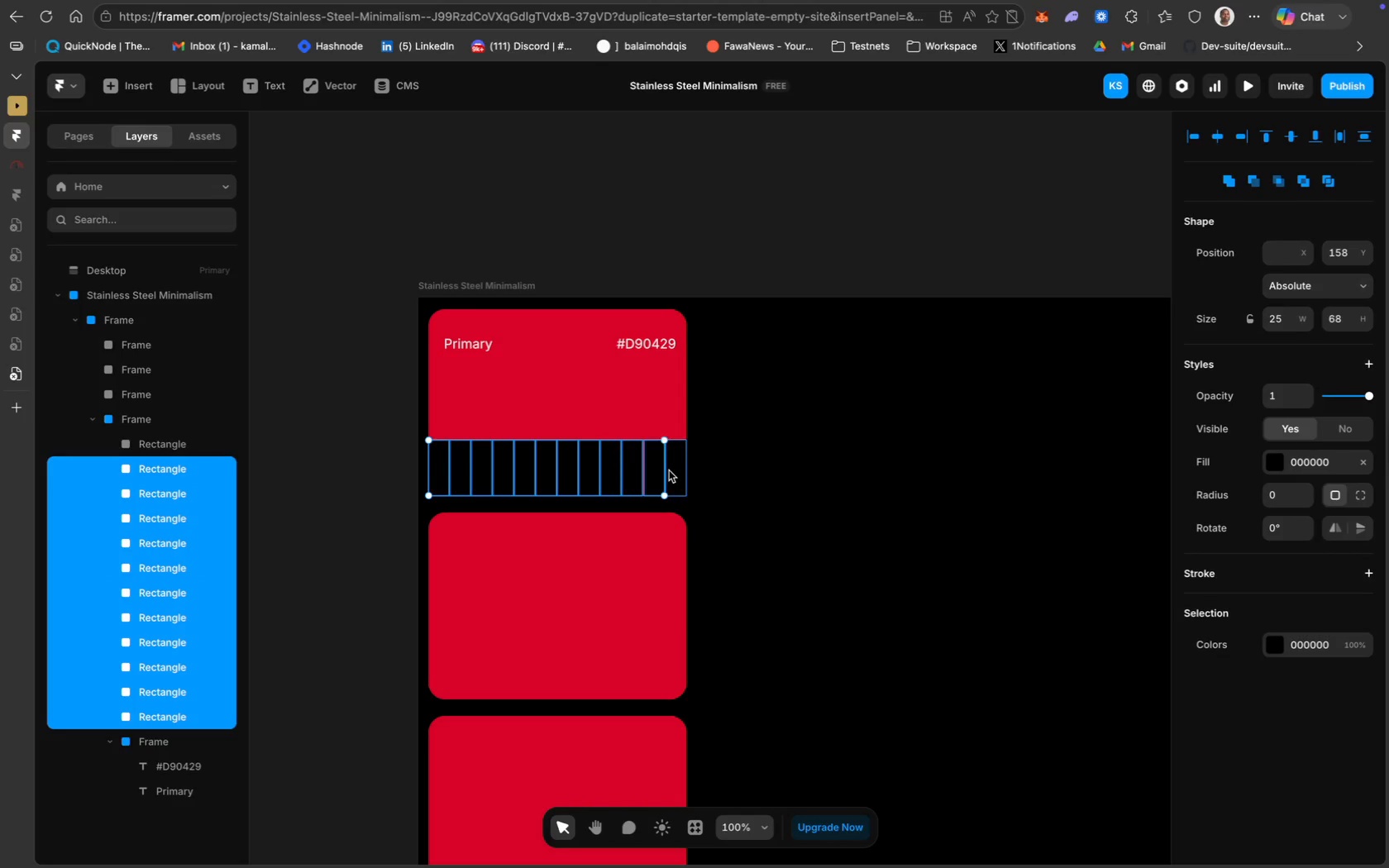 
left_click([669, 470])
 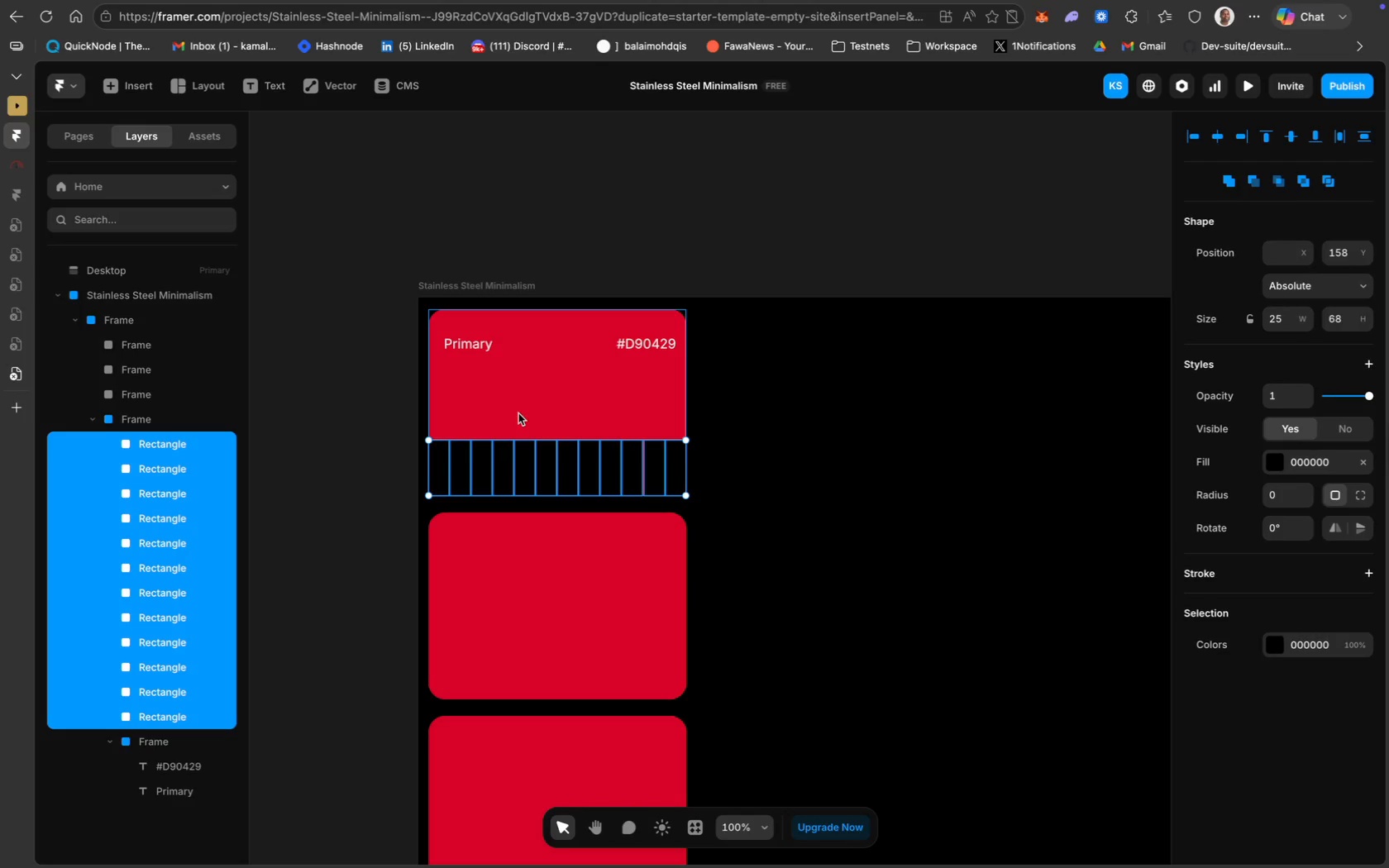 
wait(5.87)
 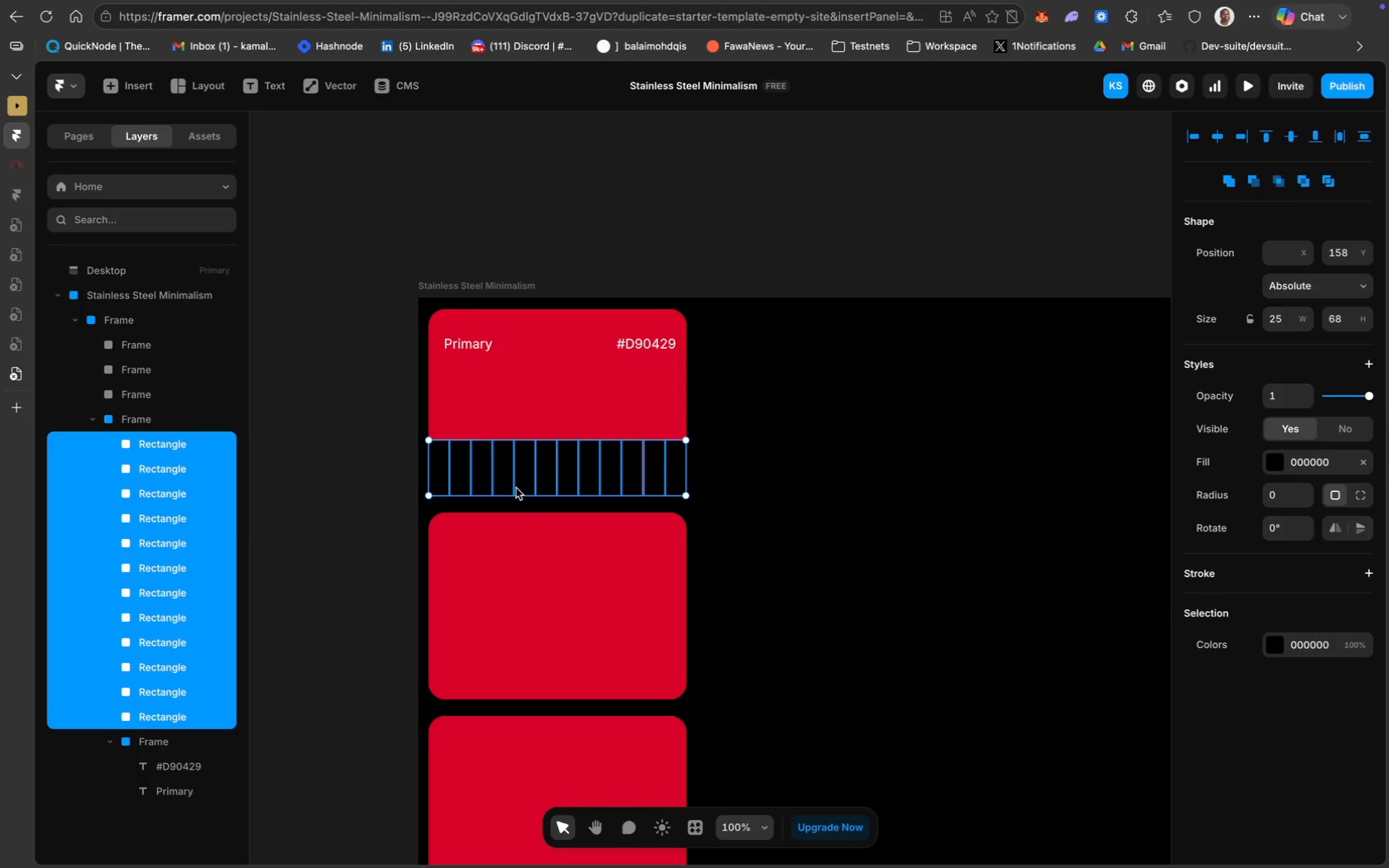 
right_click([531, 458])
 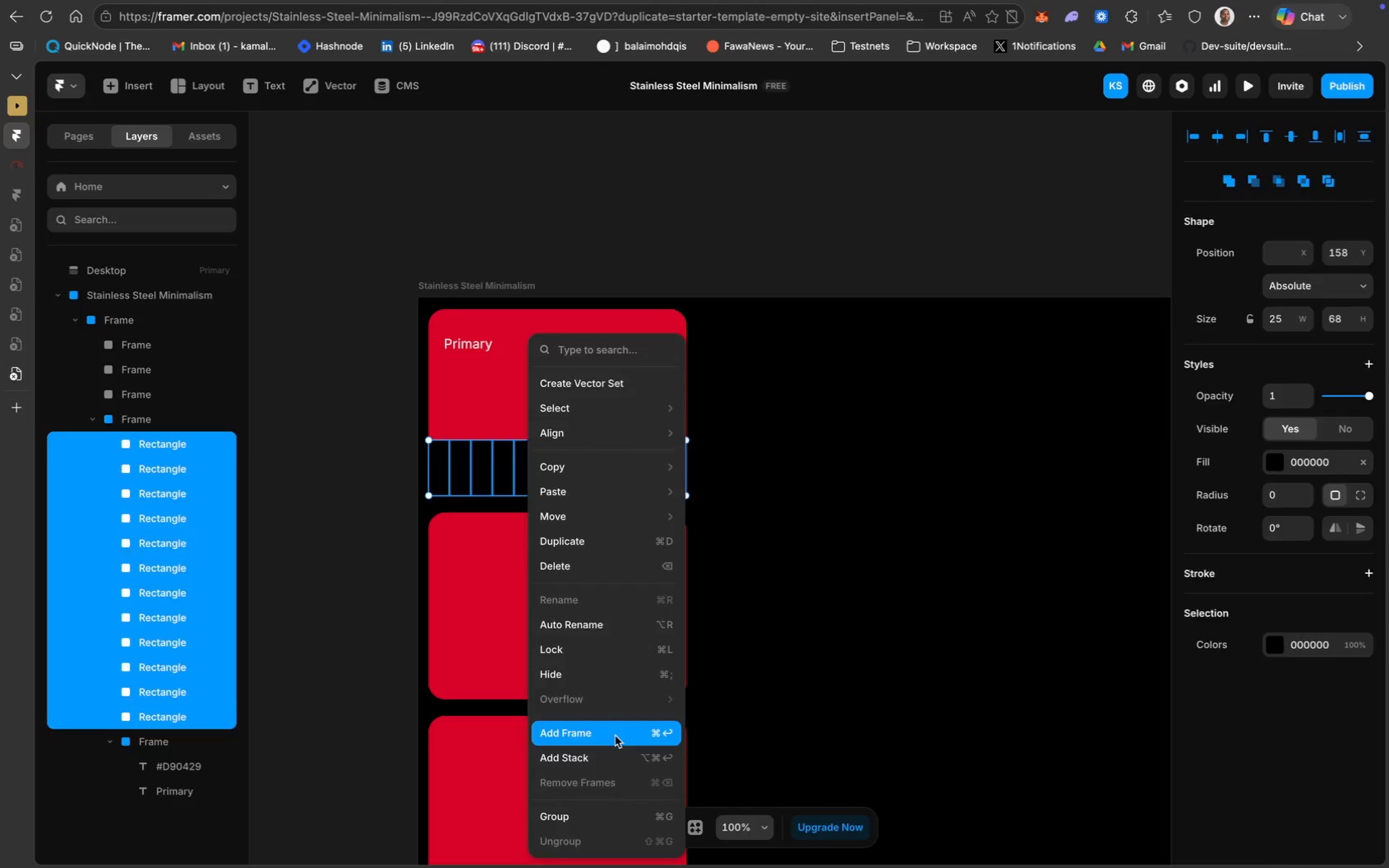 
wait(5.27)
 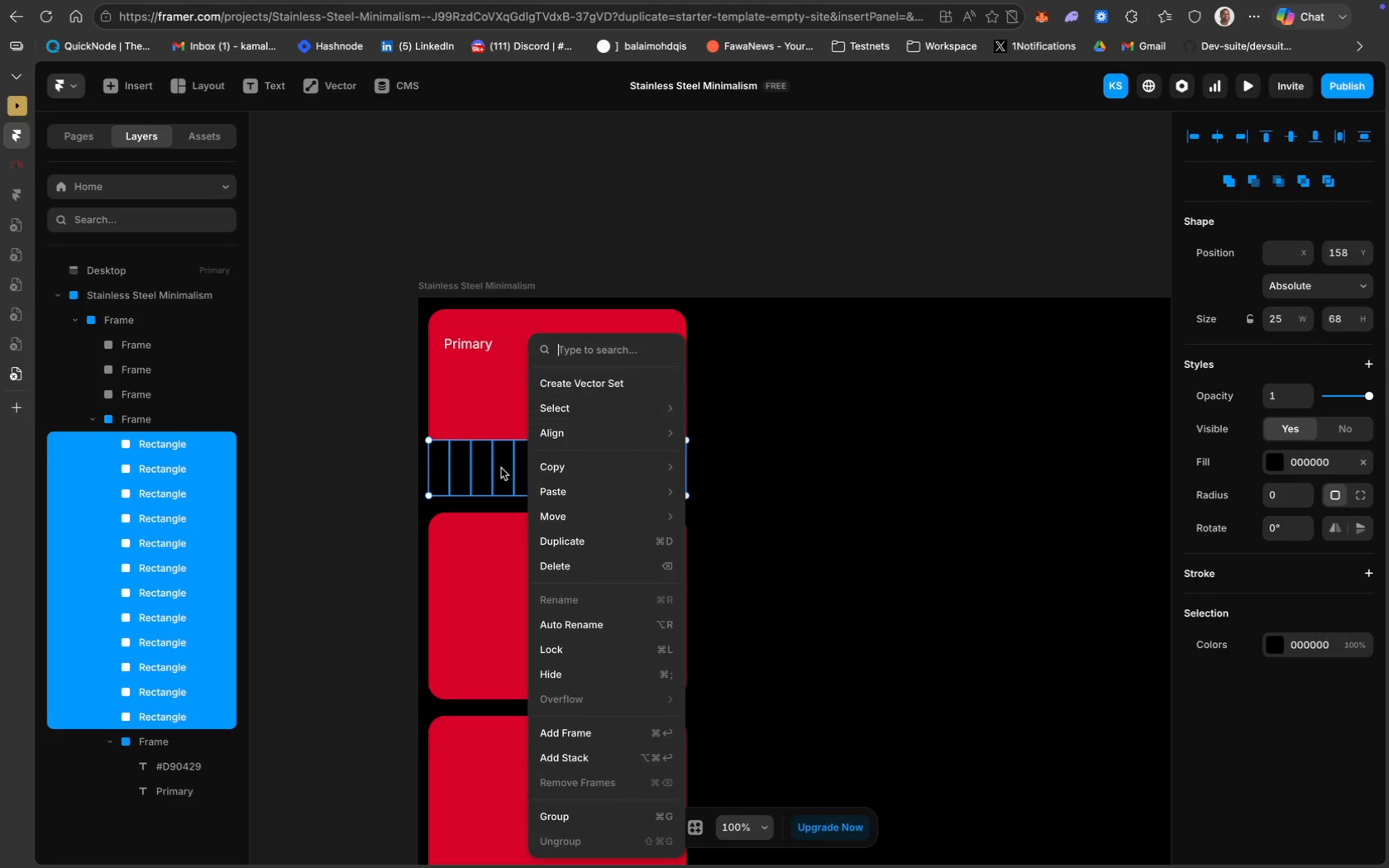 
left_click([766, 526])
 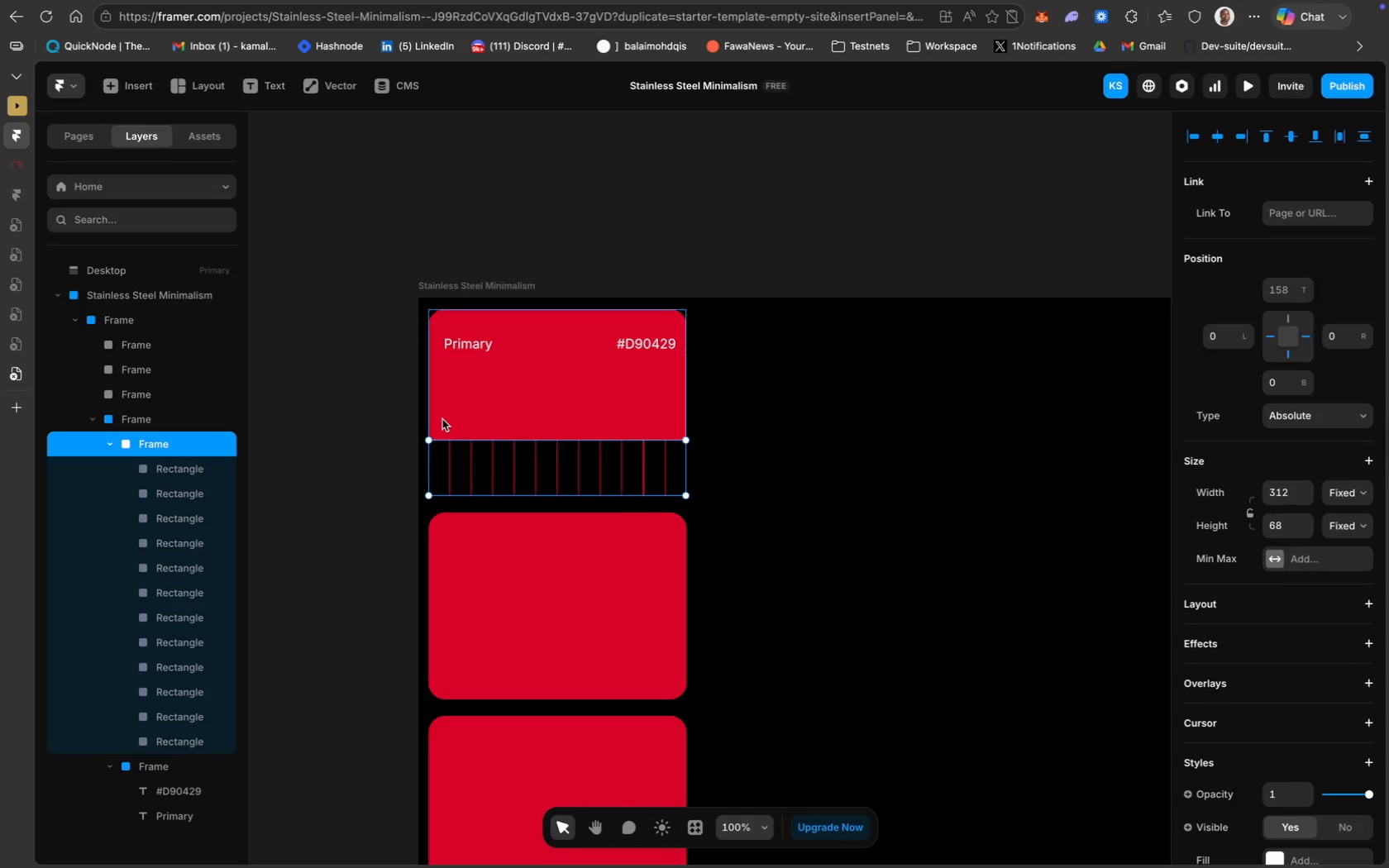 
wait(5.88)
 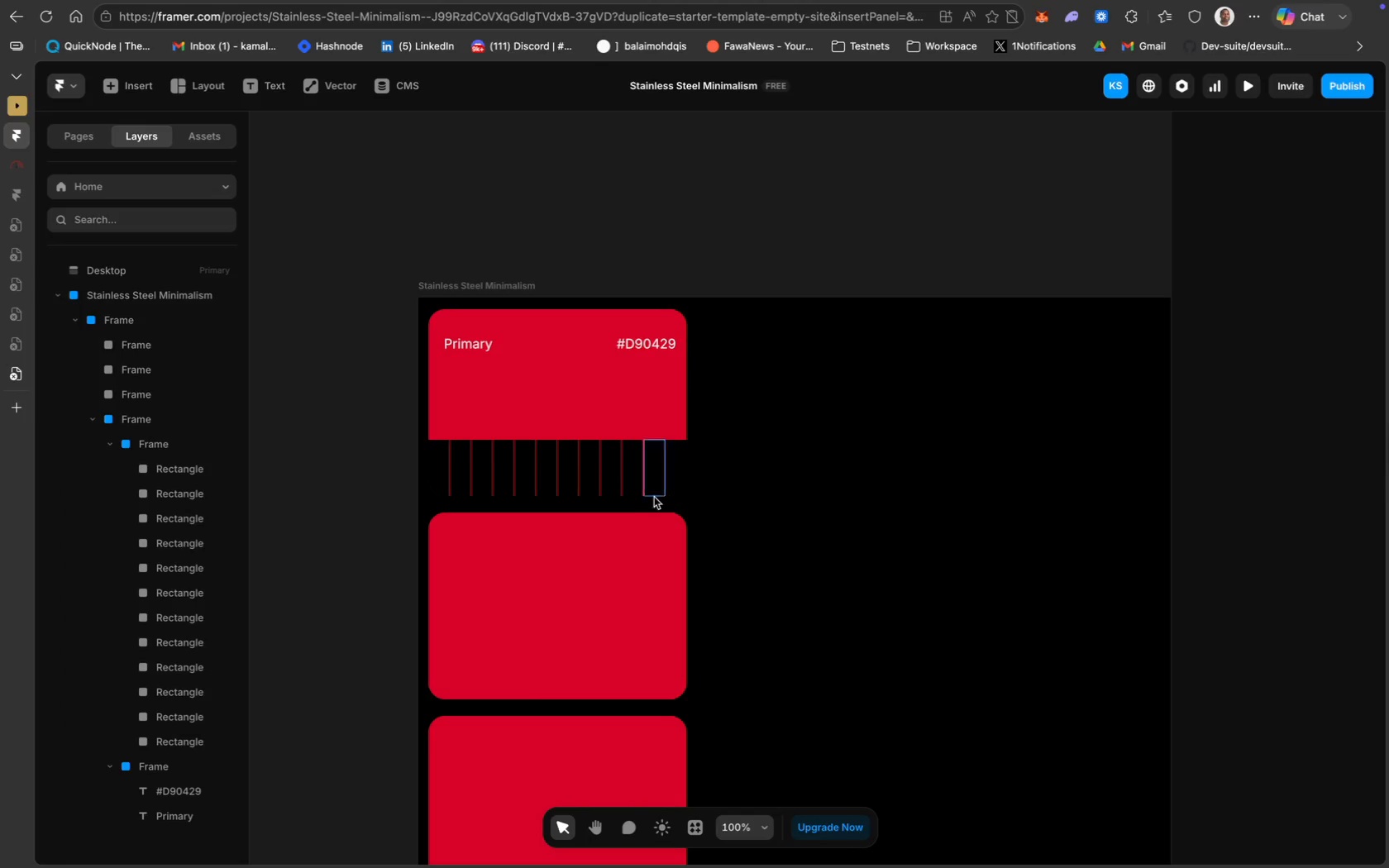 
hold_key(key=ShiftLeft, duration=0.31)
 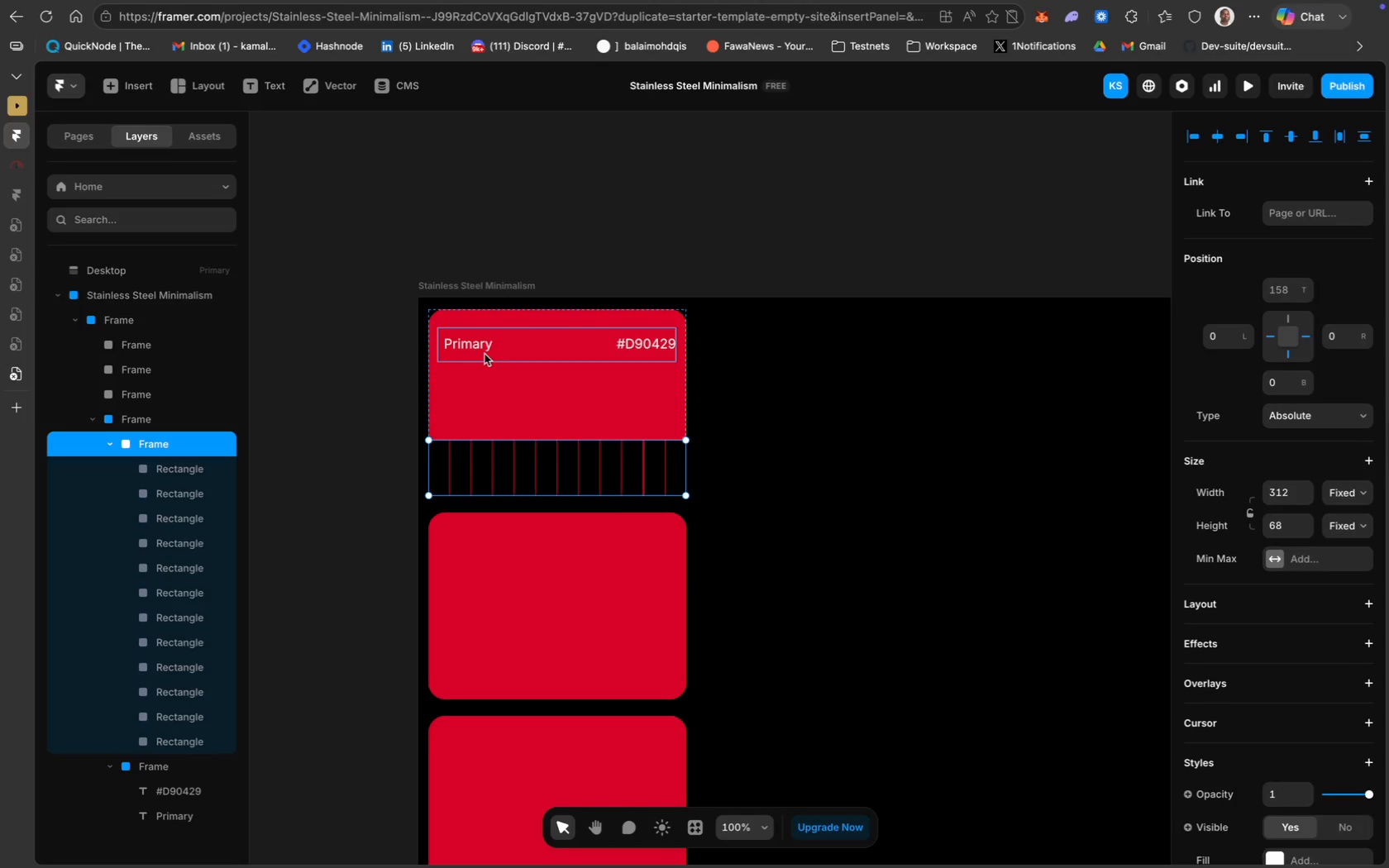 
hold_key(key=ShiftLeft, duration=0.9)
 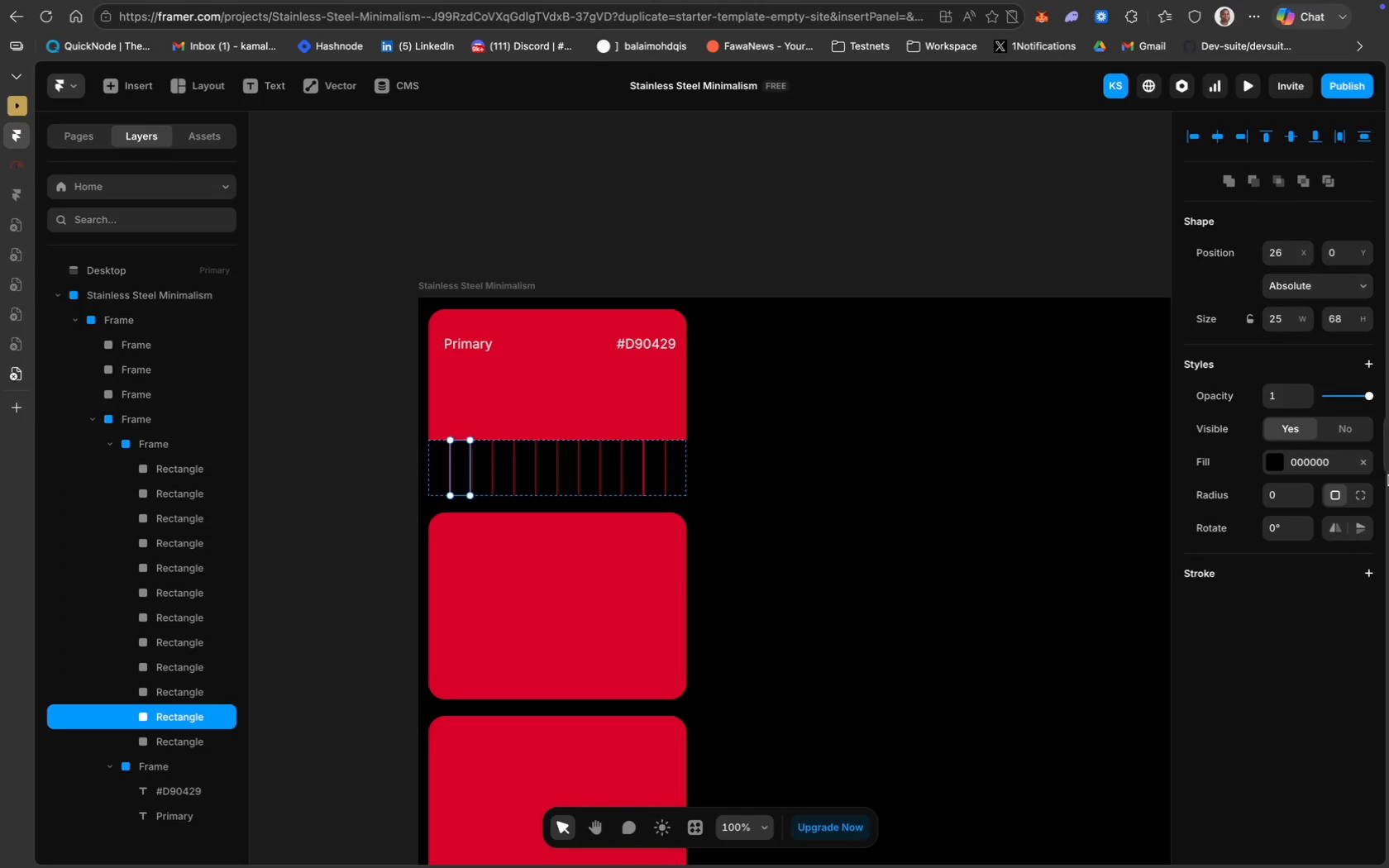 
left_click([1312, 464])
 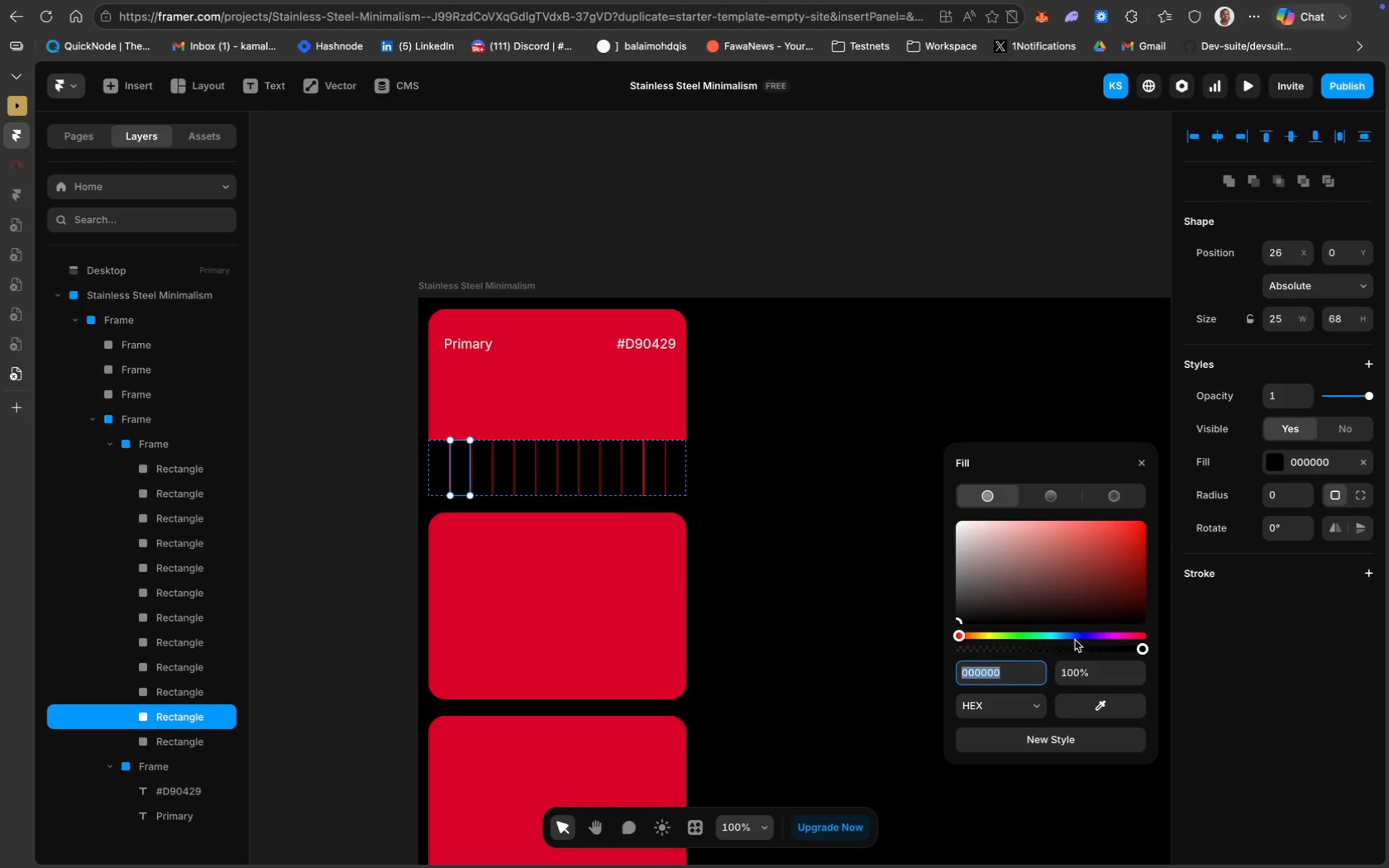 
key(Meta+V)
 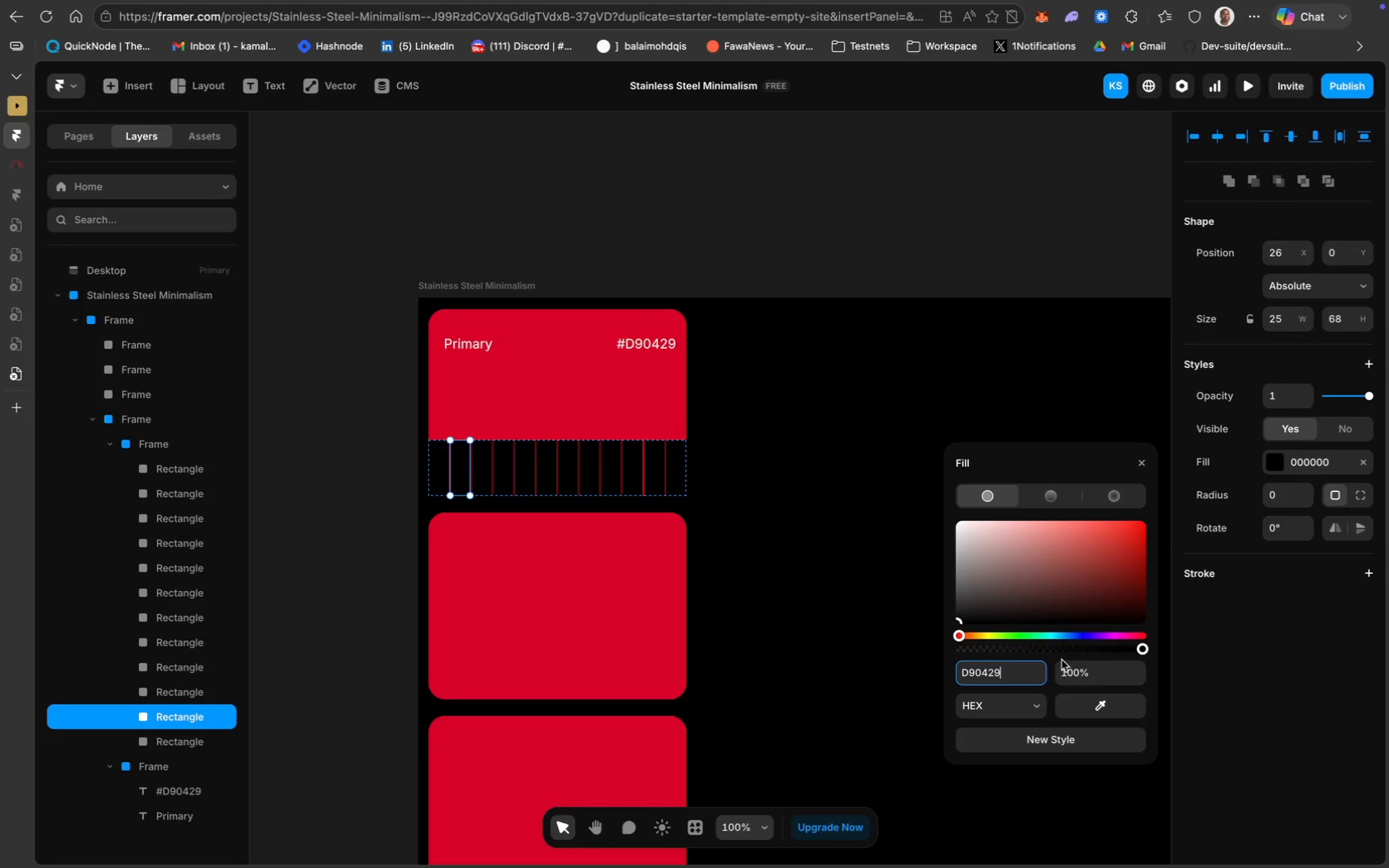 
key(Enter)
 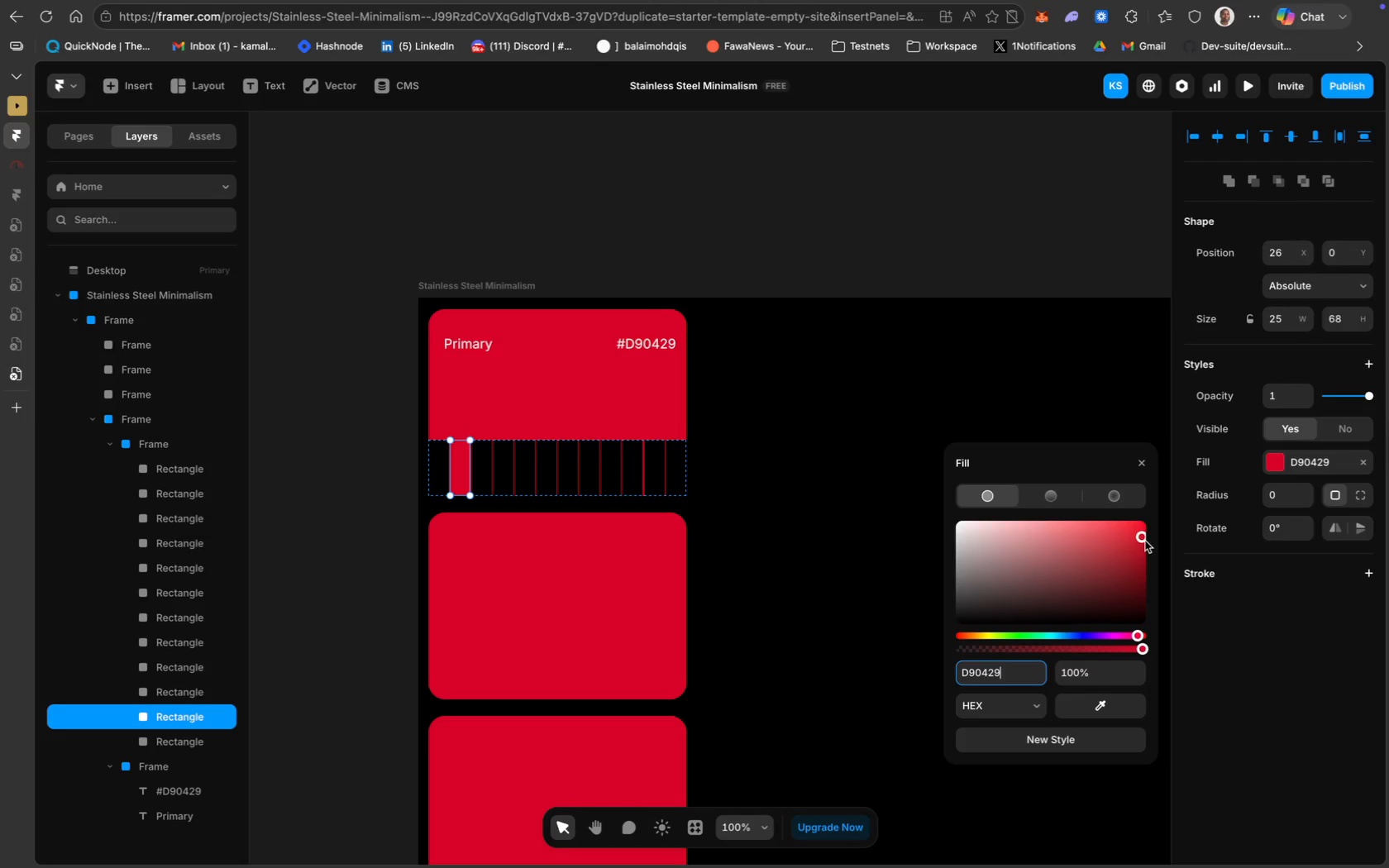 
left_click_drag(start_coordinate=[1141, 539], to_coordinate=[1144, 613])
 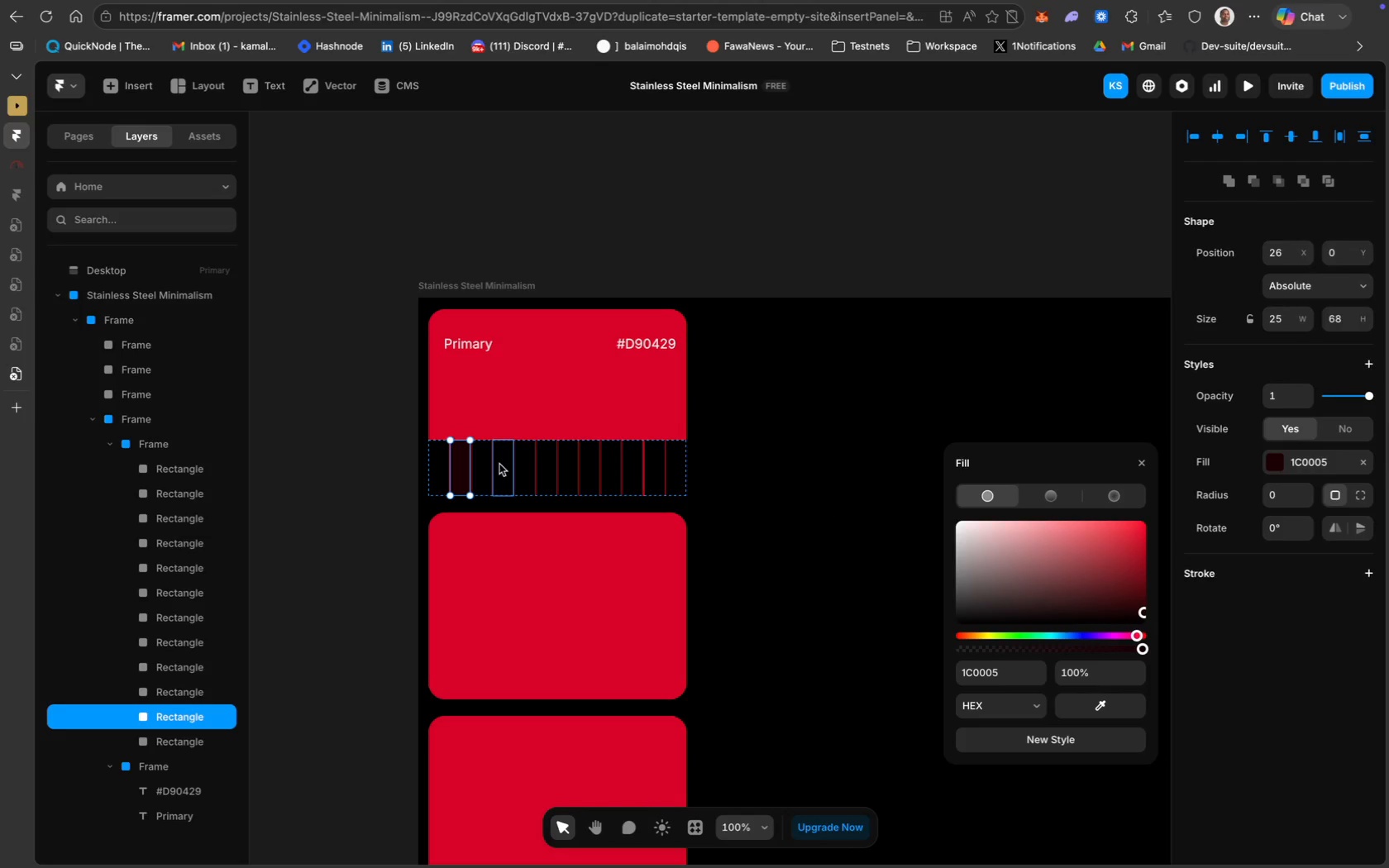 
left_click([484, 462])
 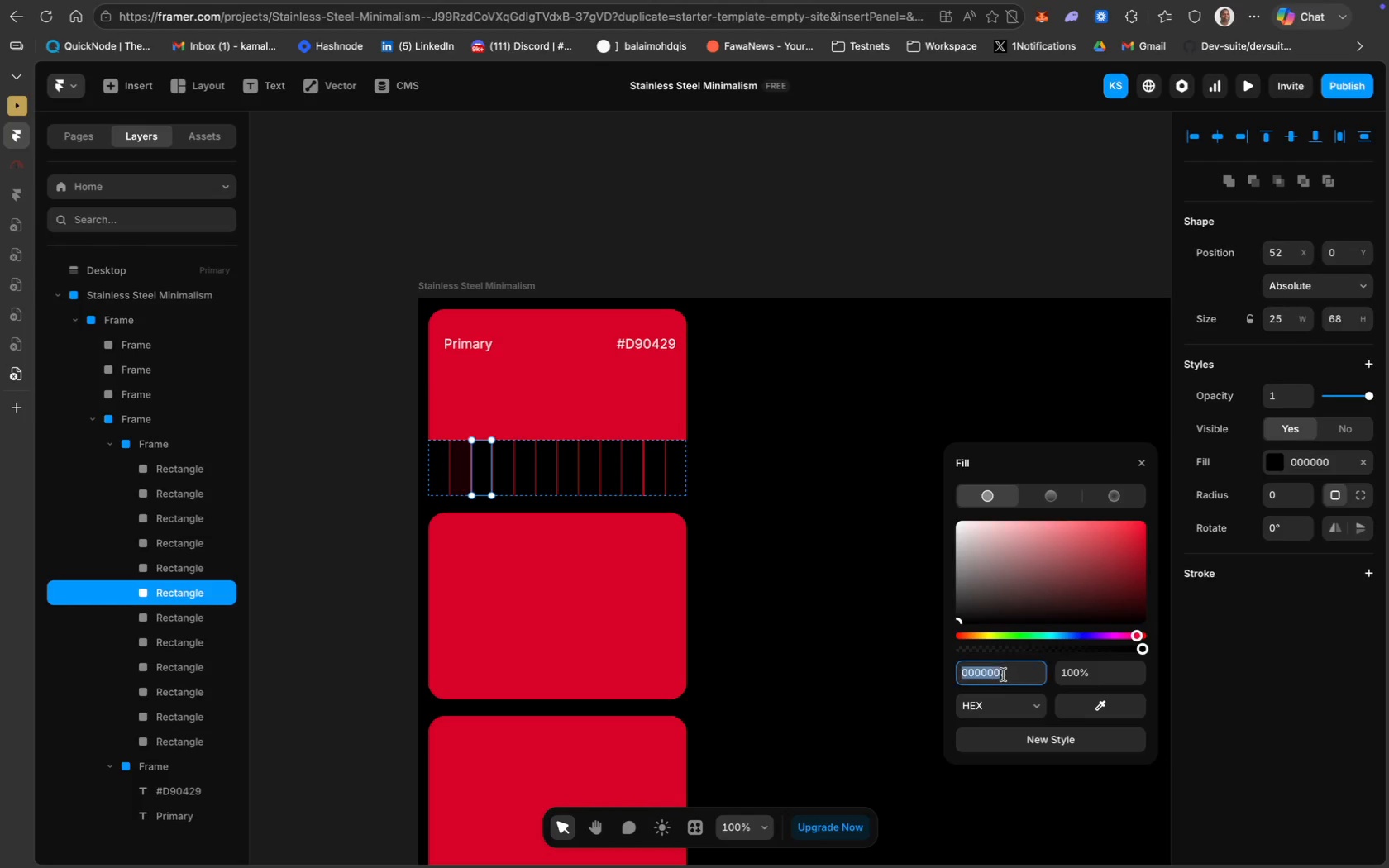 
key(Meta+V)
 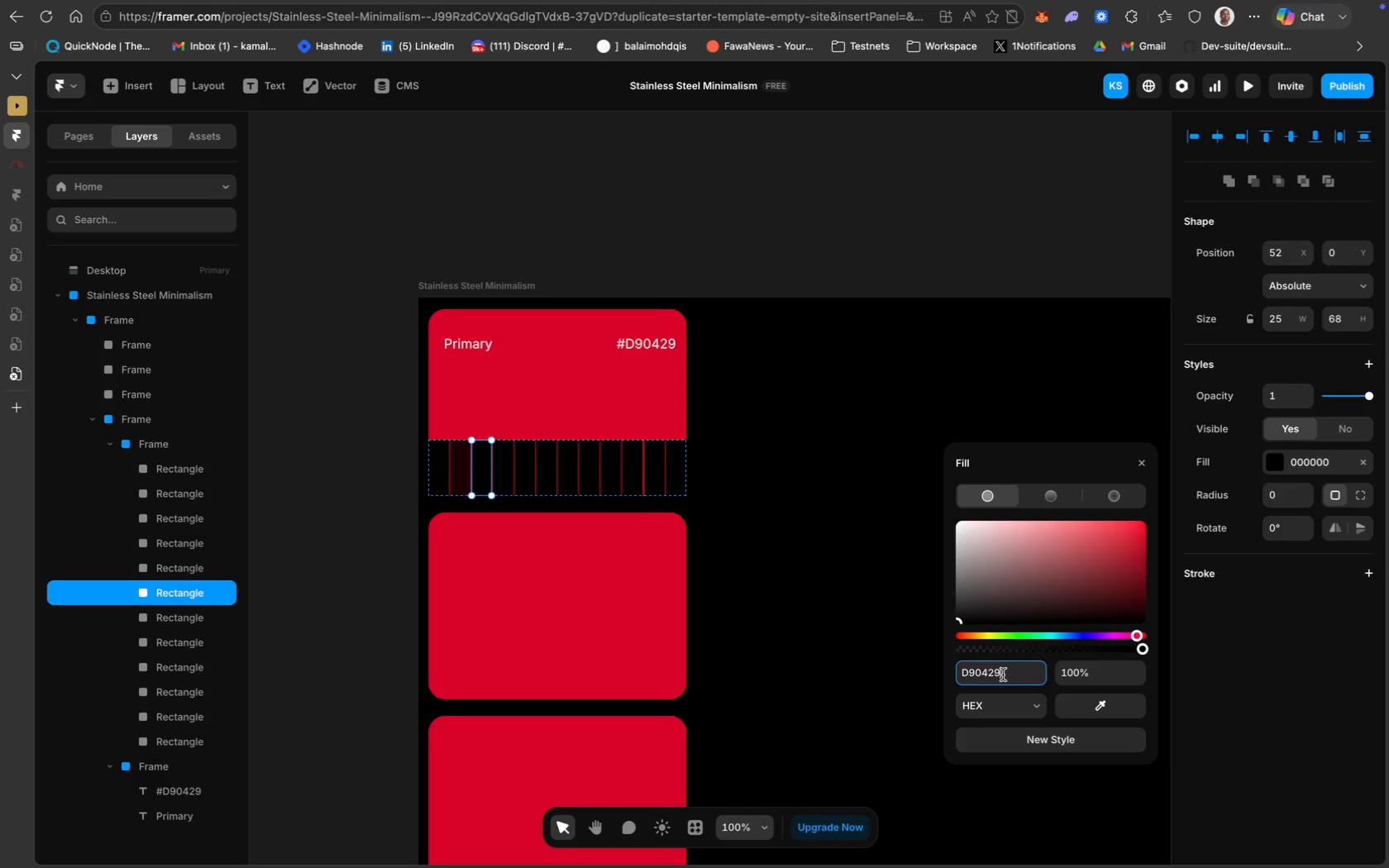 
key(Enter)
 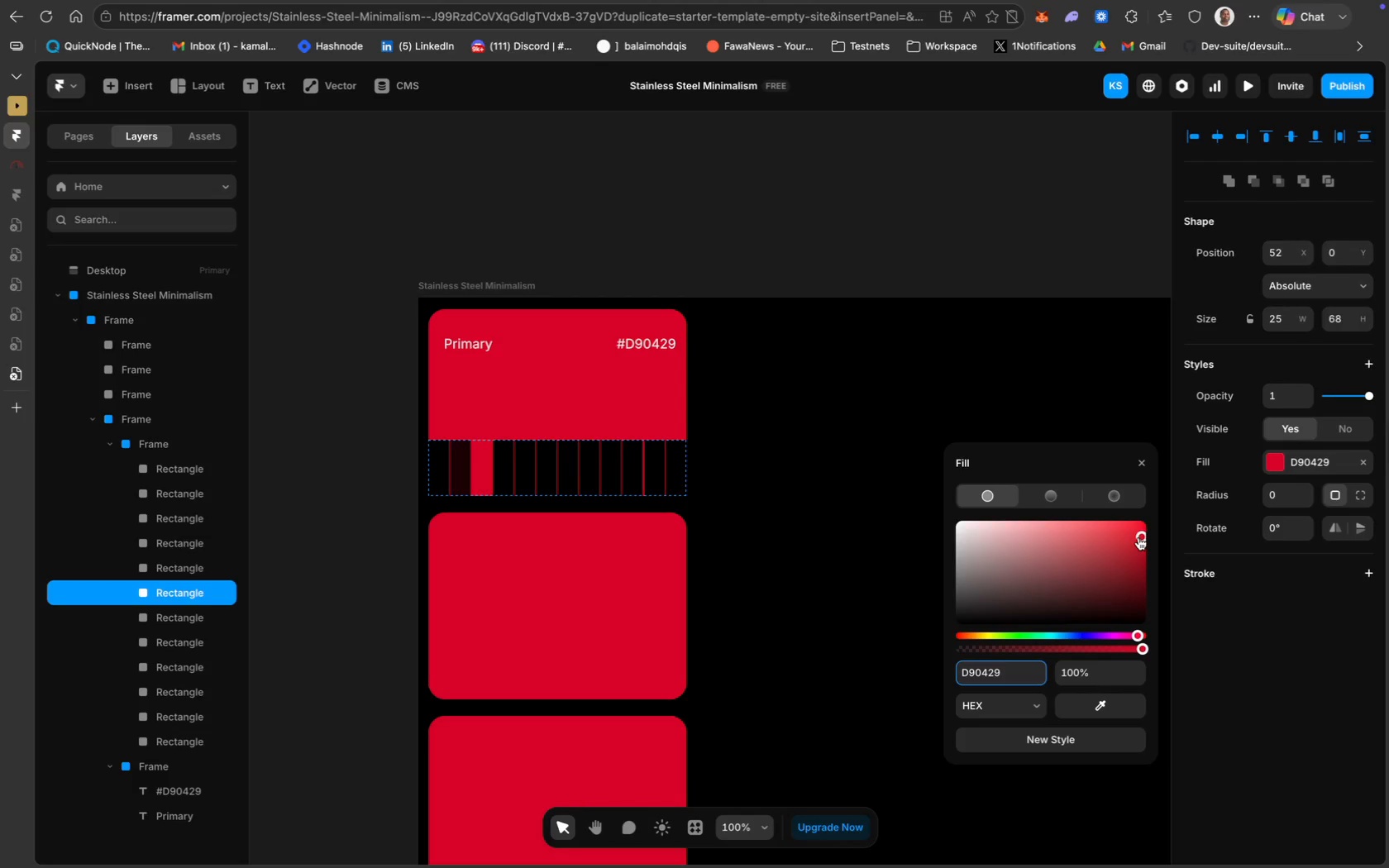 
left_click_drag(start_coordinate=[1139, 537], to_coordinate=[1142, 605])
 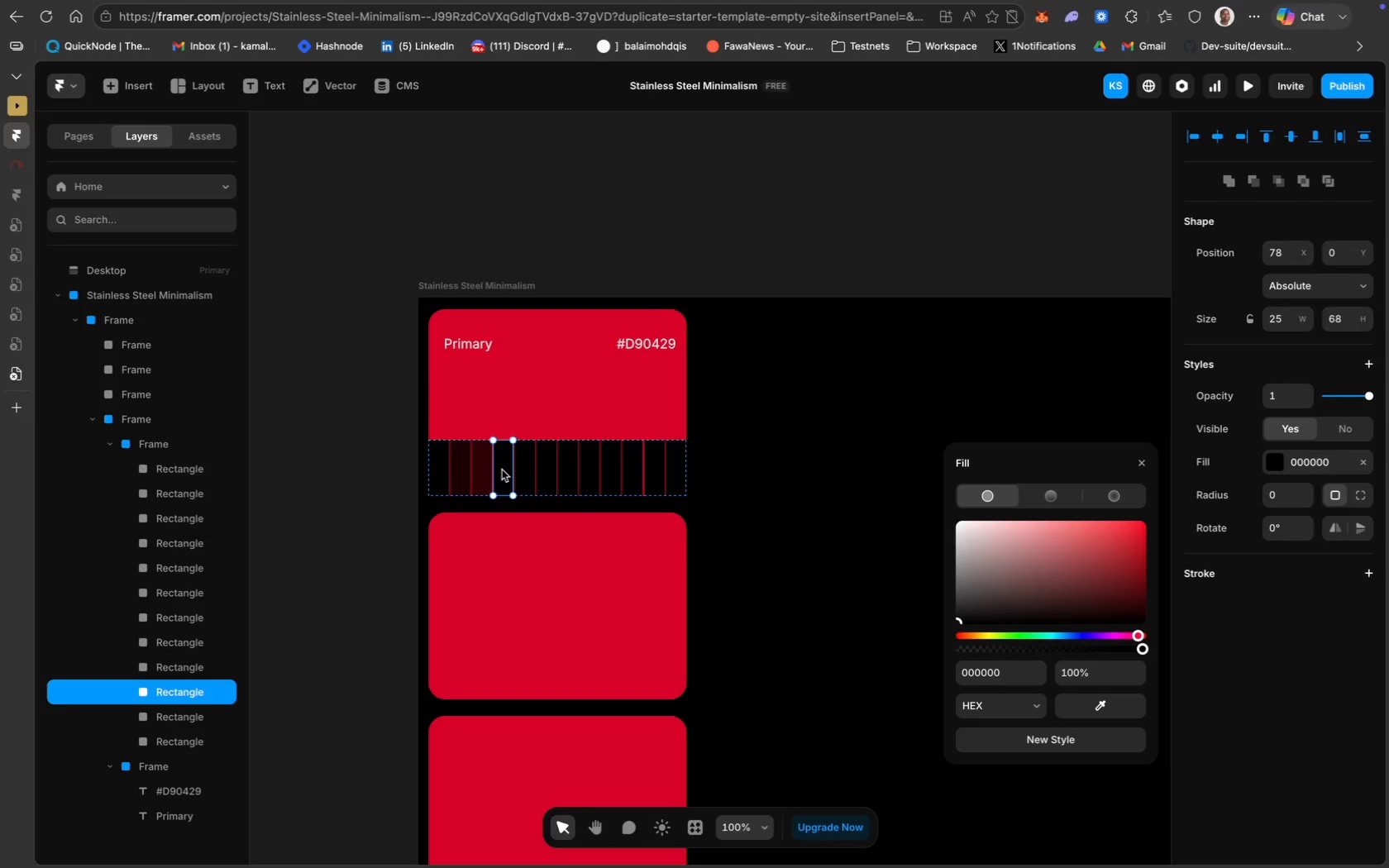 
key(Meta+V)
 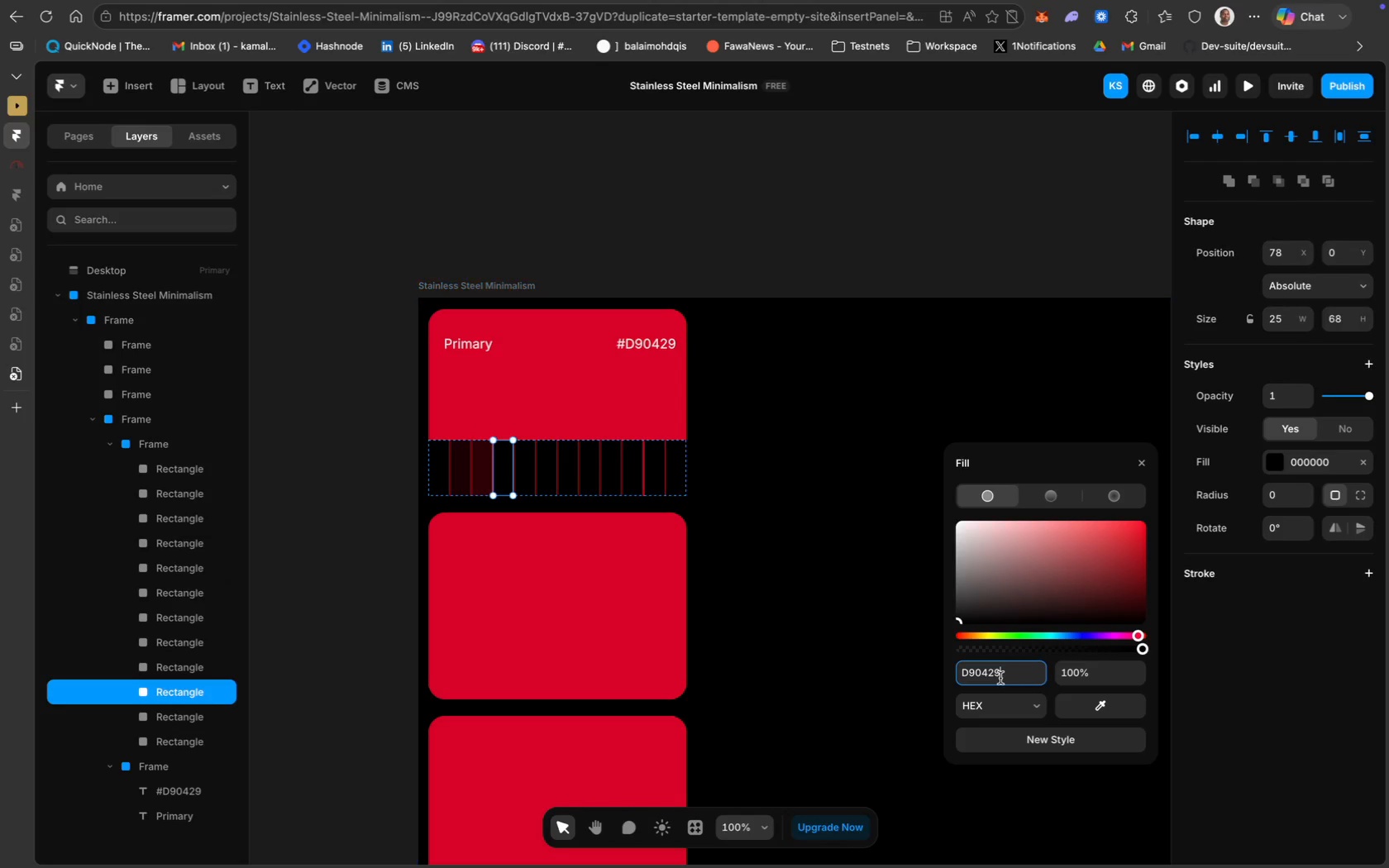 
key(Enter)
 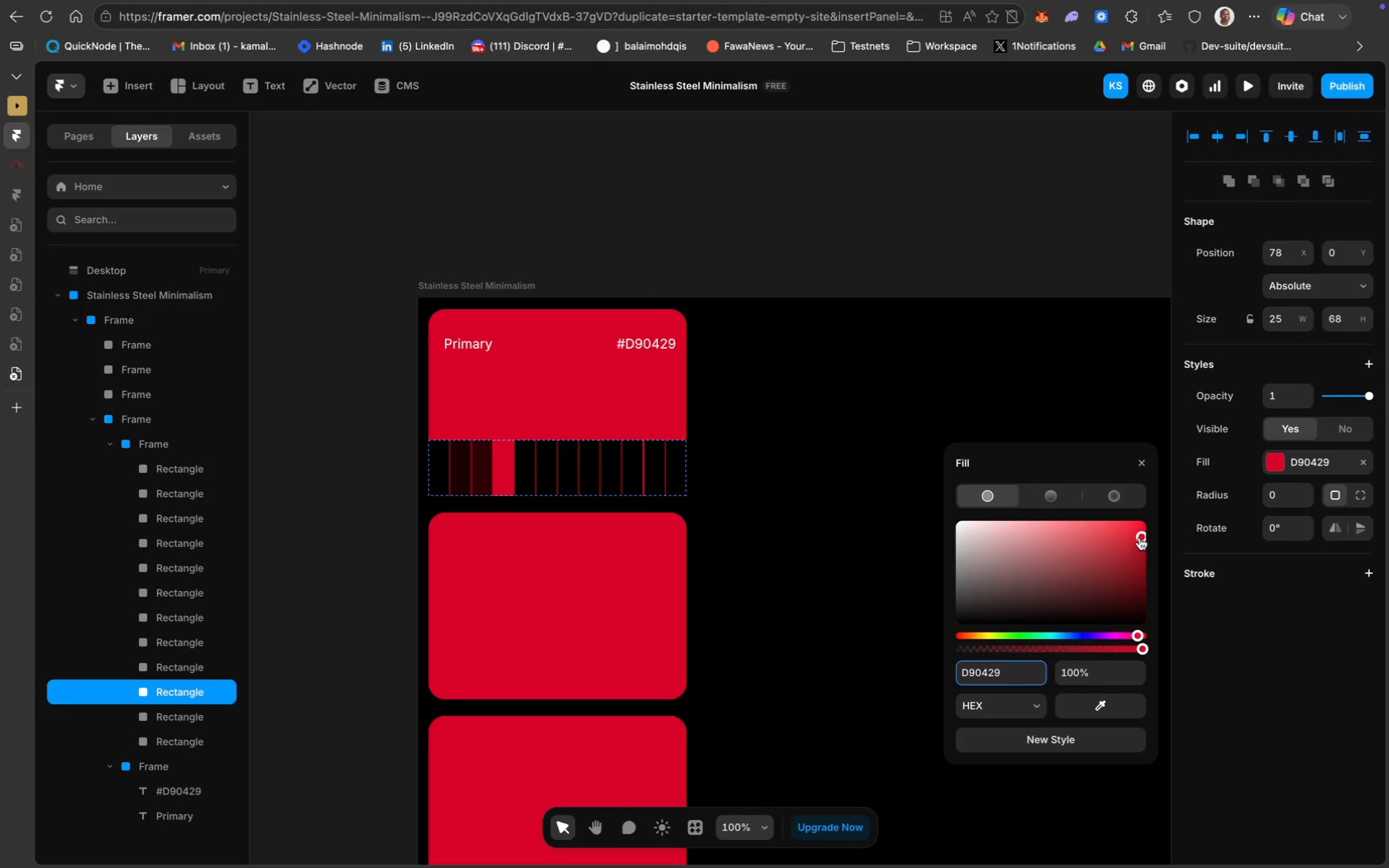 
left_click_drag(start_coordinate=[1141, 535], to_coordinate=[1144, 599])
 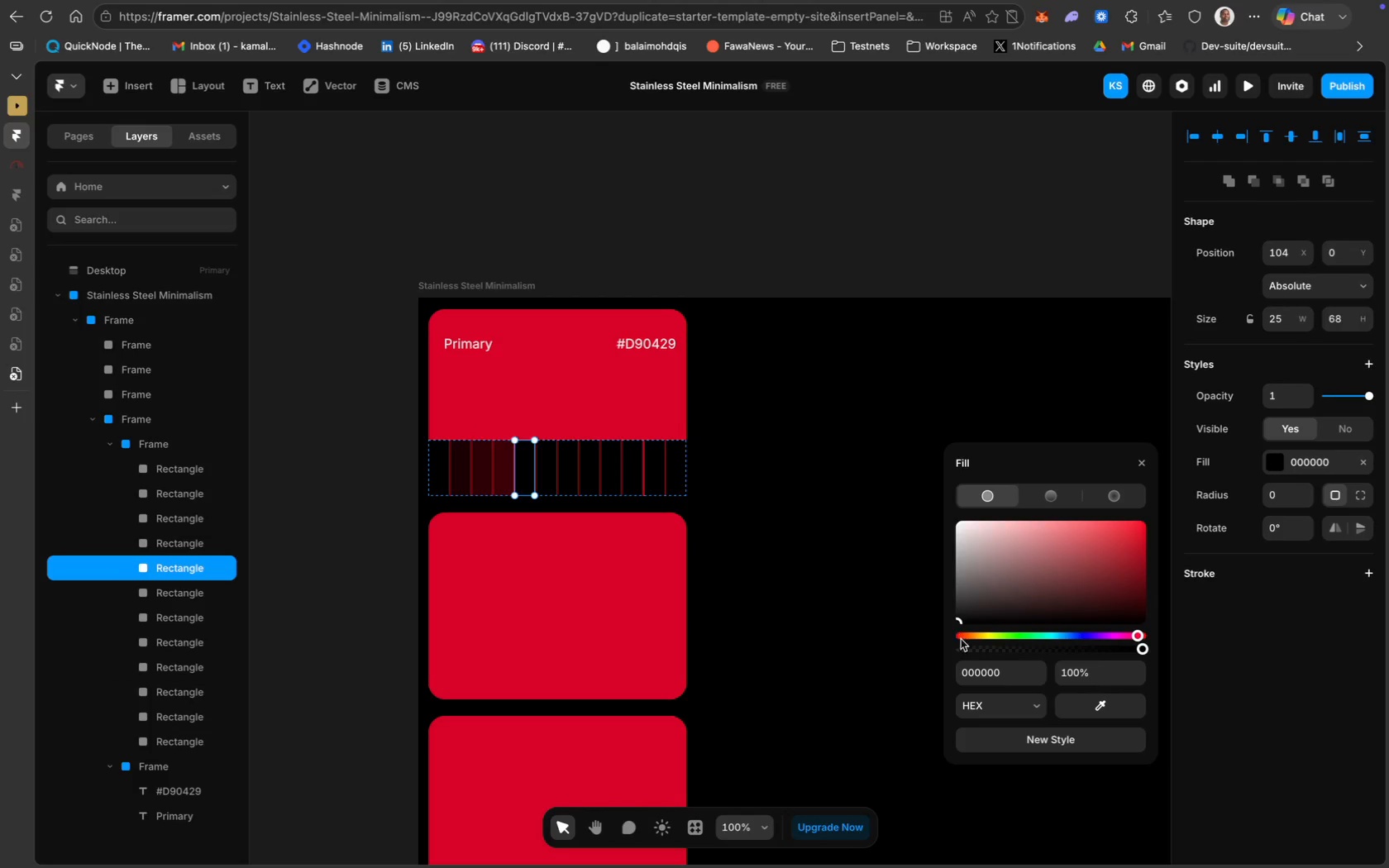 
key(Meta+V)
 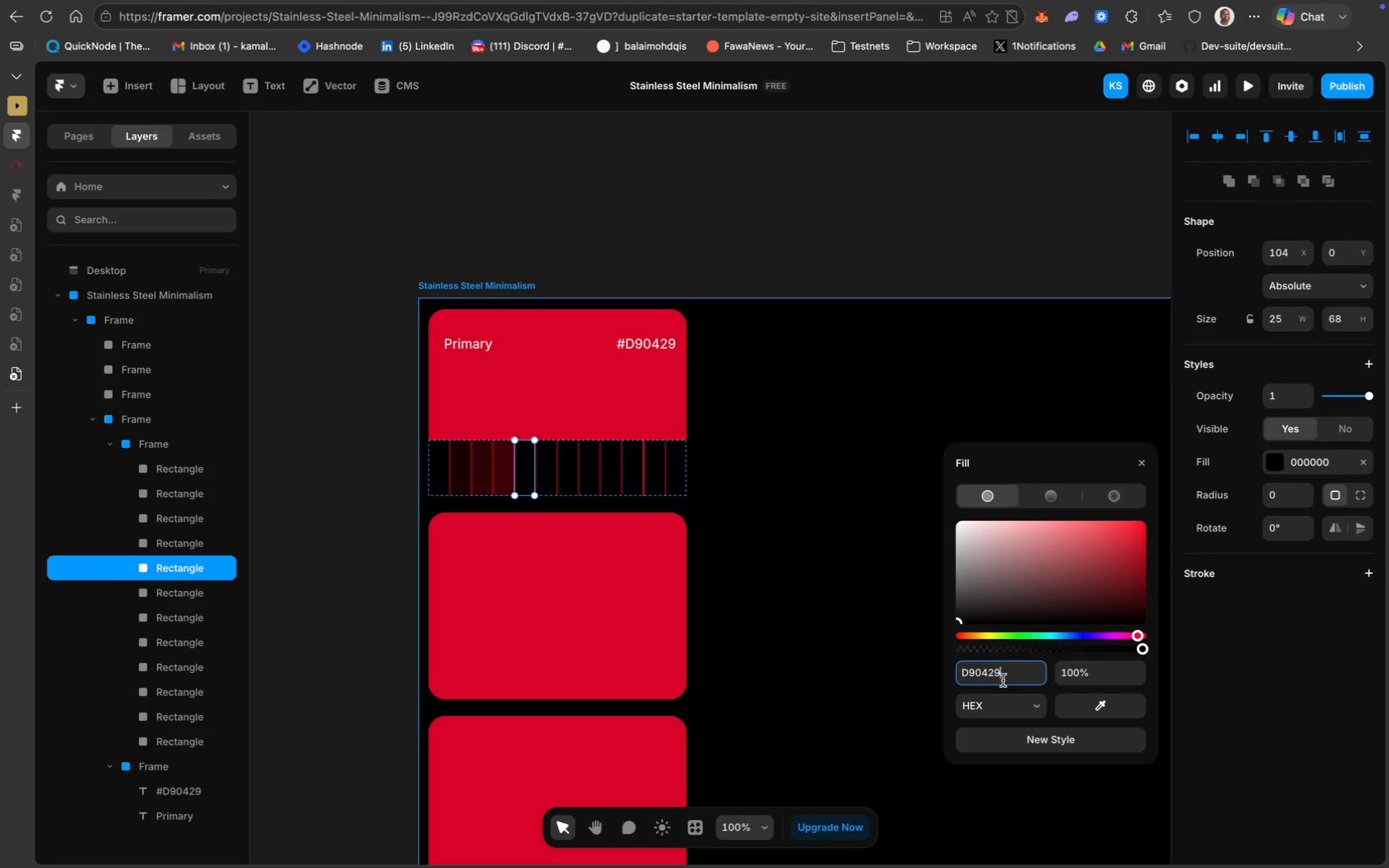 
key(Enter)
 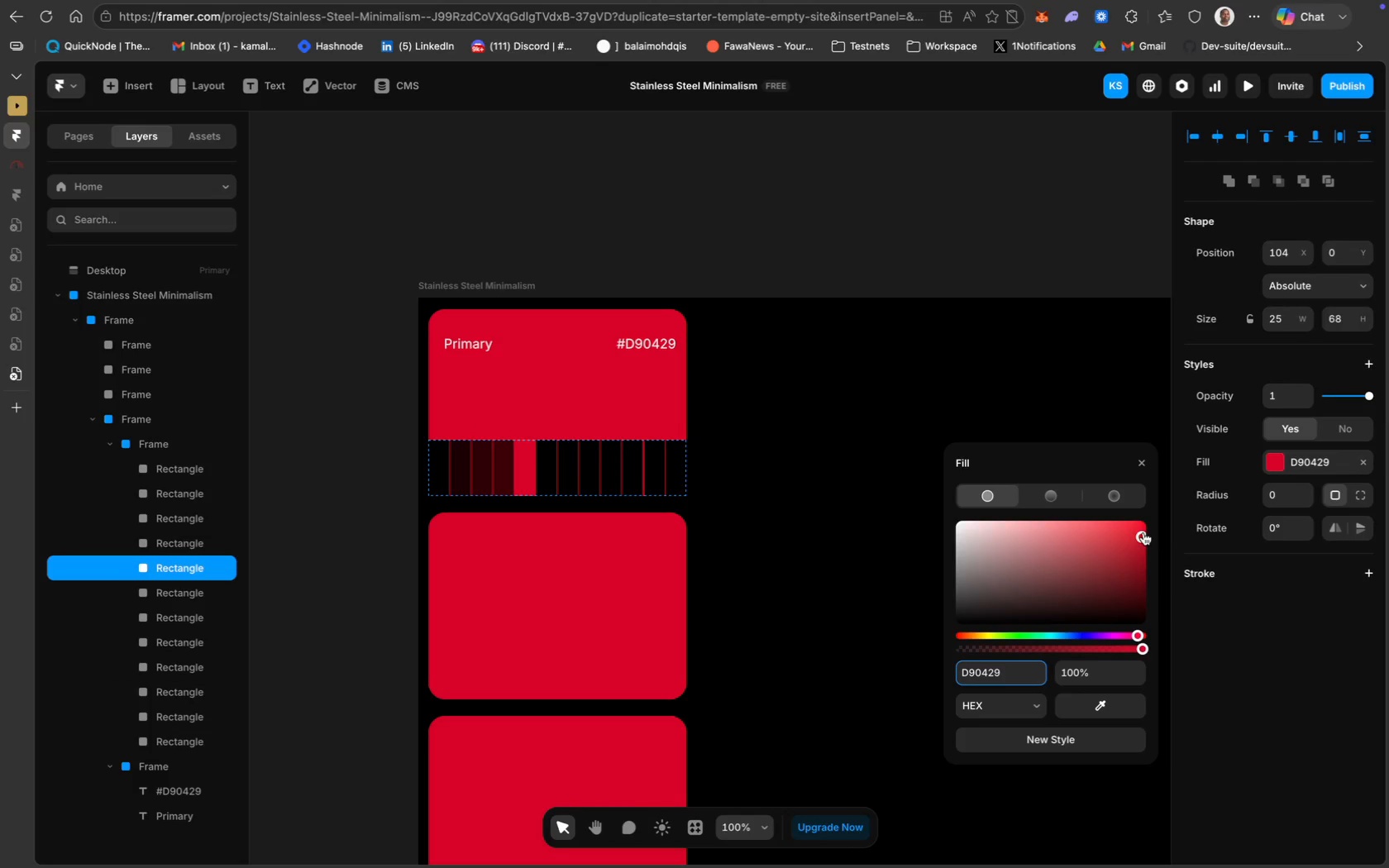 
left_click_drag(start_coordinate=[1138, 534], to_coordinate=[1147, 590])
 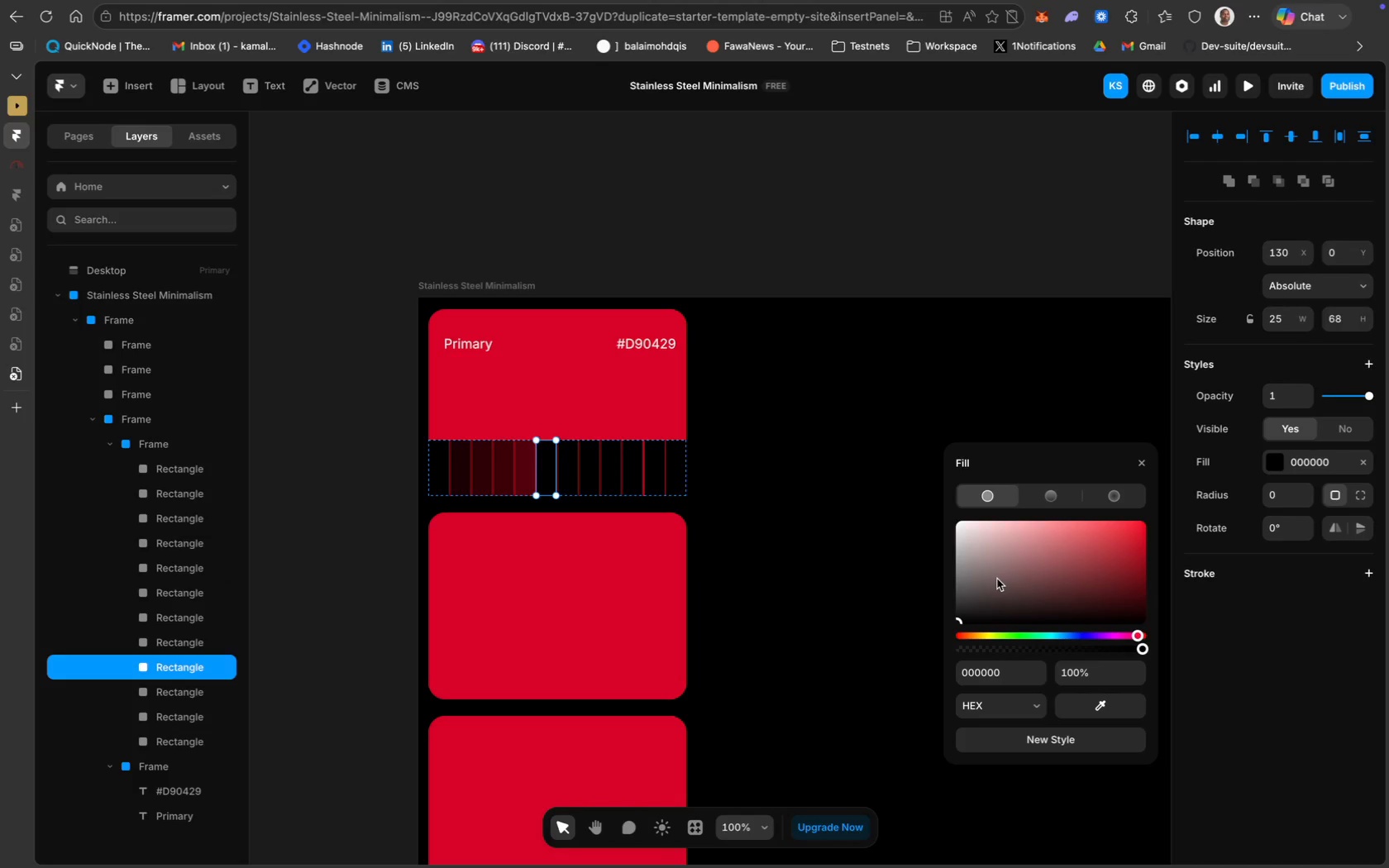 
key(Meta+V)
 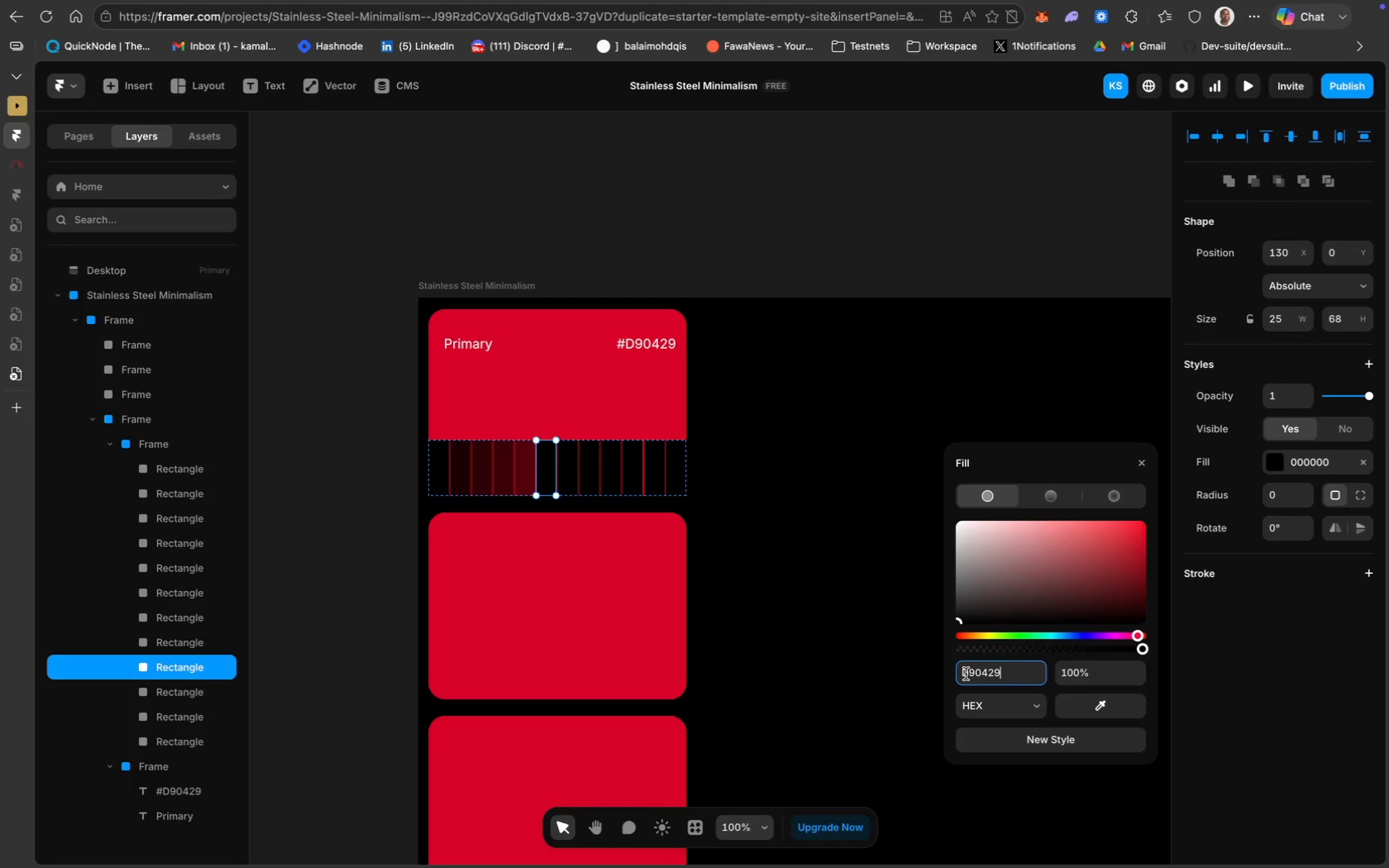 
key(Enter)
 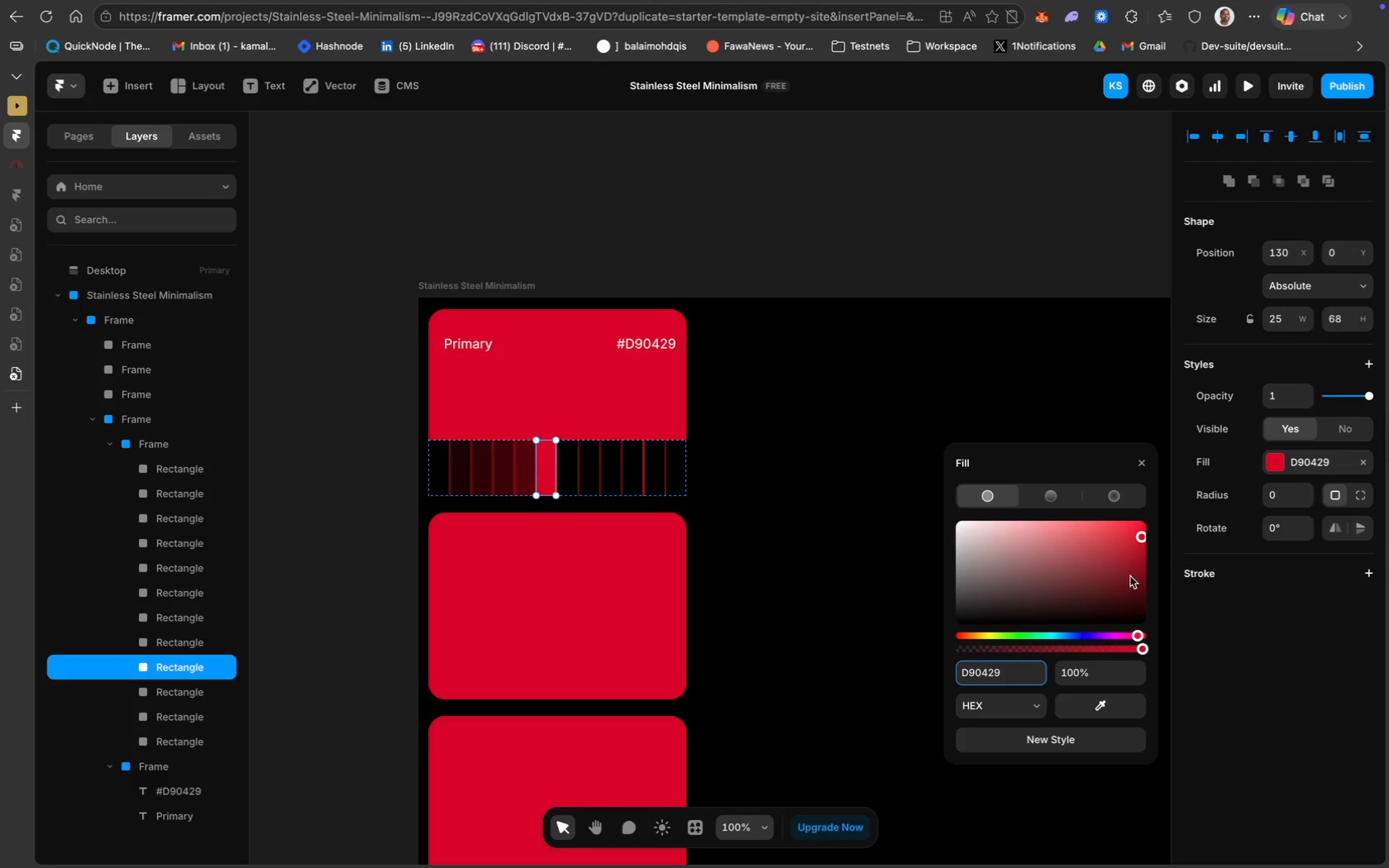 
wait(5.3)
 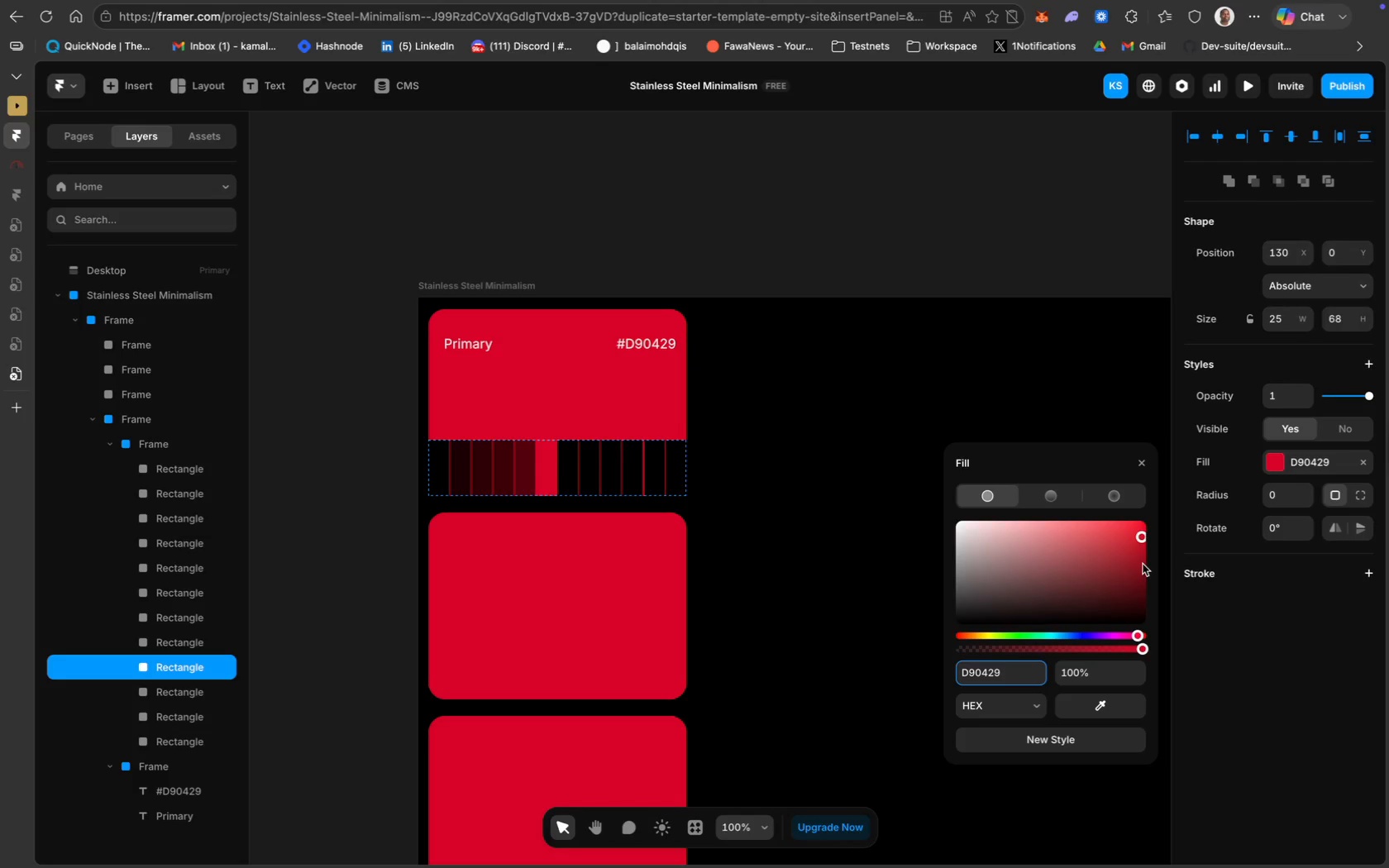 
left_click([1128, 580])
 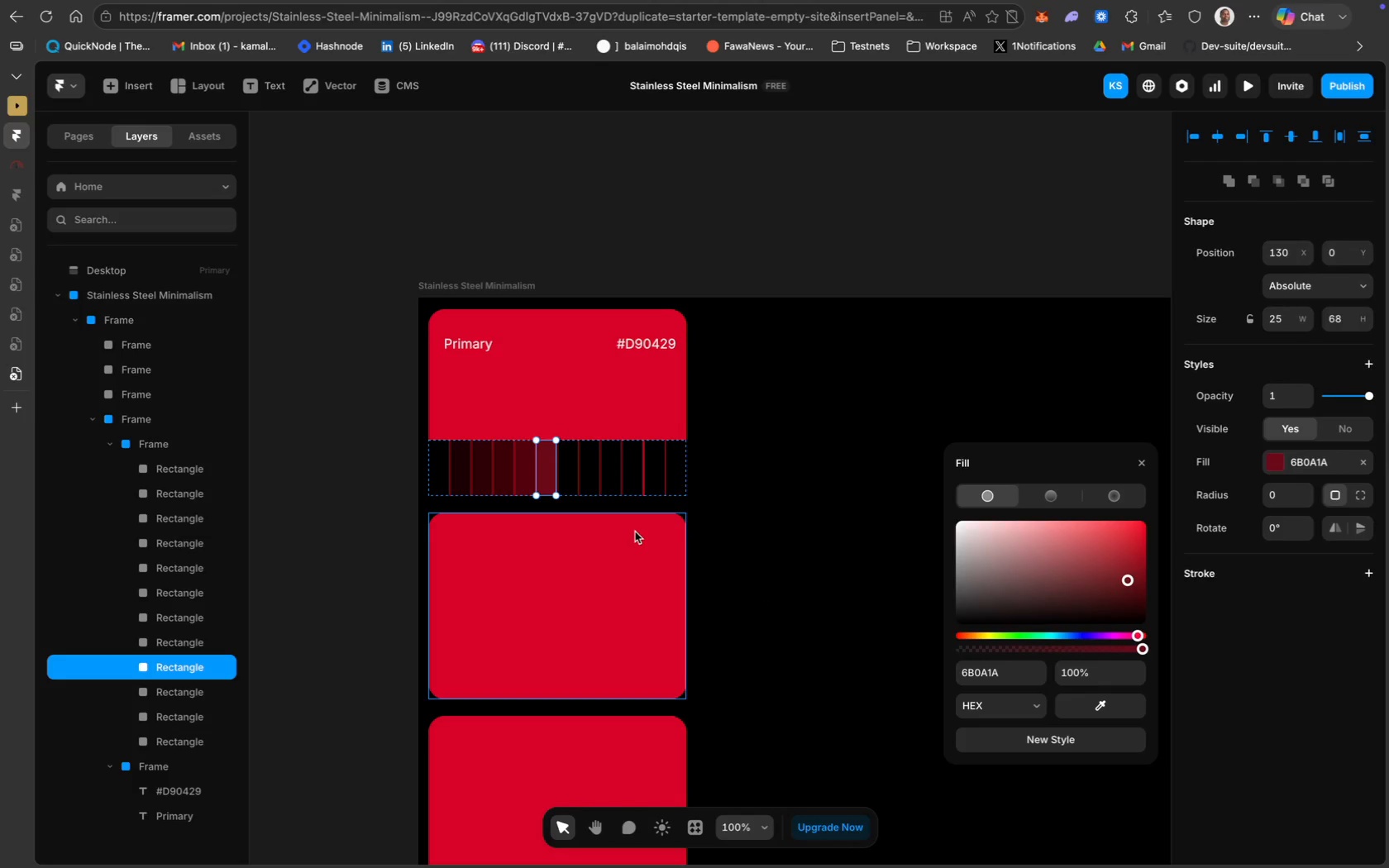 
left_click([566, 479])
 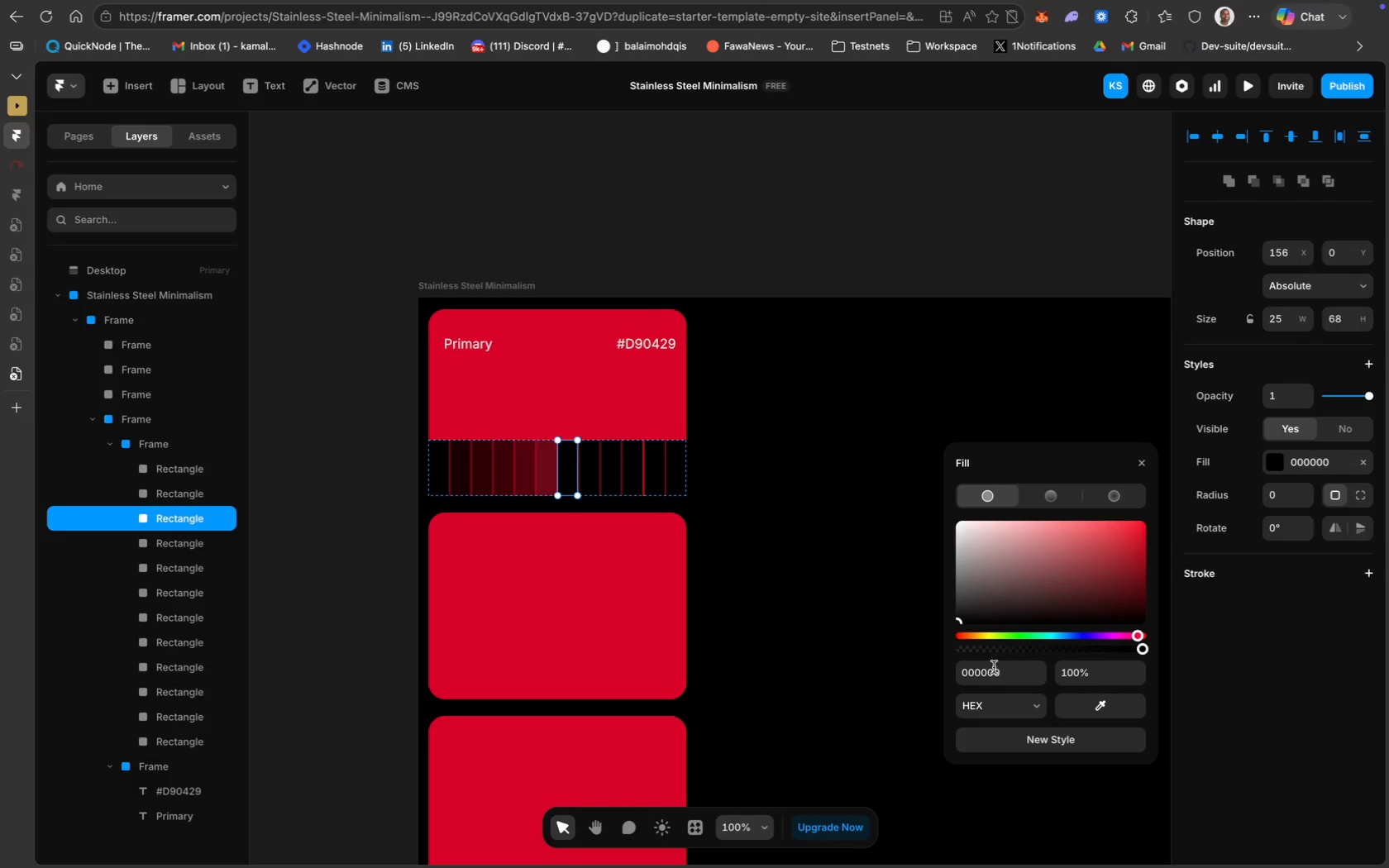 
key(Meta+V)
 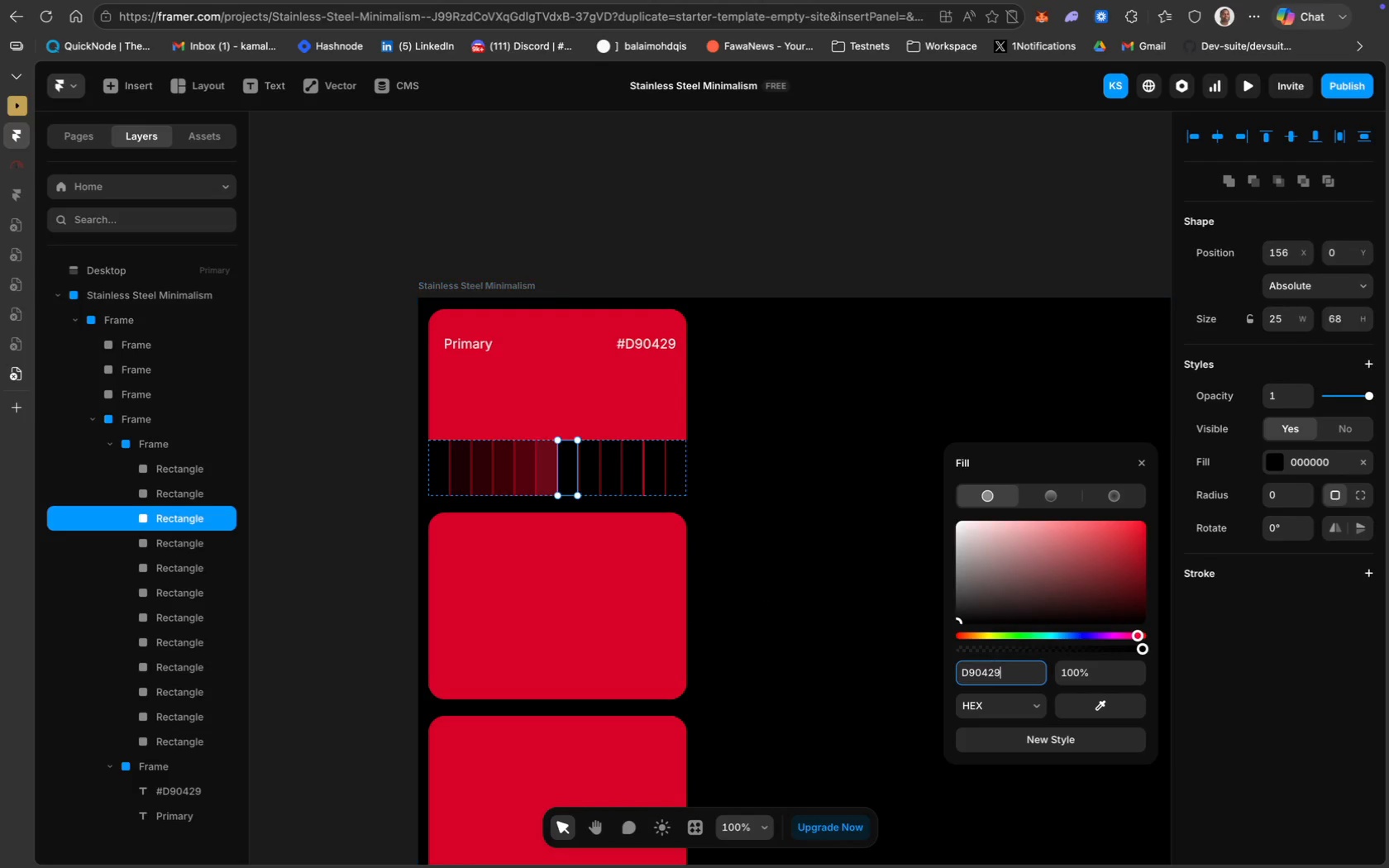 
key(Enter)
 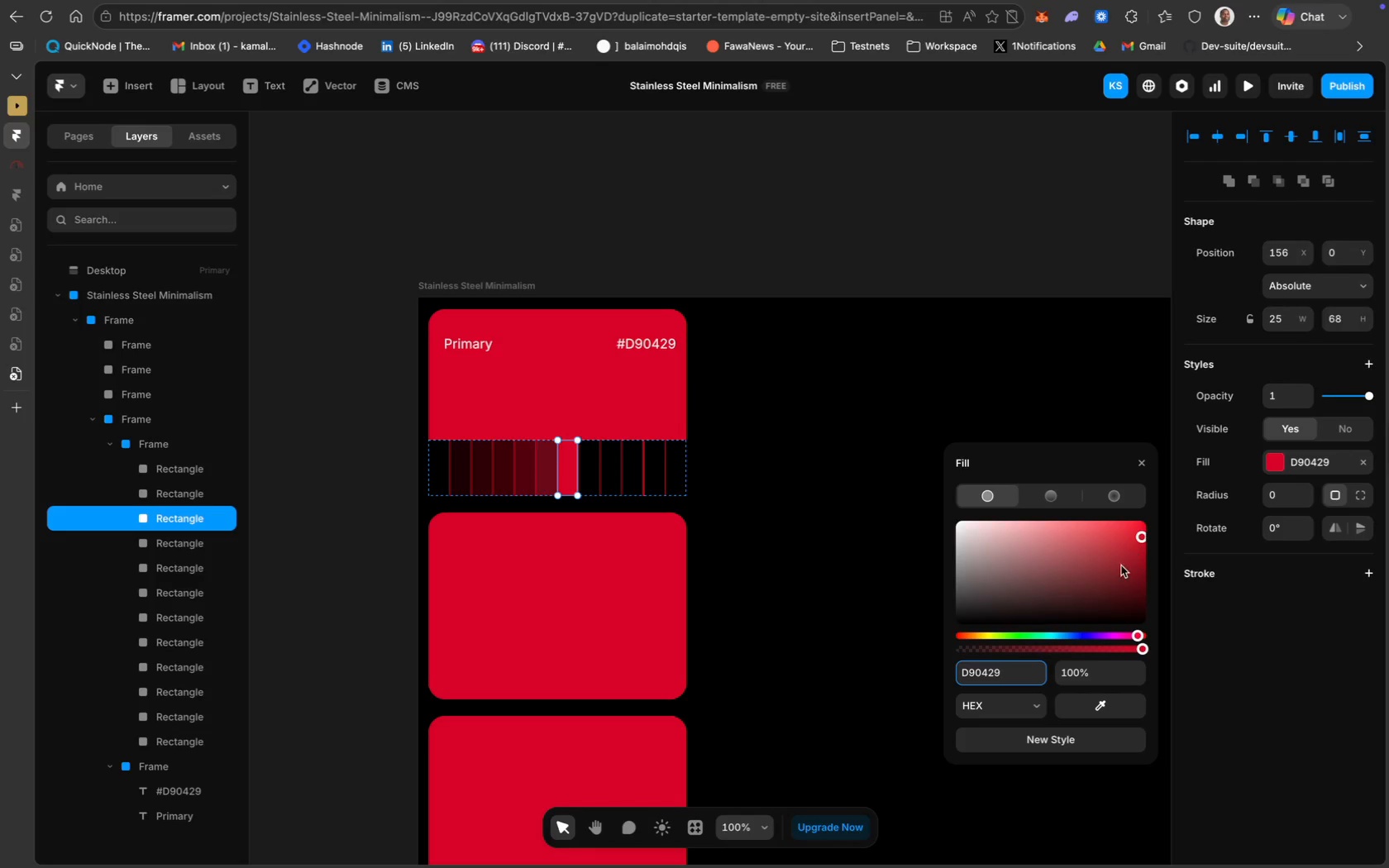 
left_click([1082, 526])
 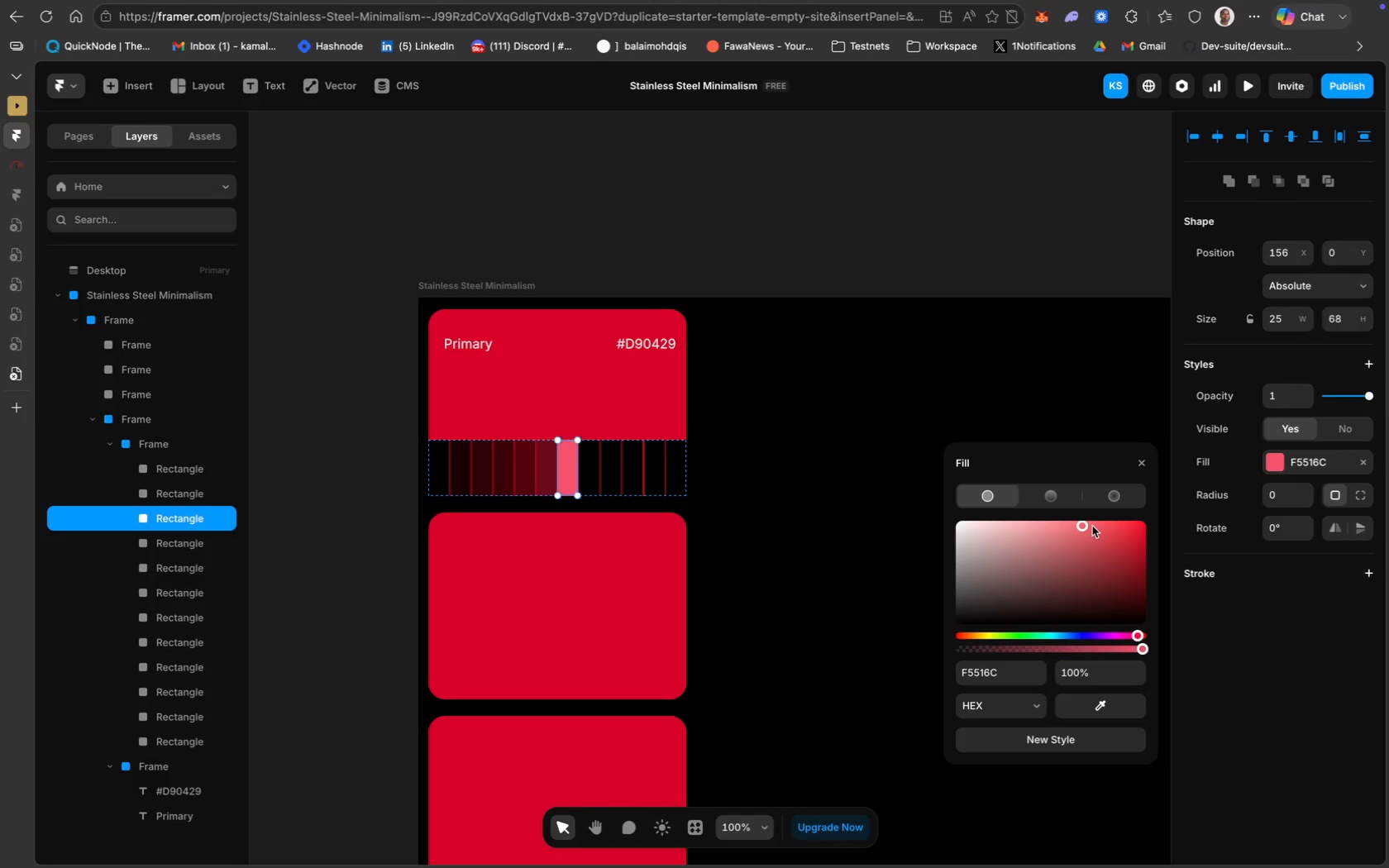 
left_click([1097, 525])
 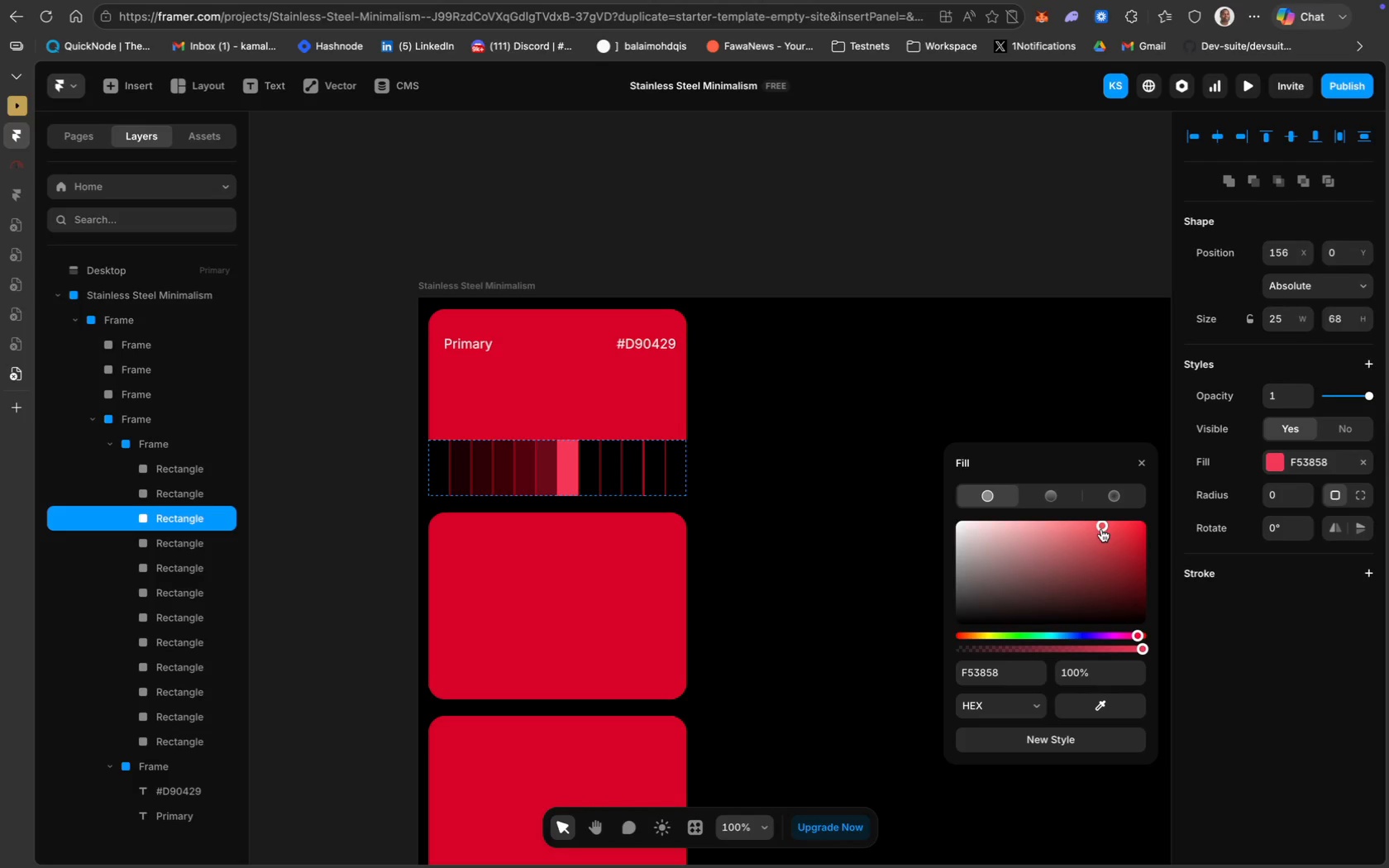 
left_click([1110, 532])
 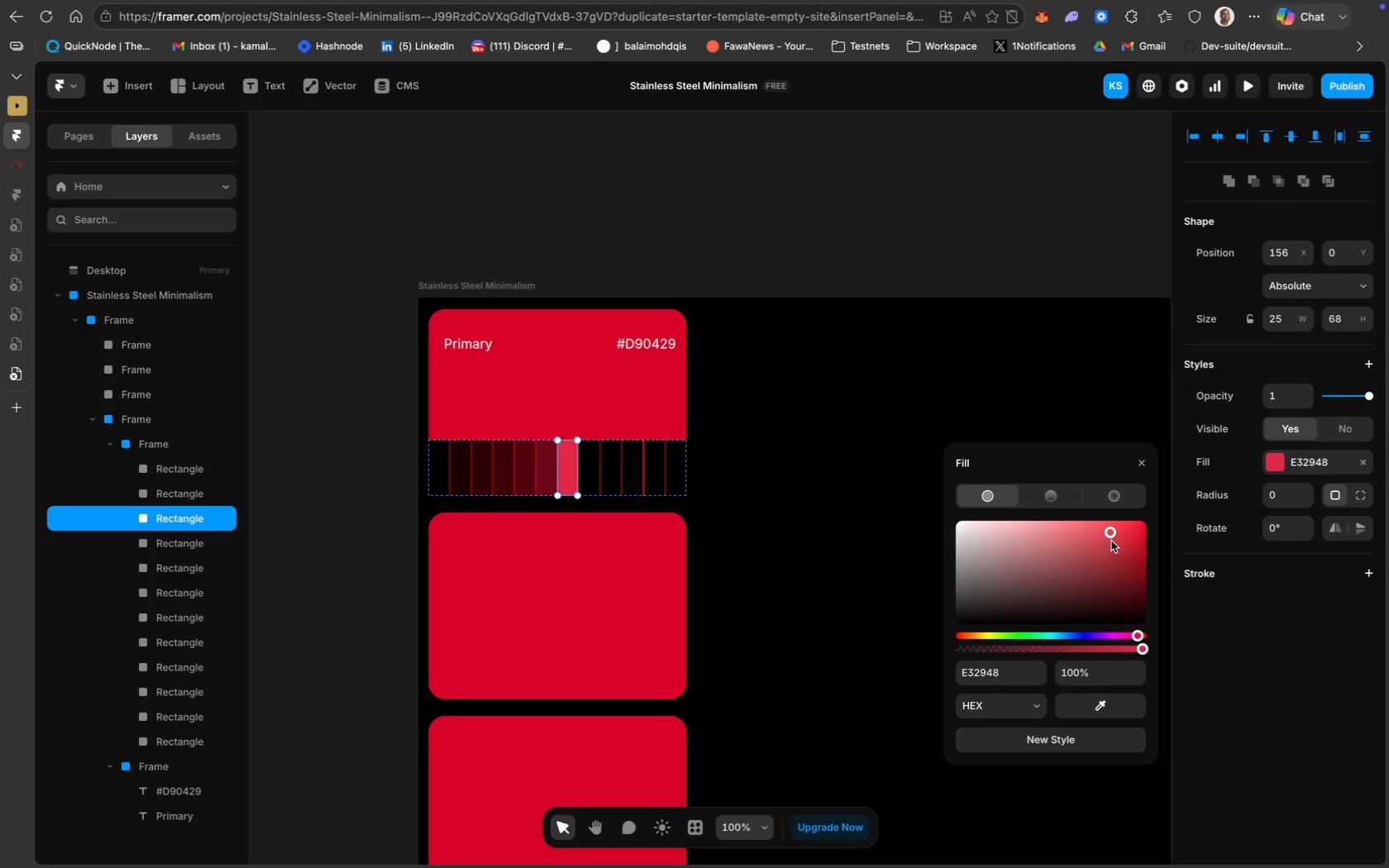 
wait(5.12)
 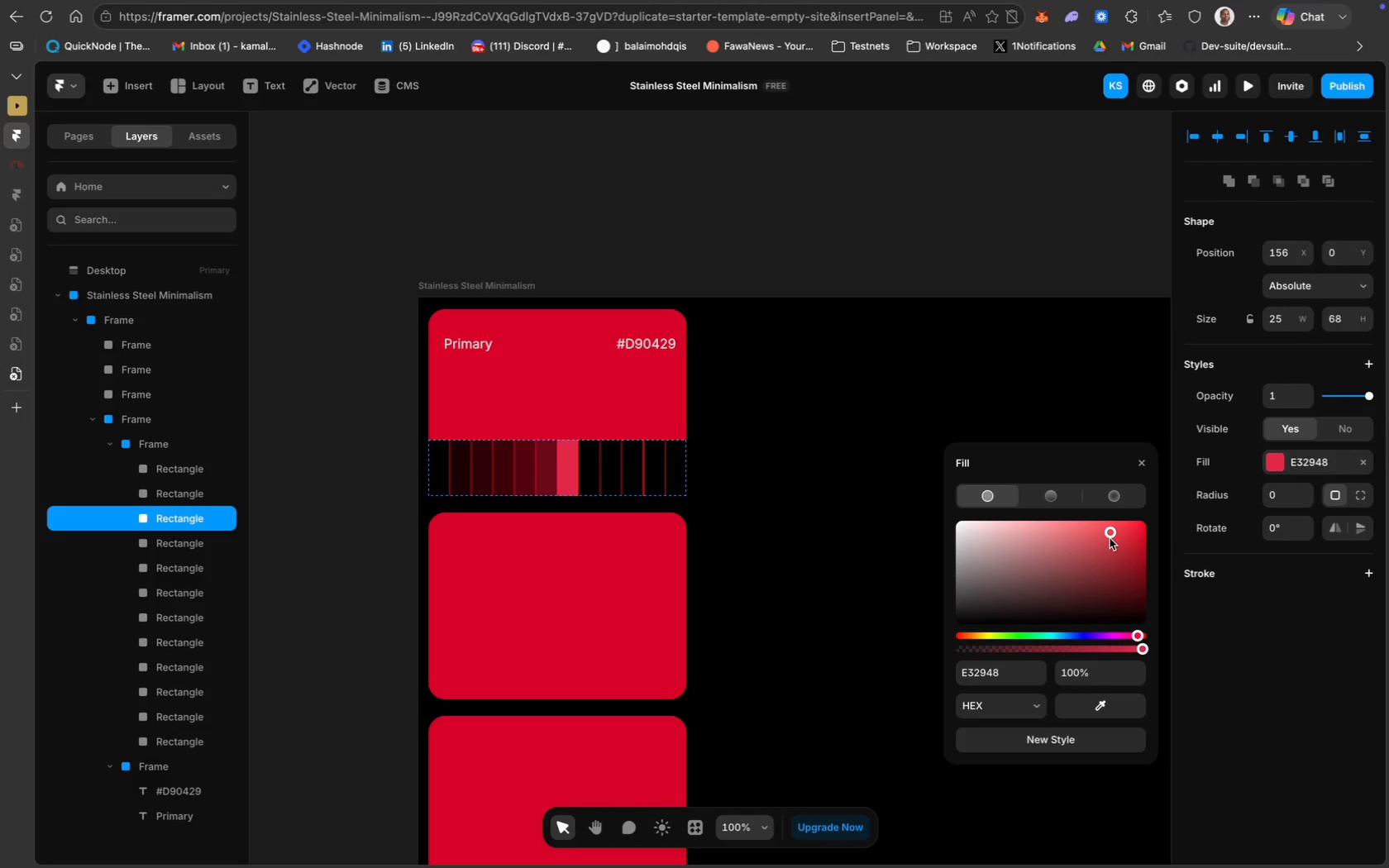 
left_click([1074, 585])
 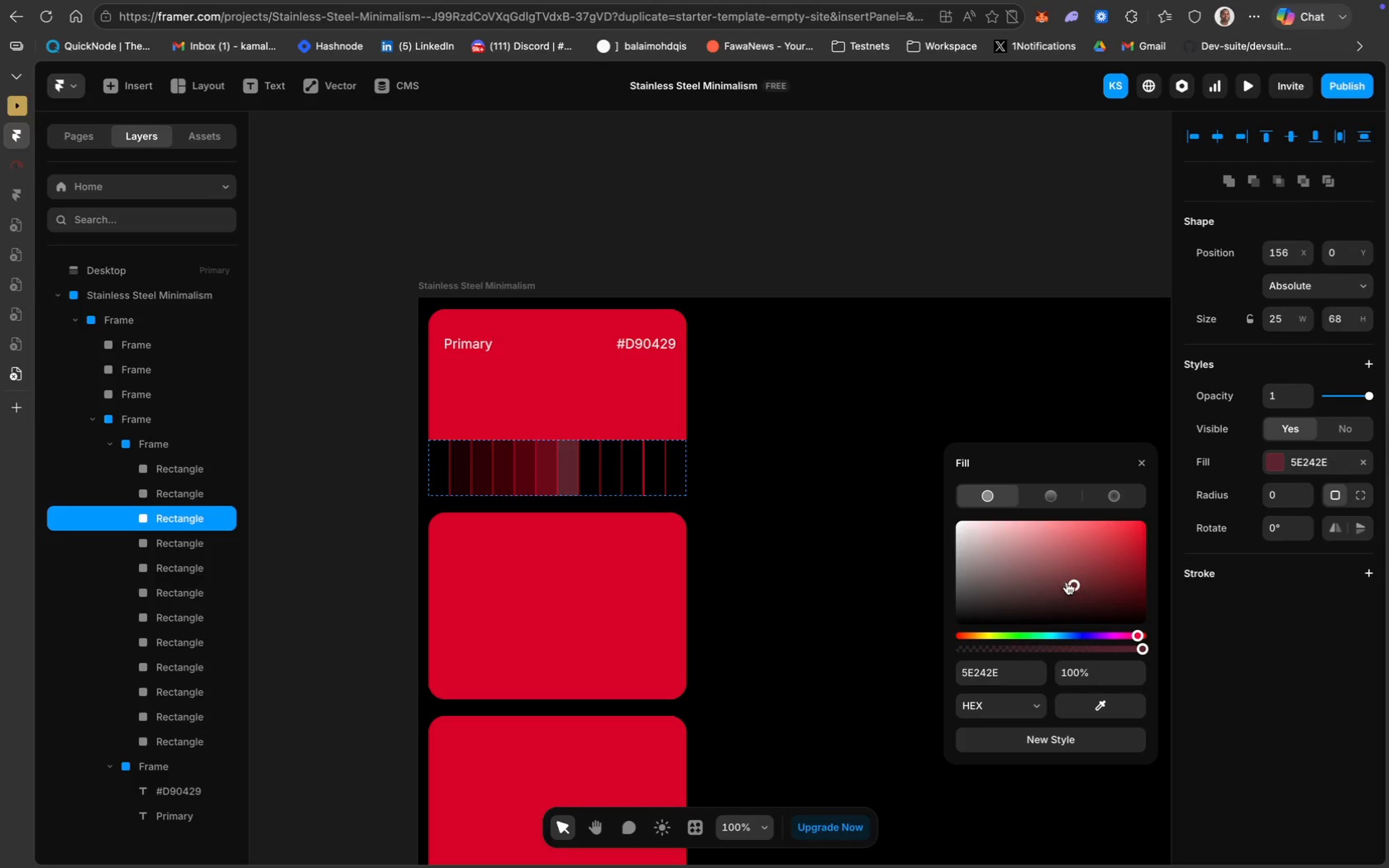 
left_click([1064, 581])
 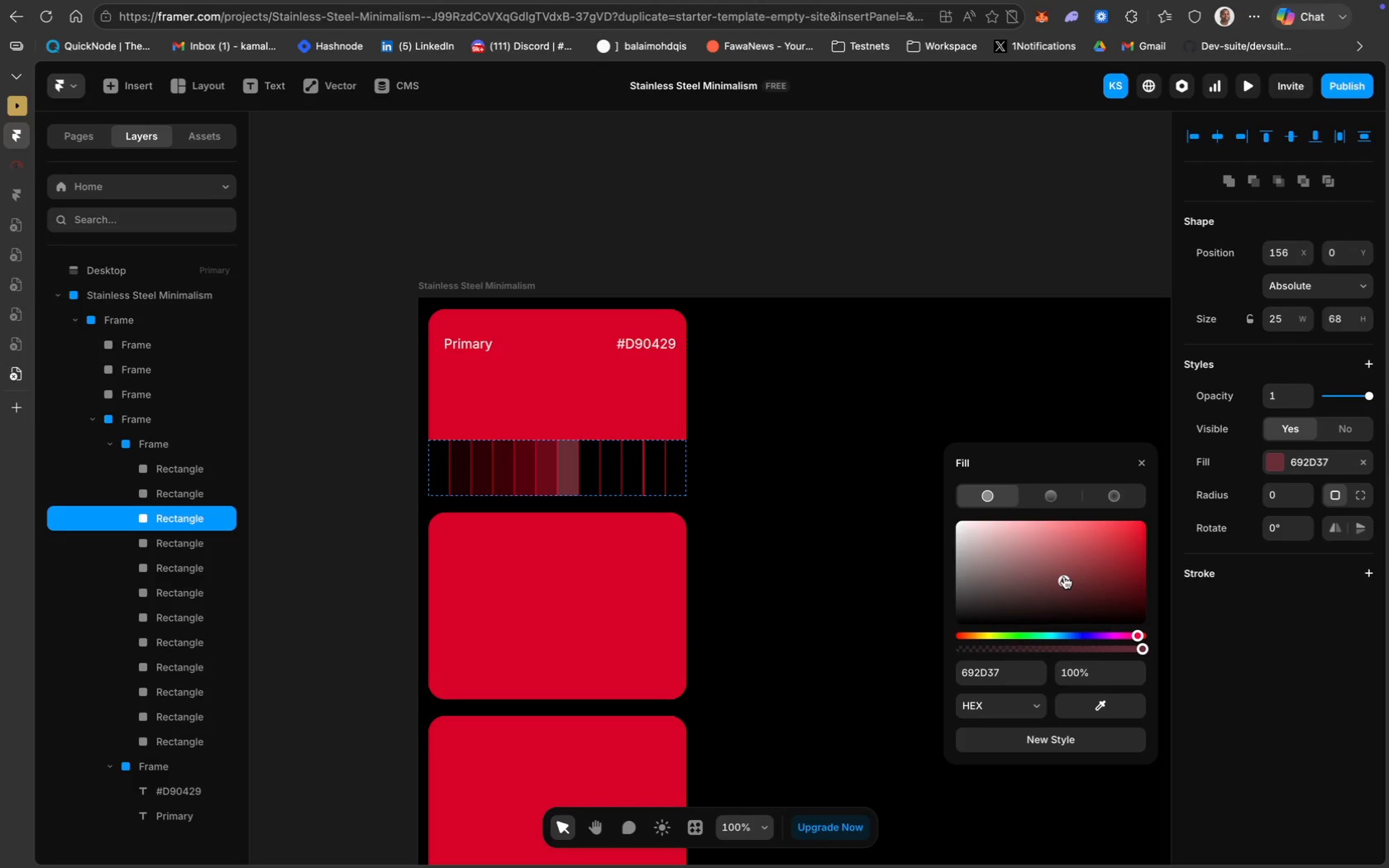 
left_click([1065, 570])
 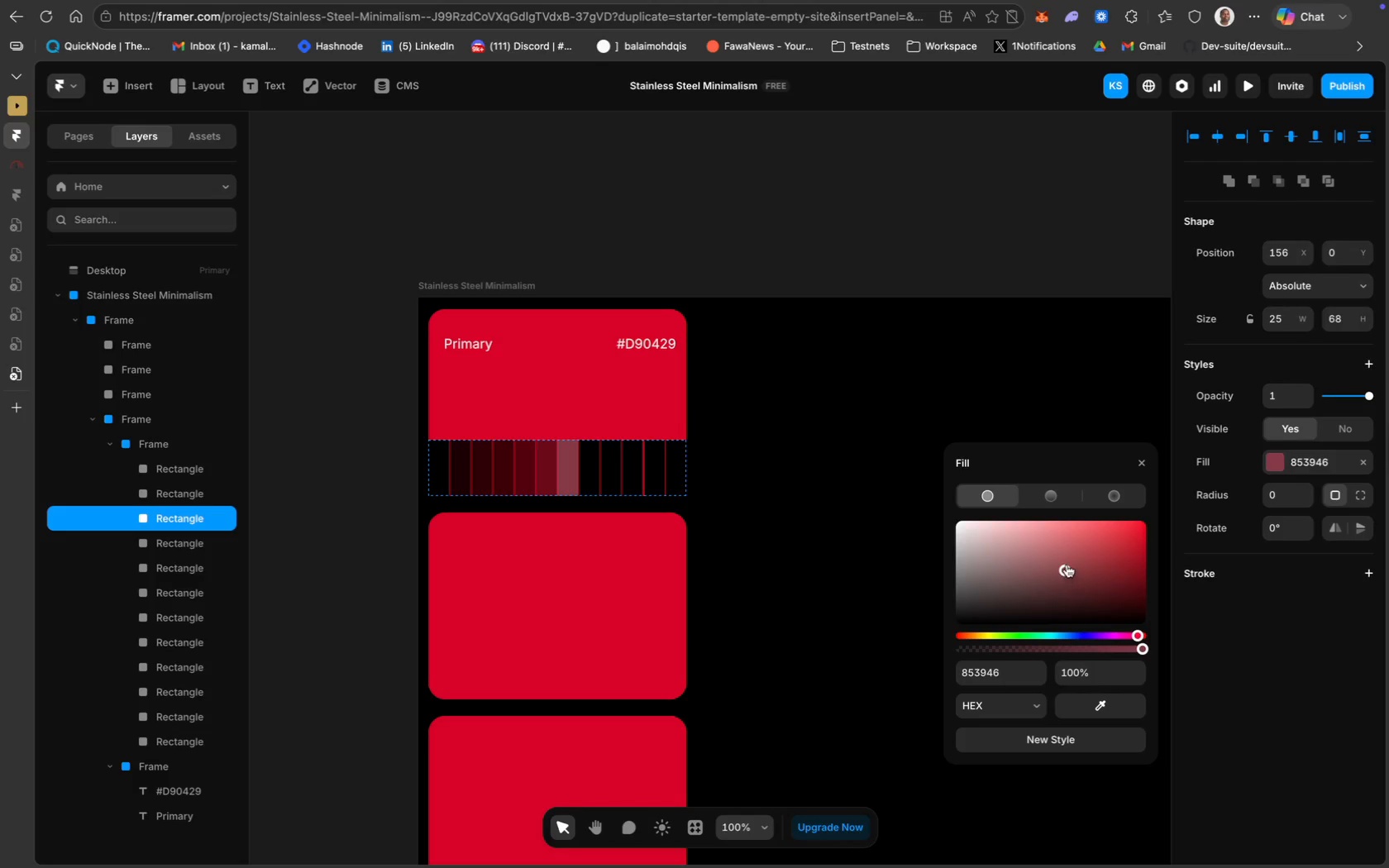 
left_click([1067, 552])
 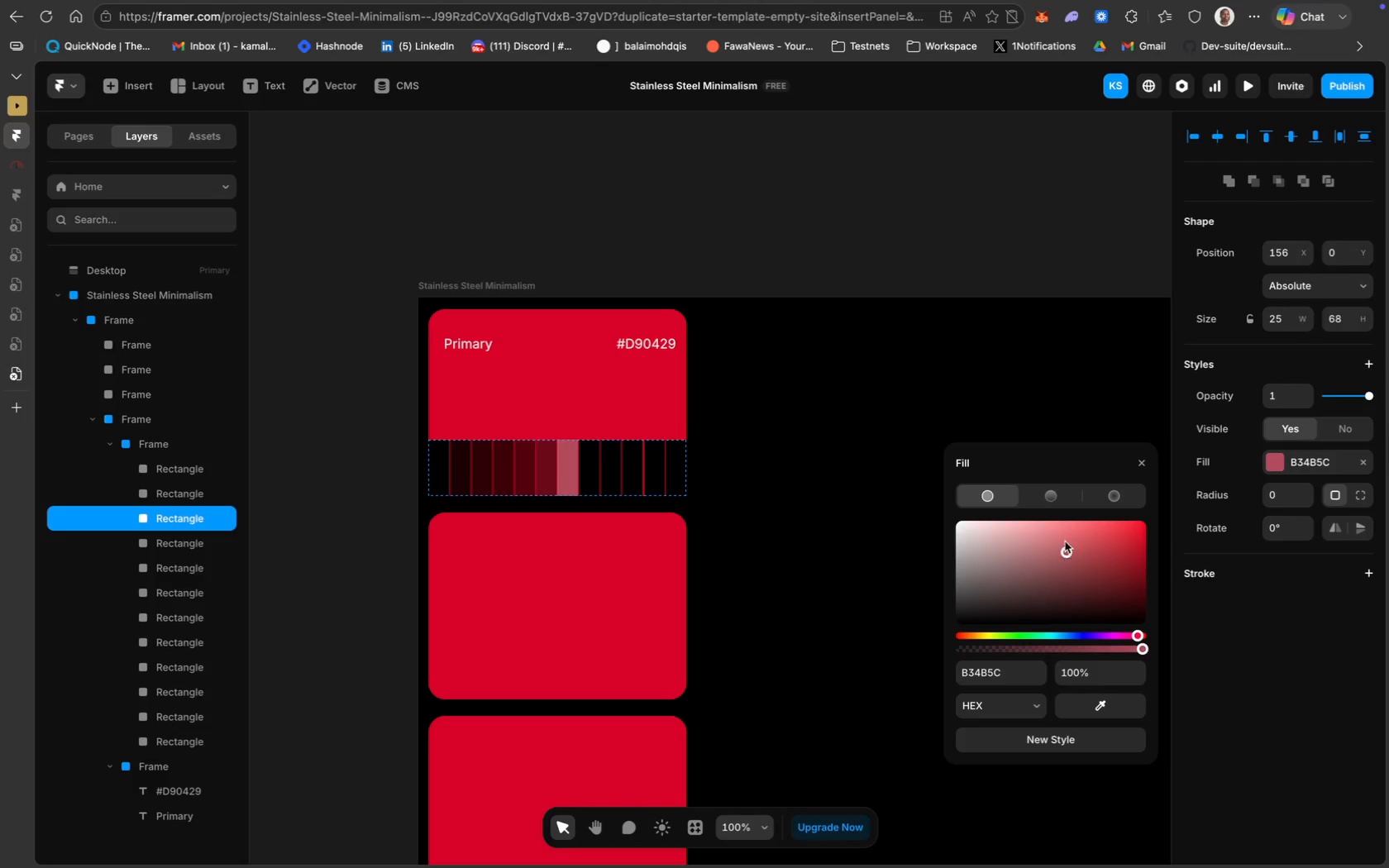 
left_click([1064, 535])
 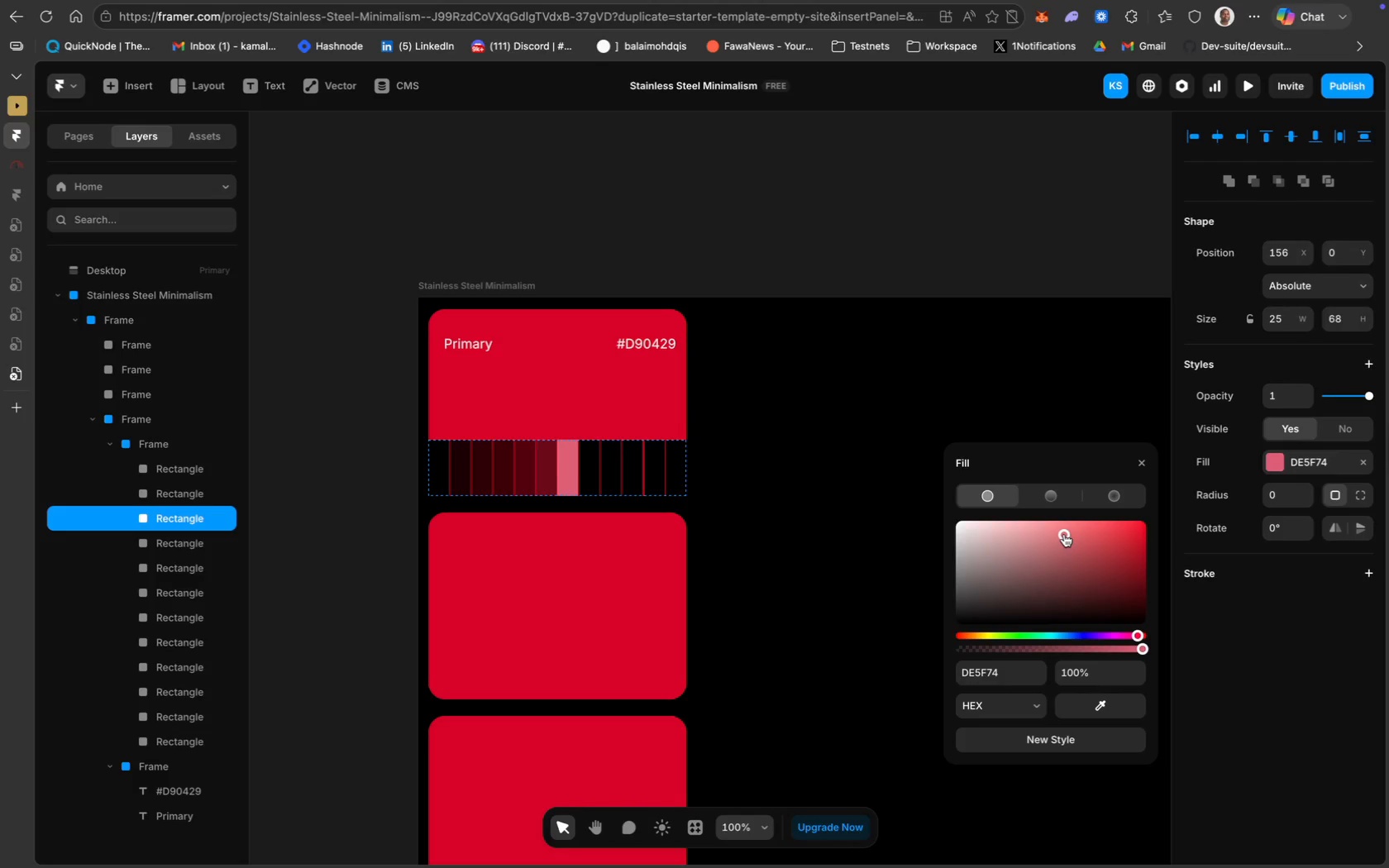 
left_click([1079, 527])
 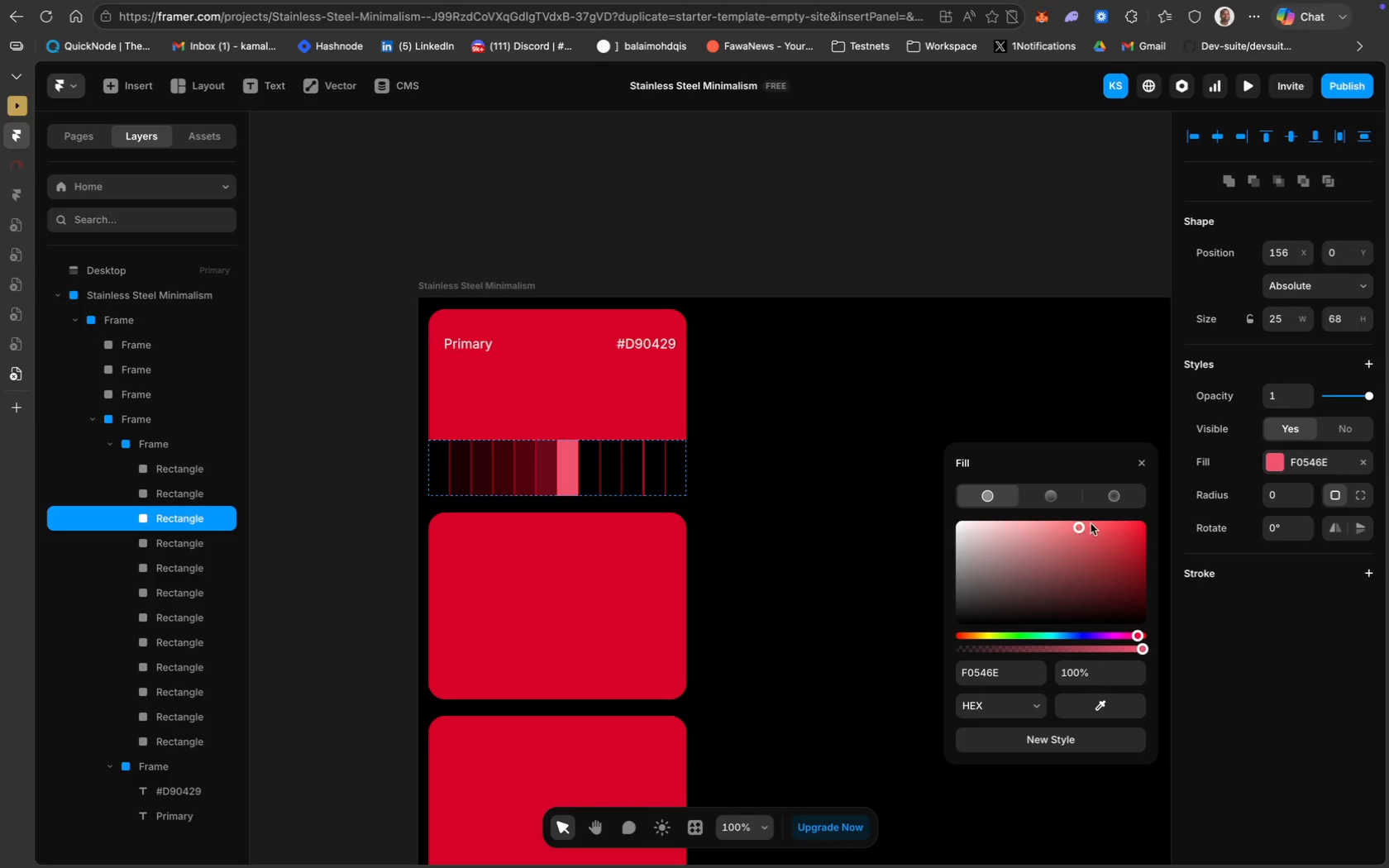 
left_click([1091, 523])
 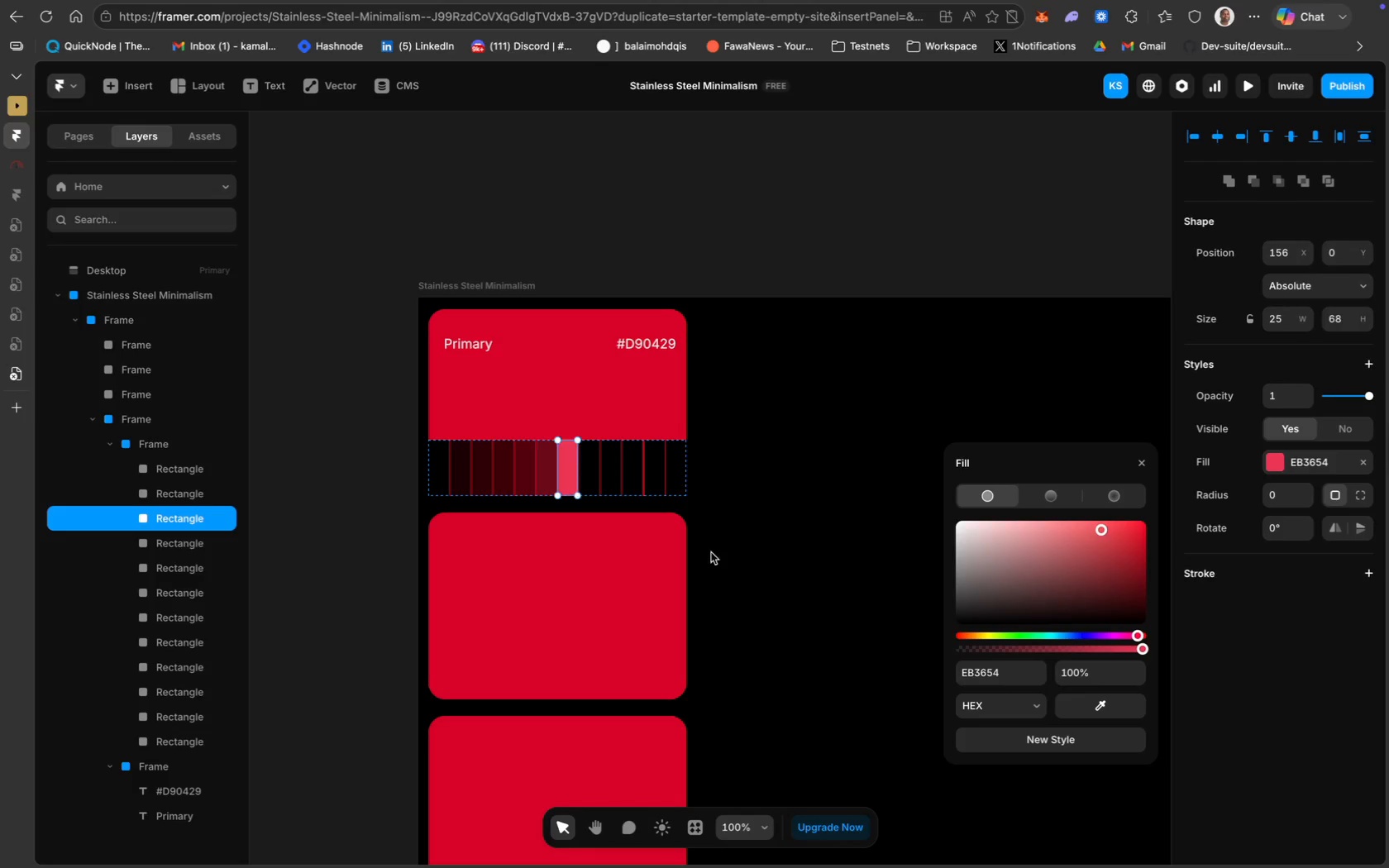 
left_click([592, 479])
 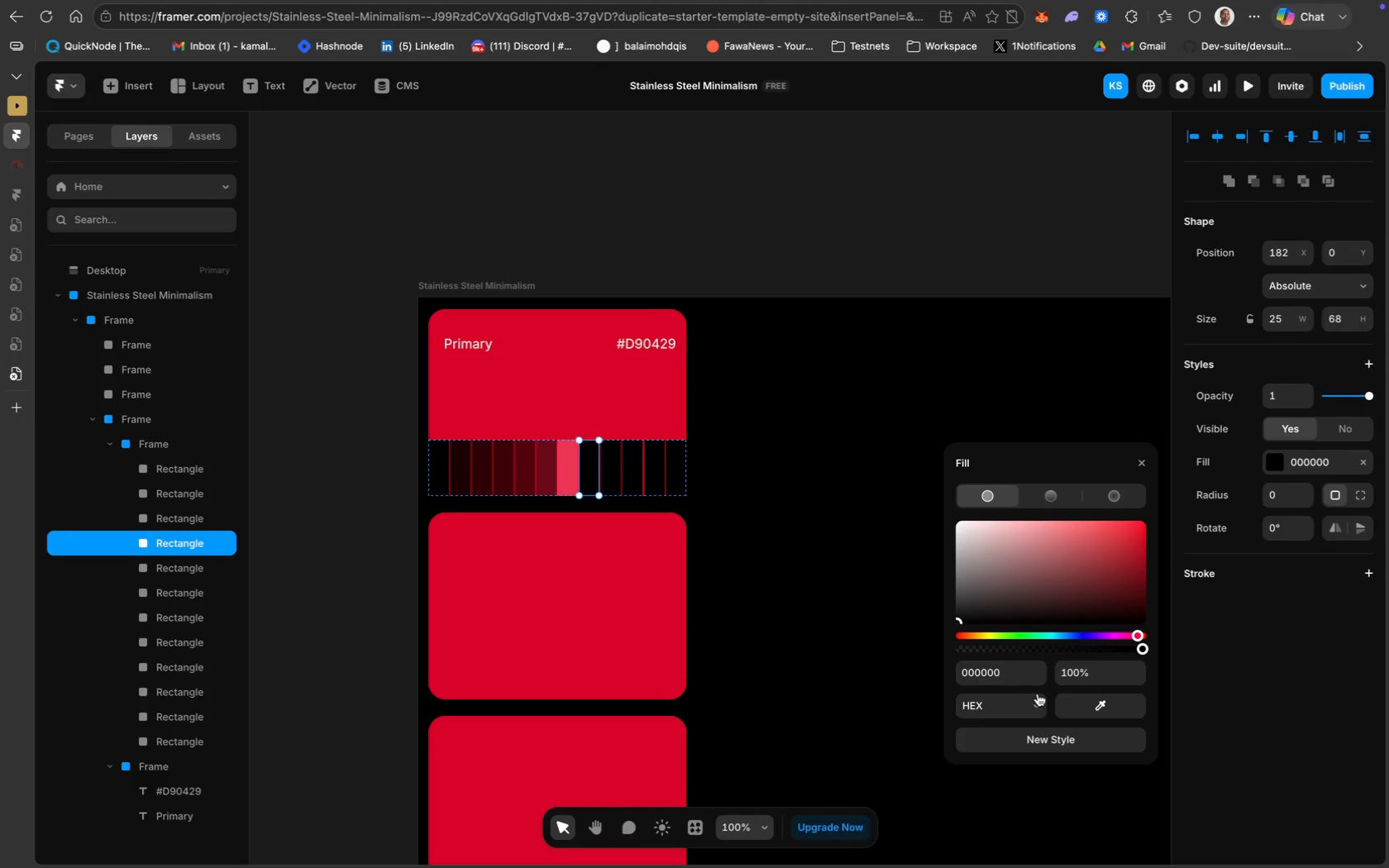 
left_click([1005, 676])
 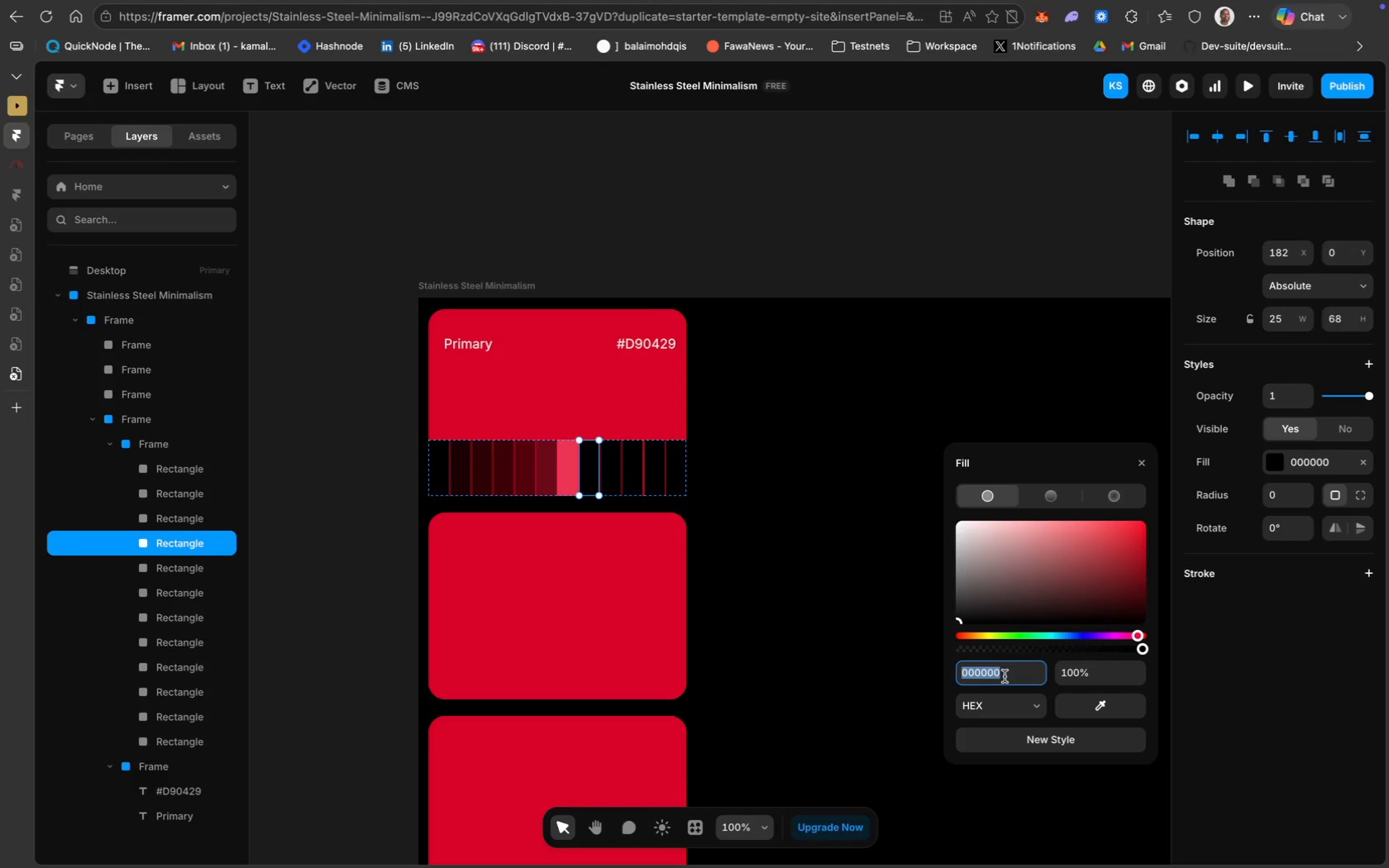 
key(Meta+V)
 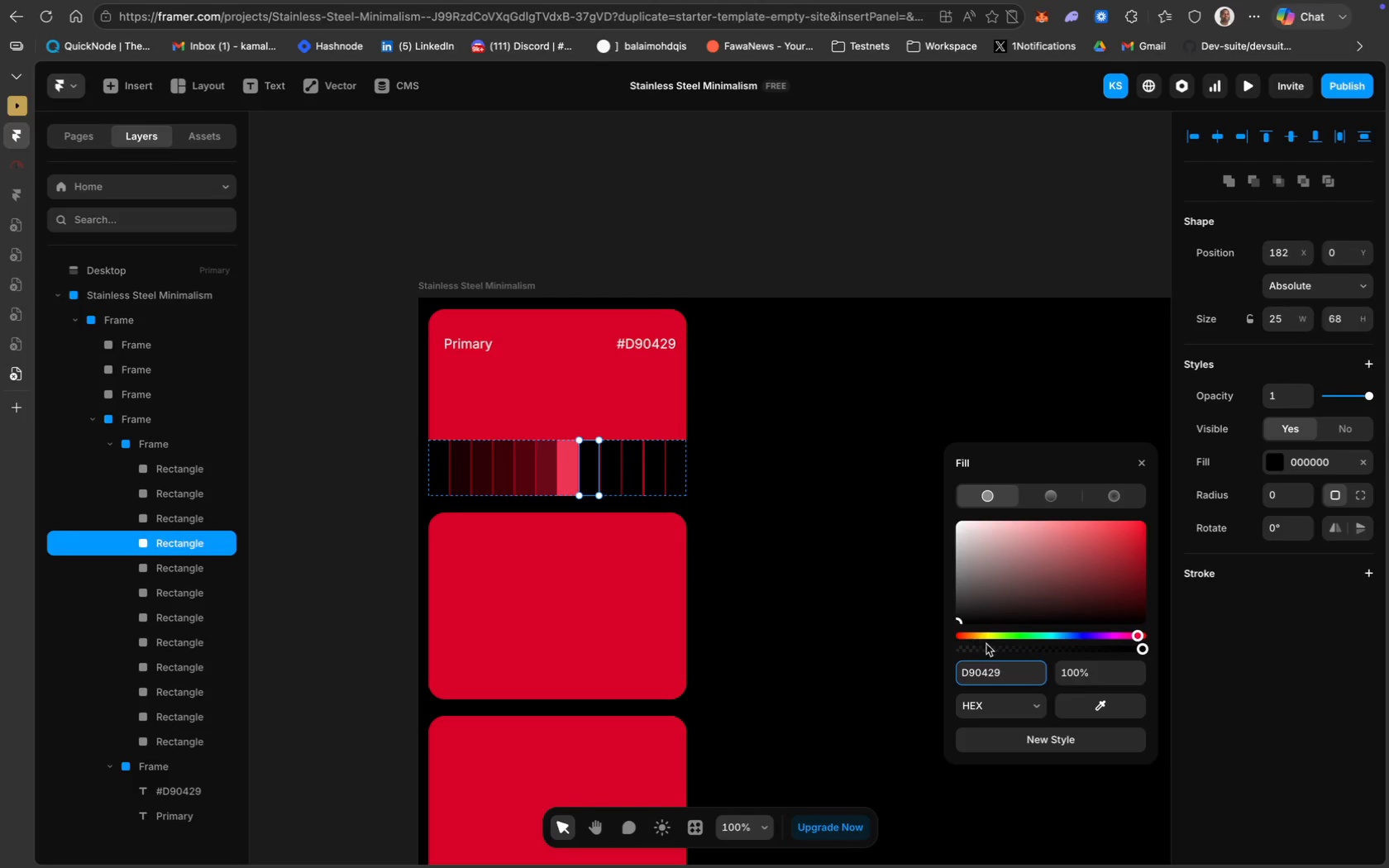 
key(Enter)
 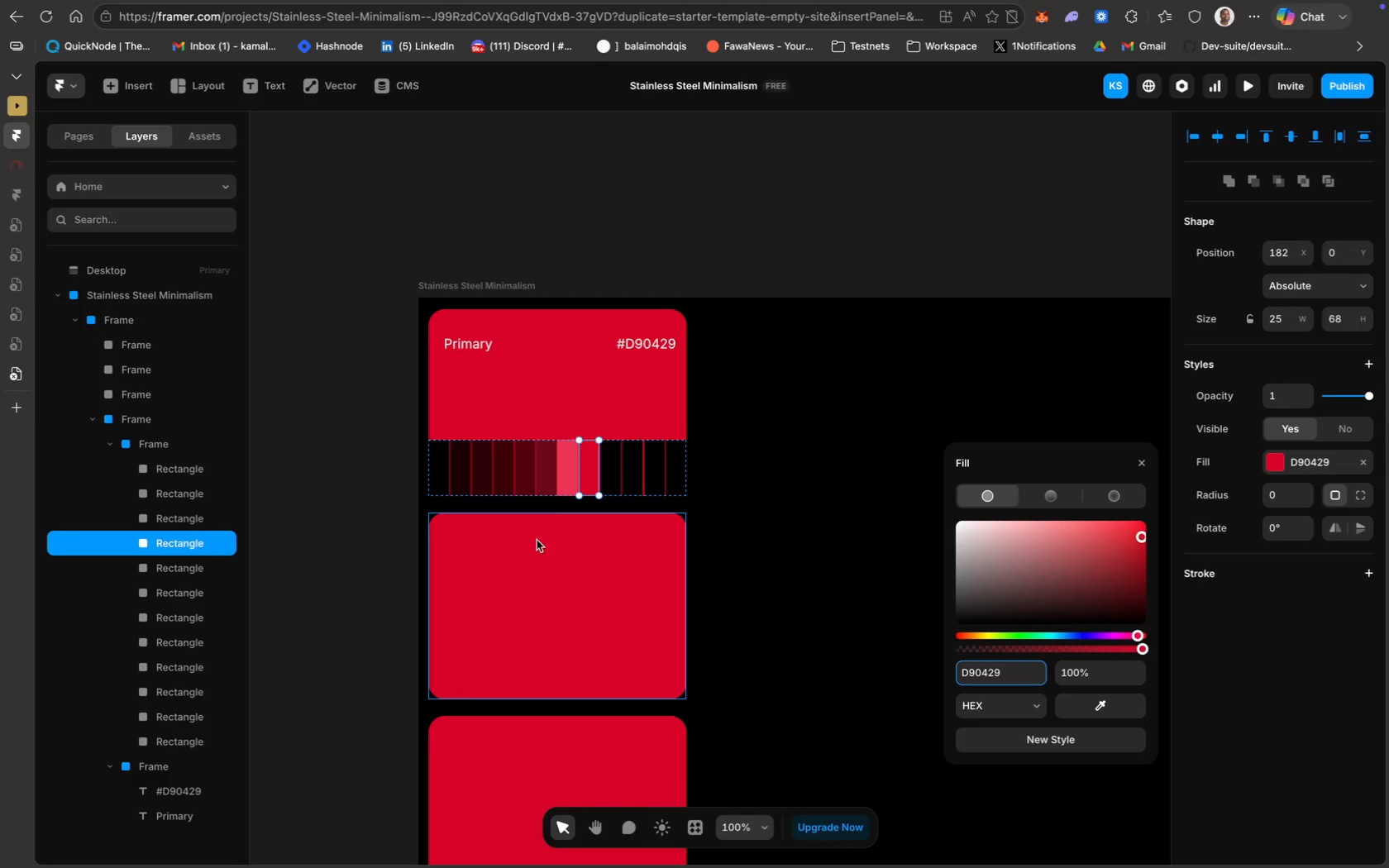 
left_click([567, 474])
 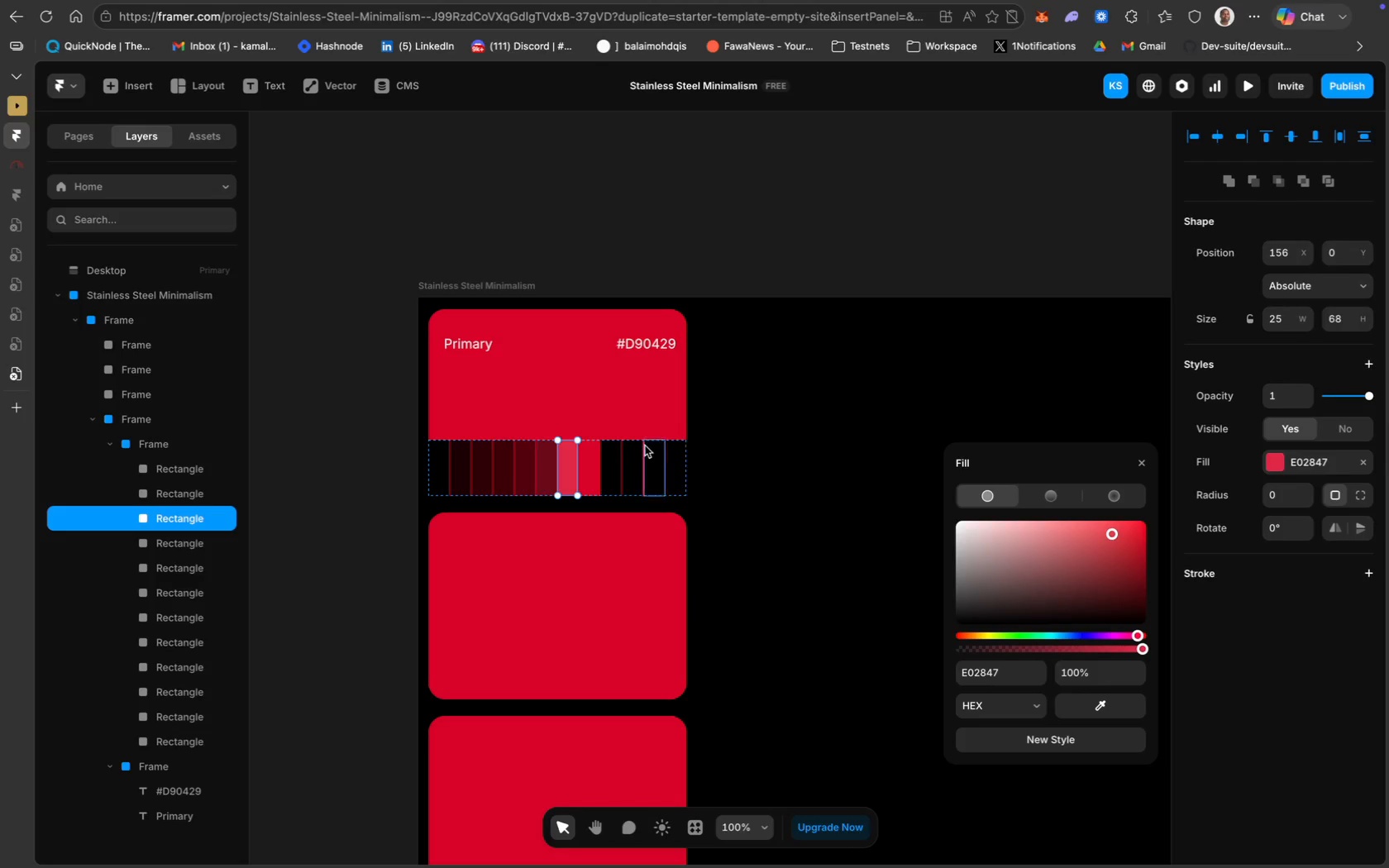 
wait(8.53)
 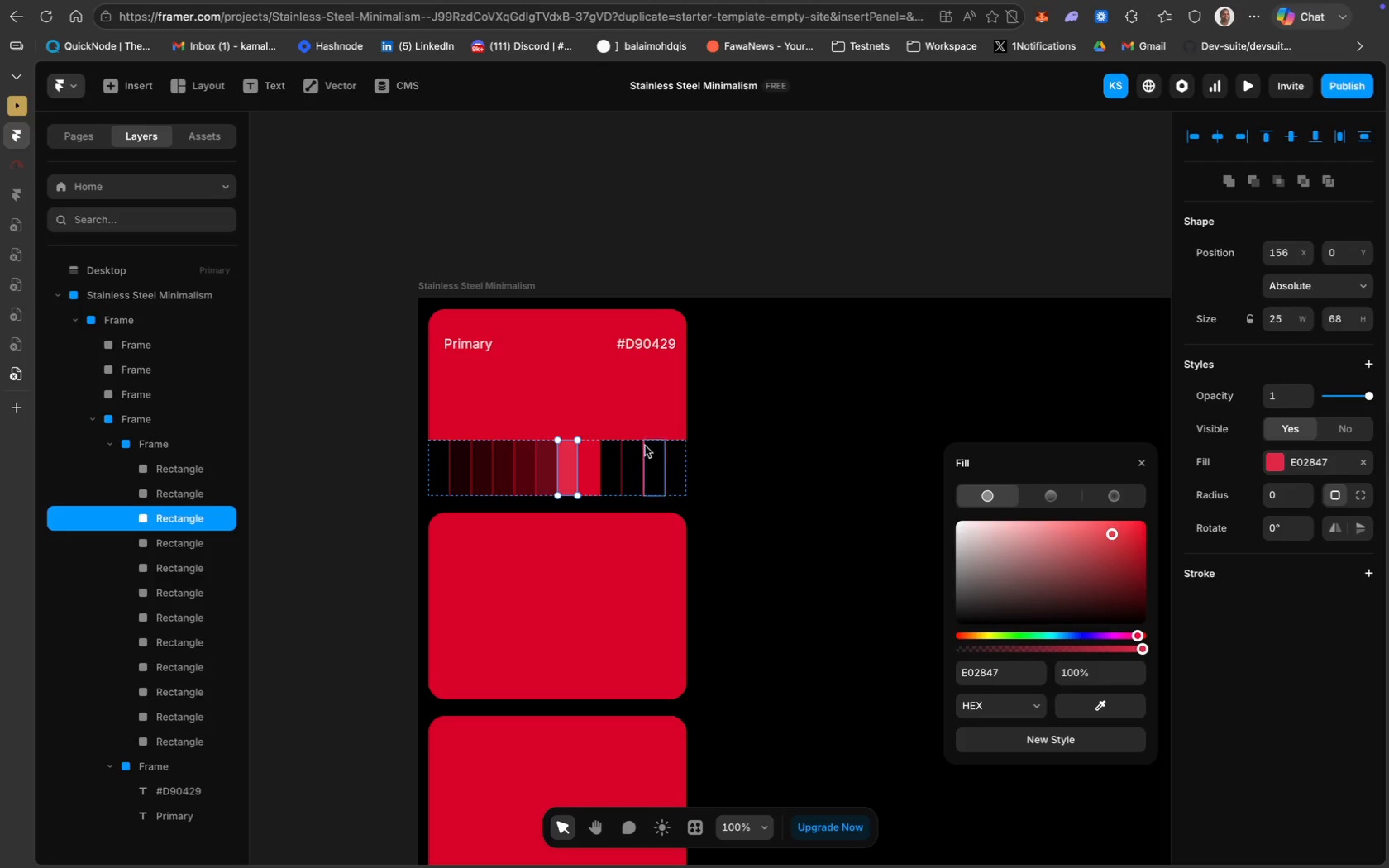 
left_click([1056, 526])
 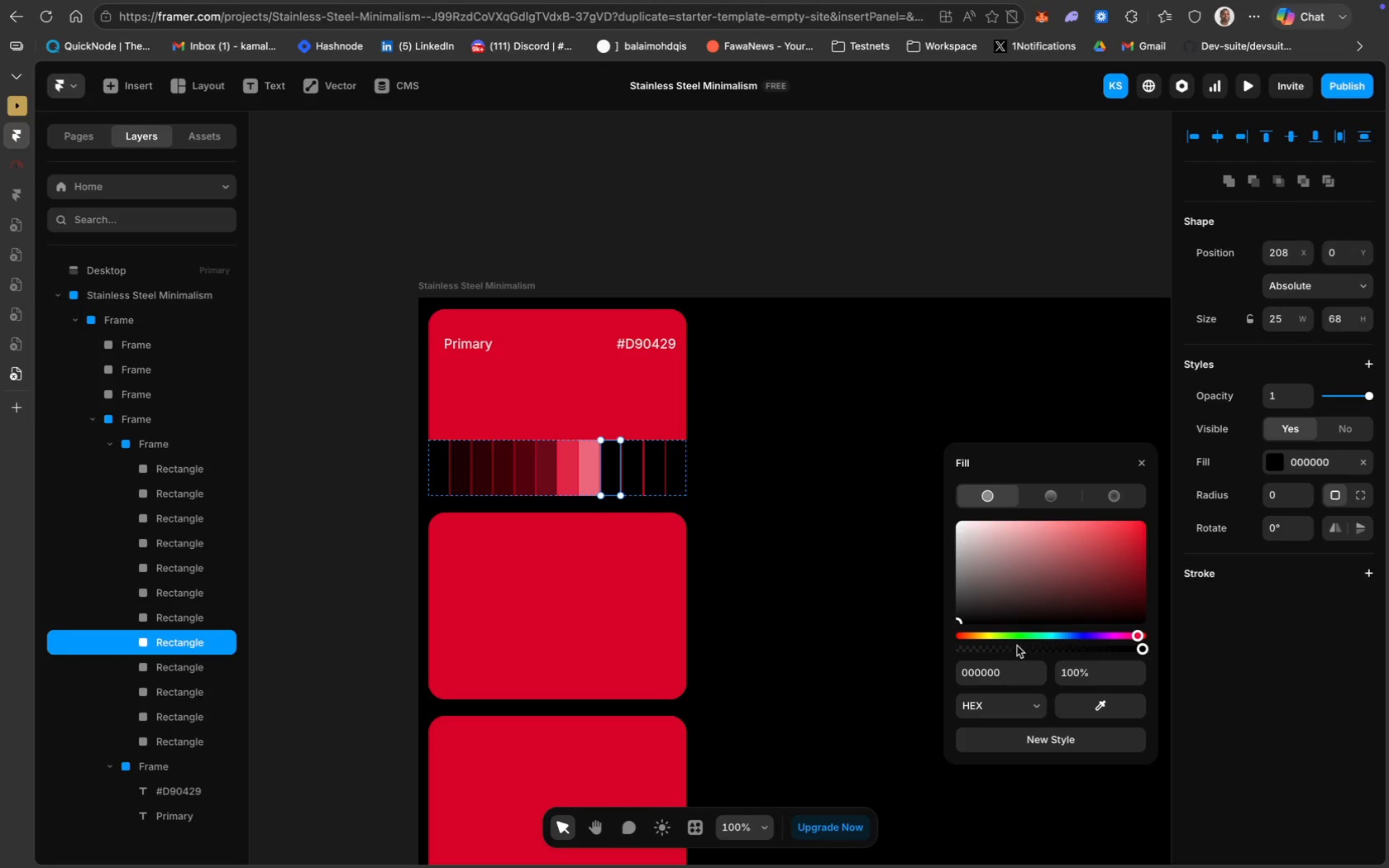 
wait(7.06)
 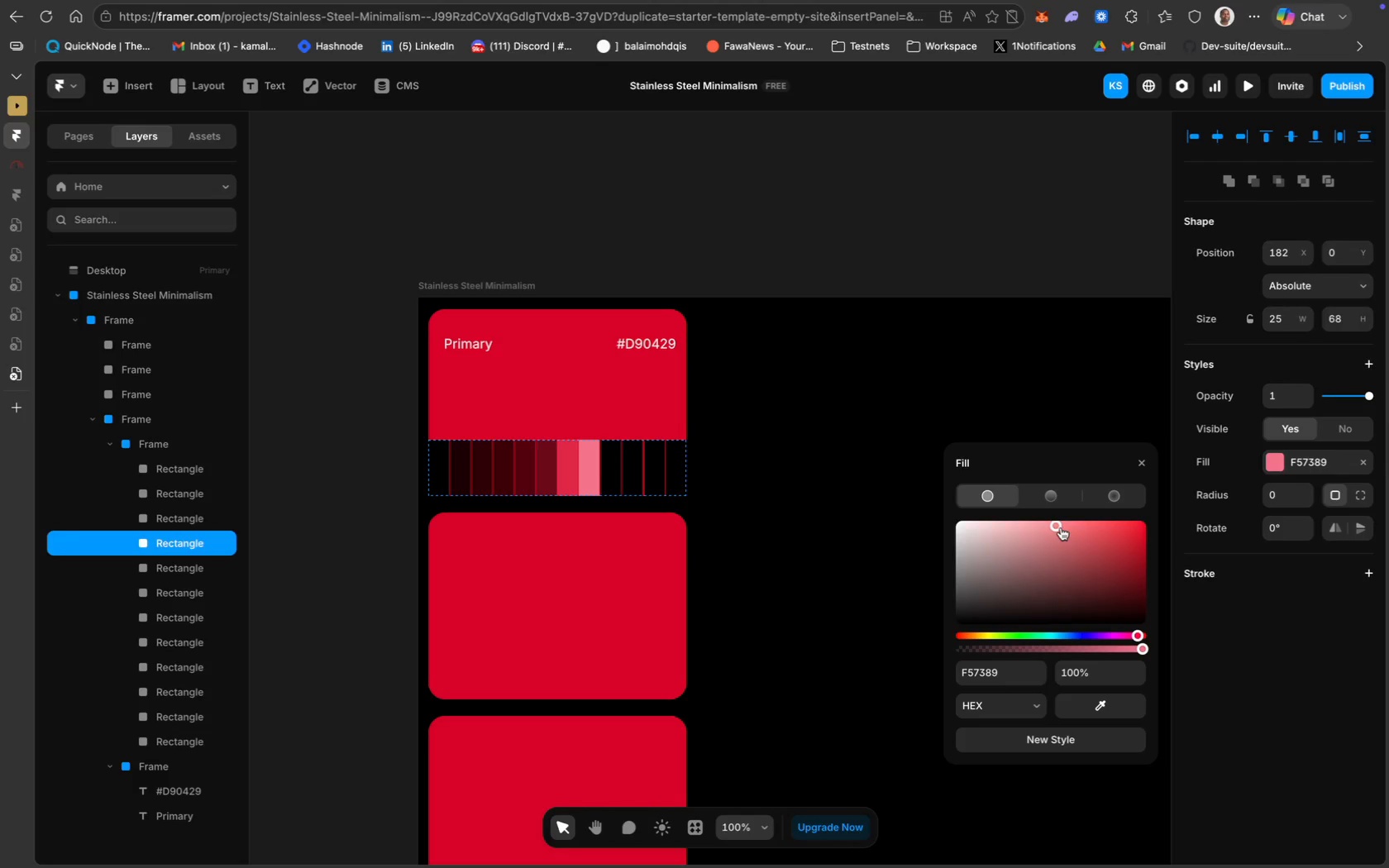 
left_click([1041, 523])
 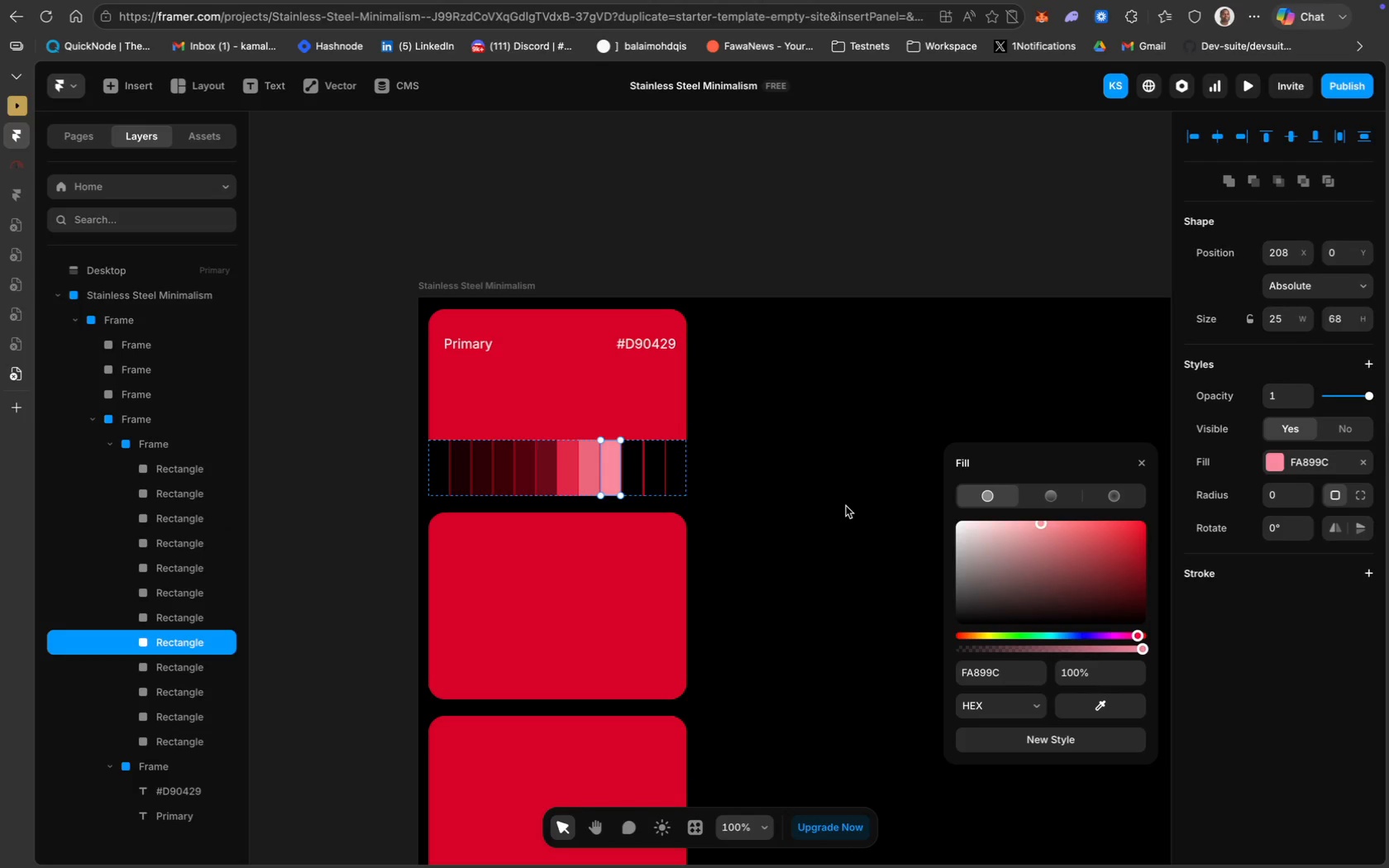 
left_click([632, 468])
 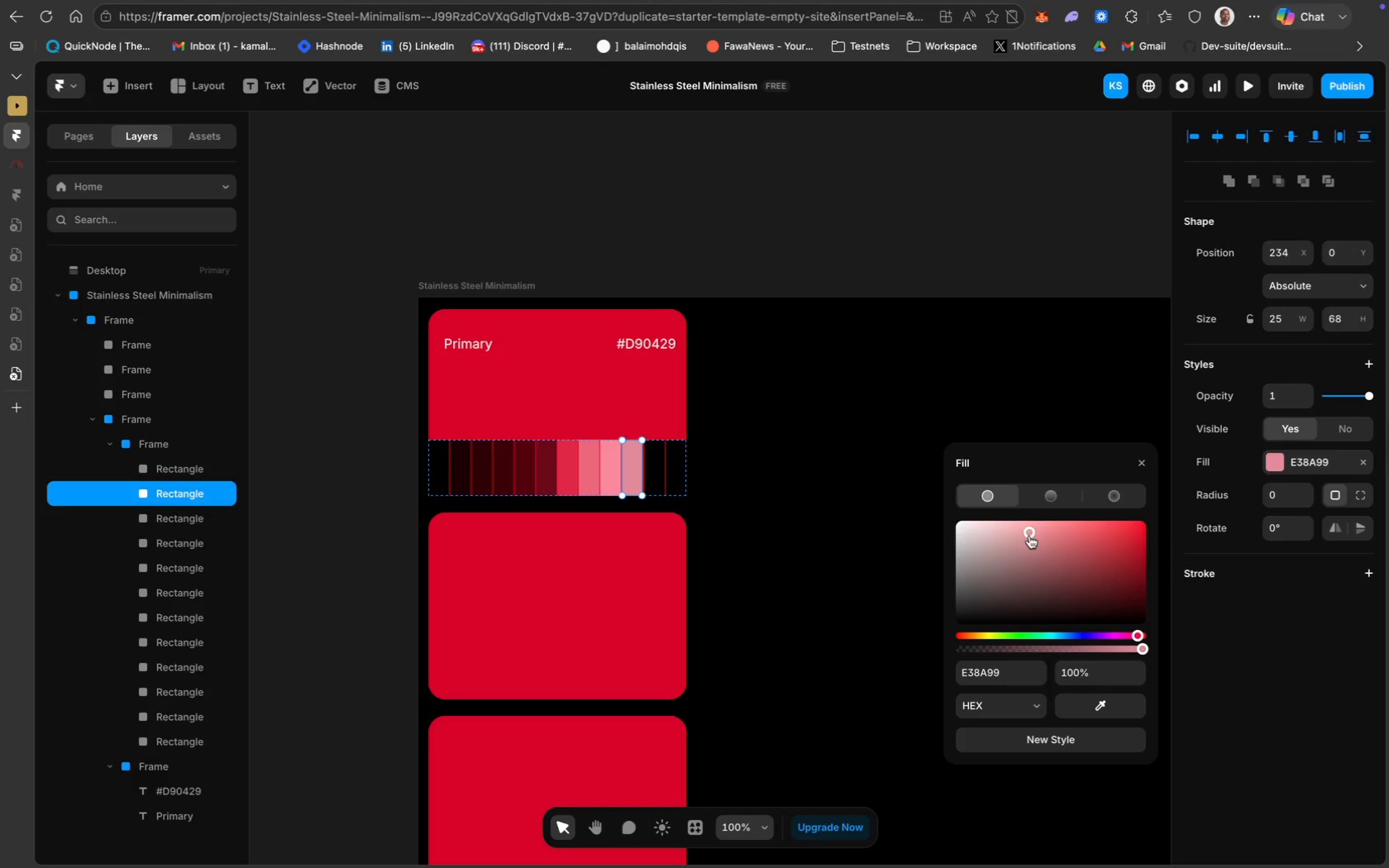 
wait(5.47)
 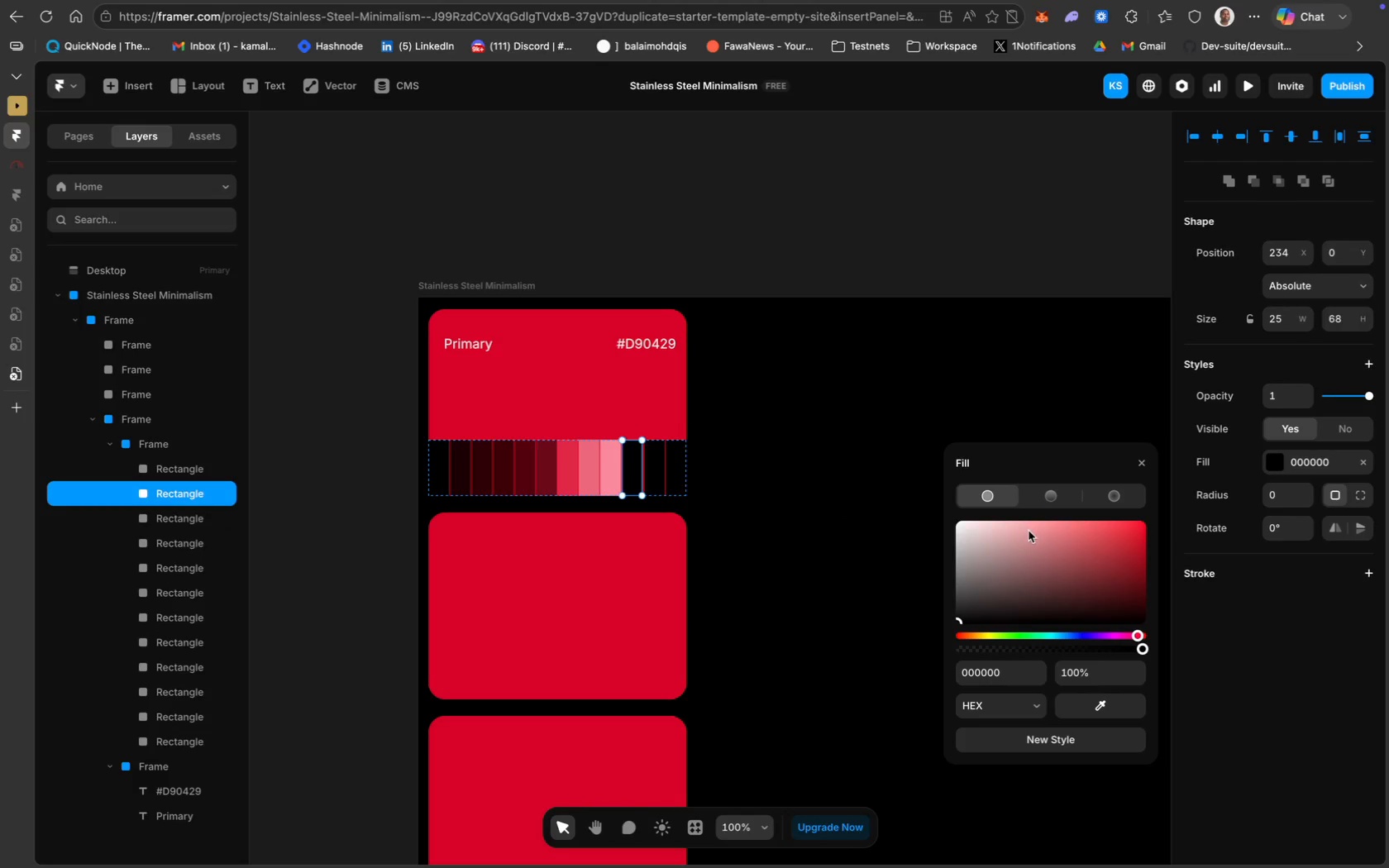 
left_click([1034, 533])
 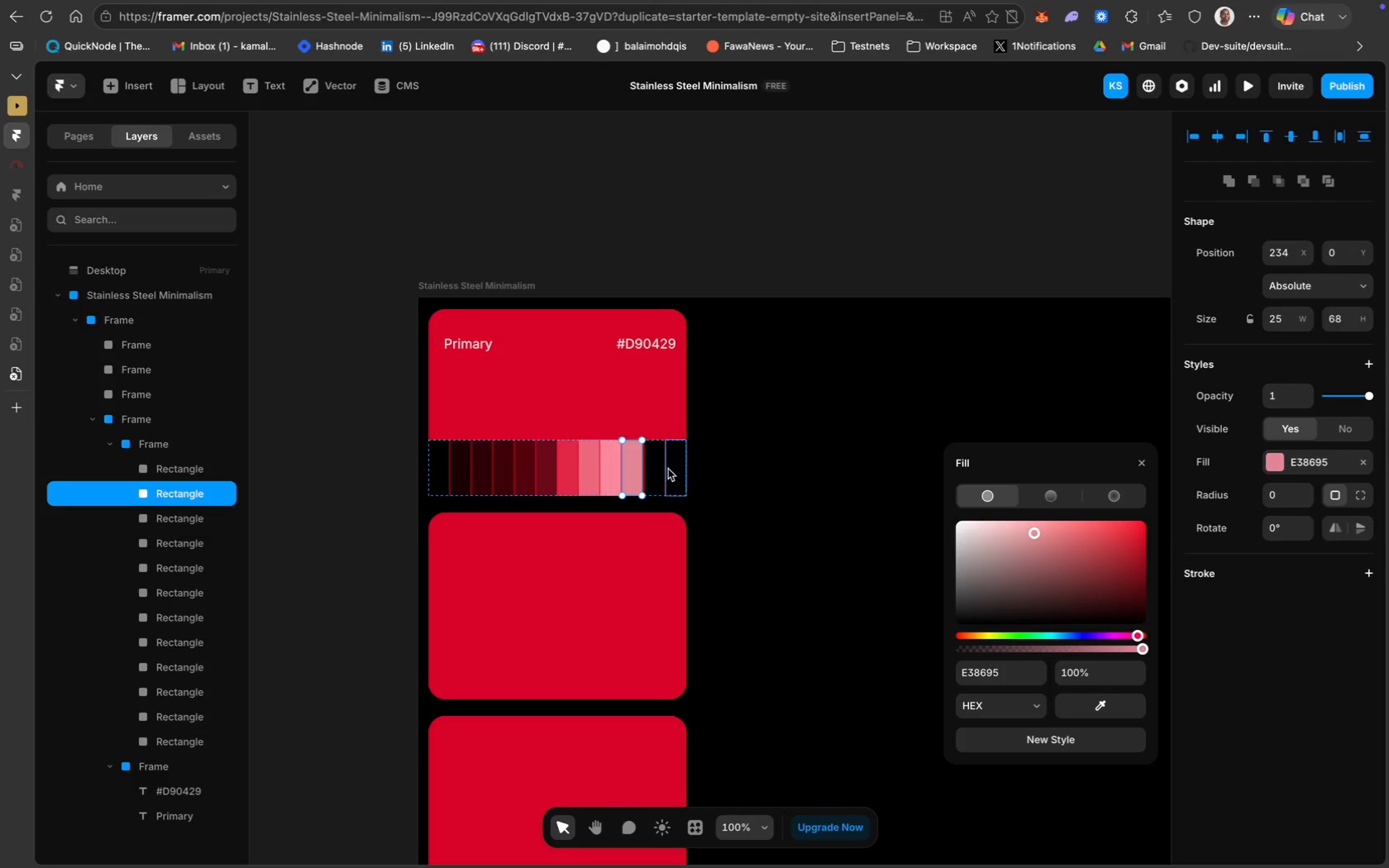 
left_click([648, 470])
 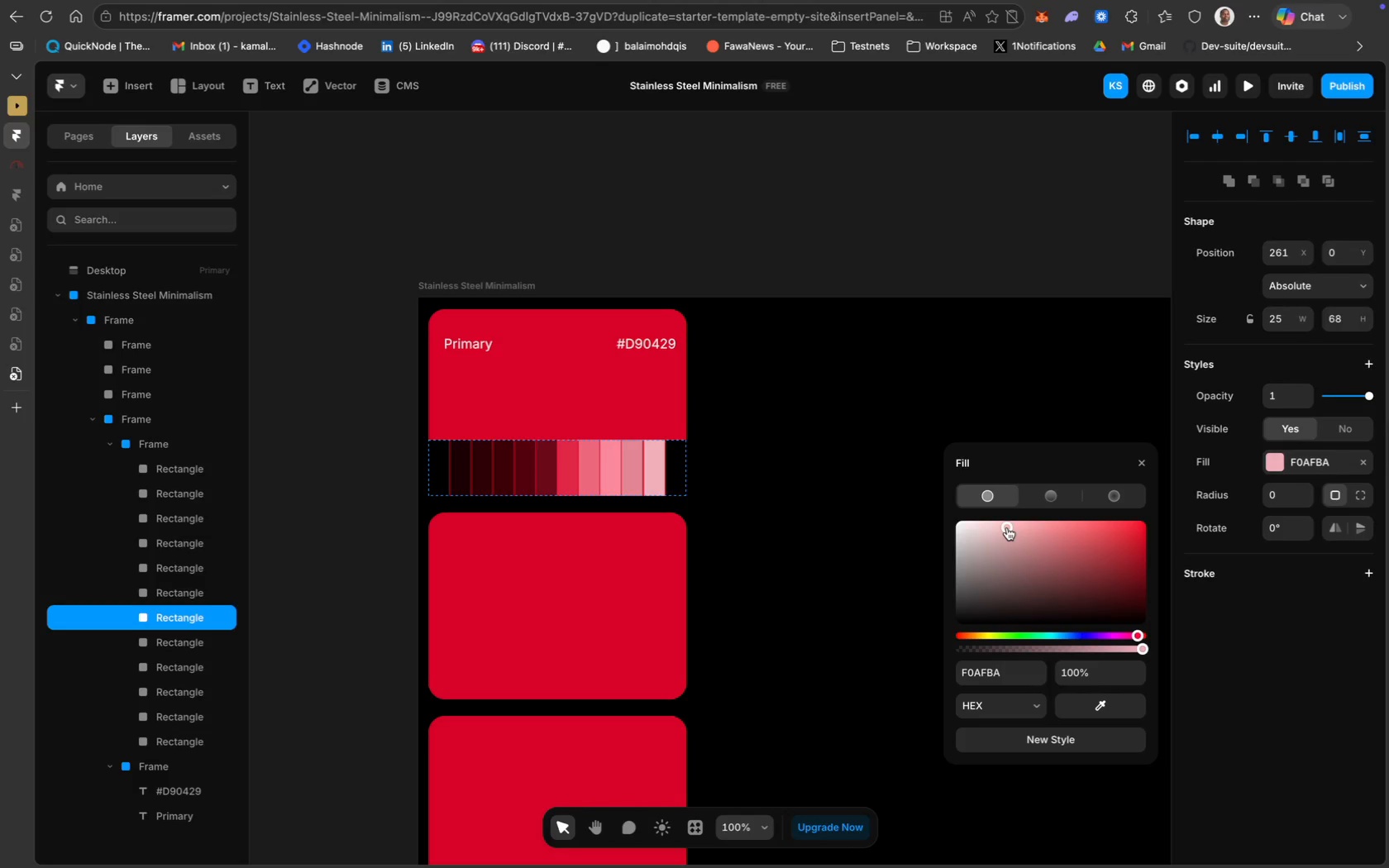 
wait(5.81)
 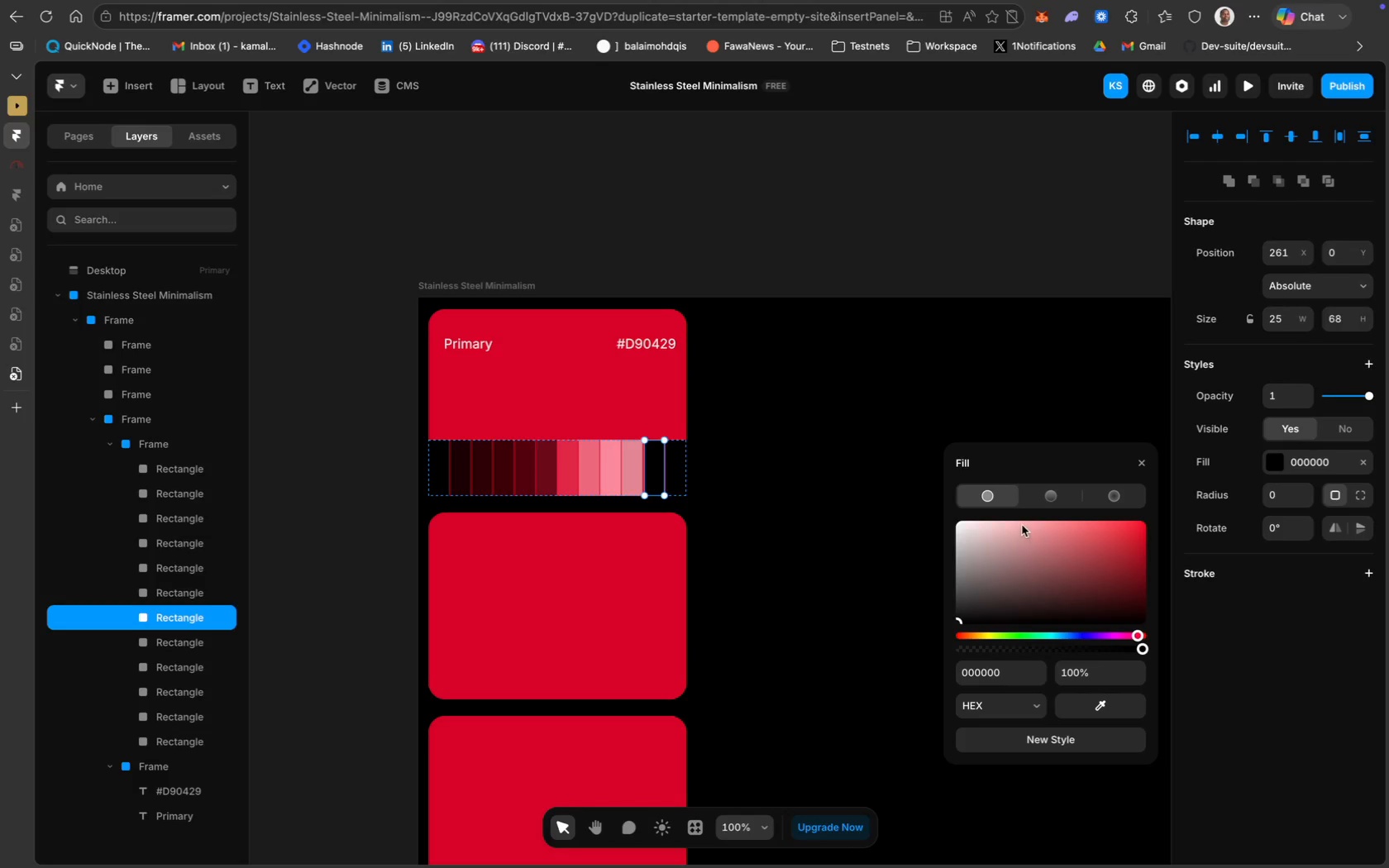 
left_click([675, 475])
 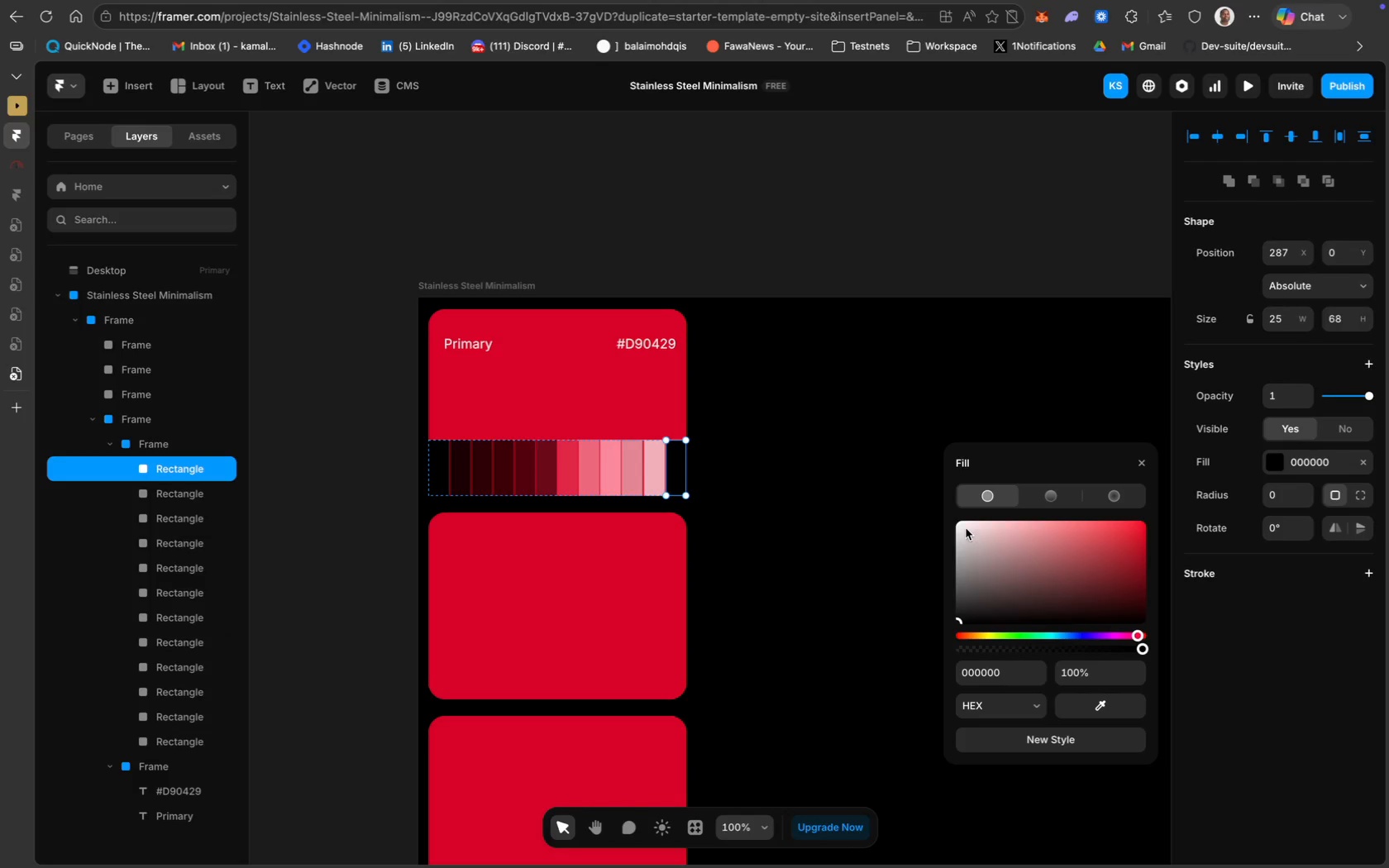 
left_click([967, 523])
 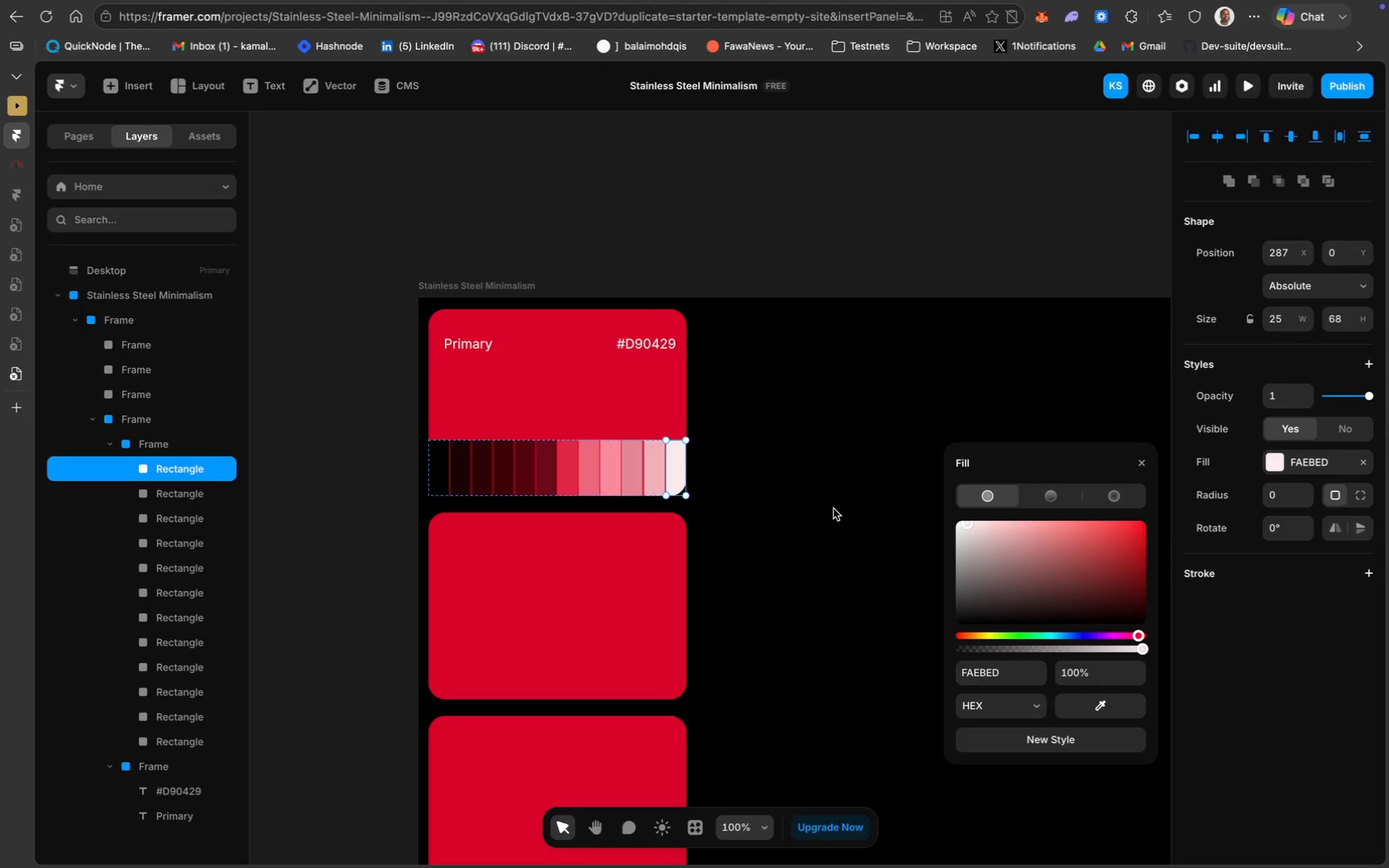 
left_click([833, 508])
 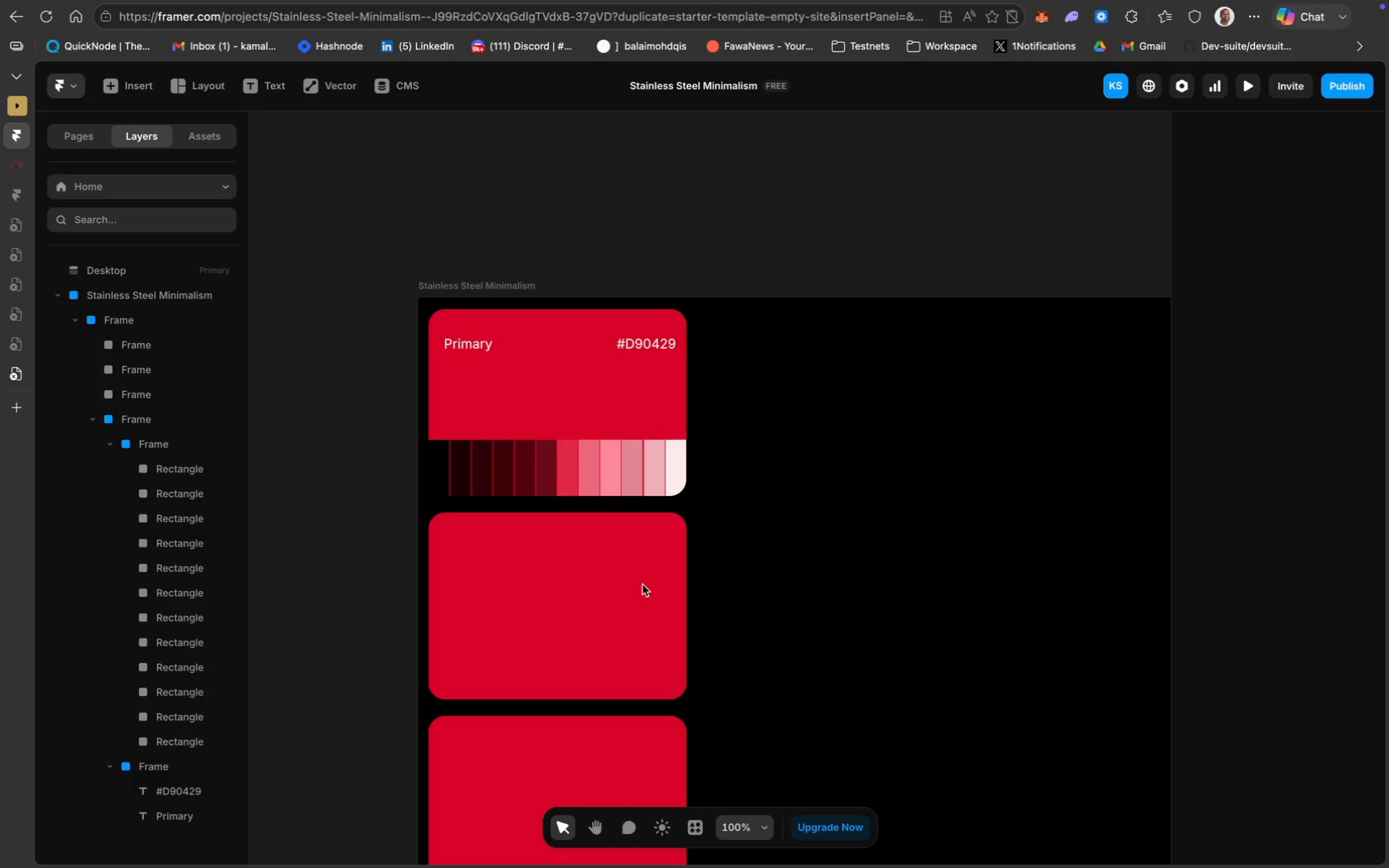 
left_click([591, 623])
 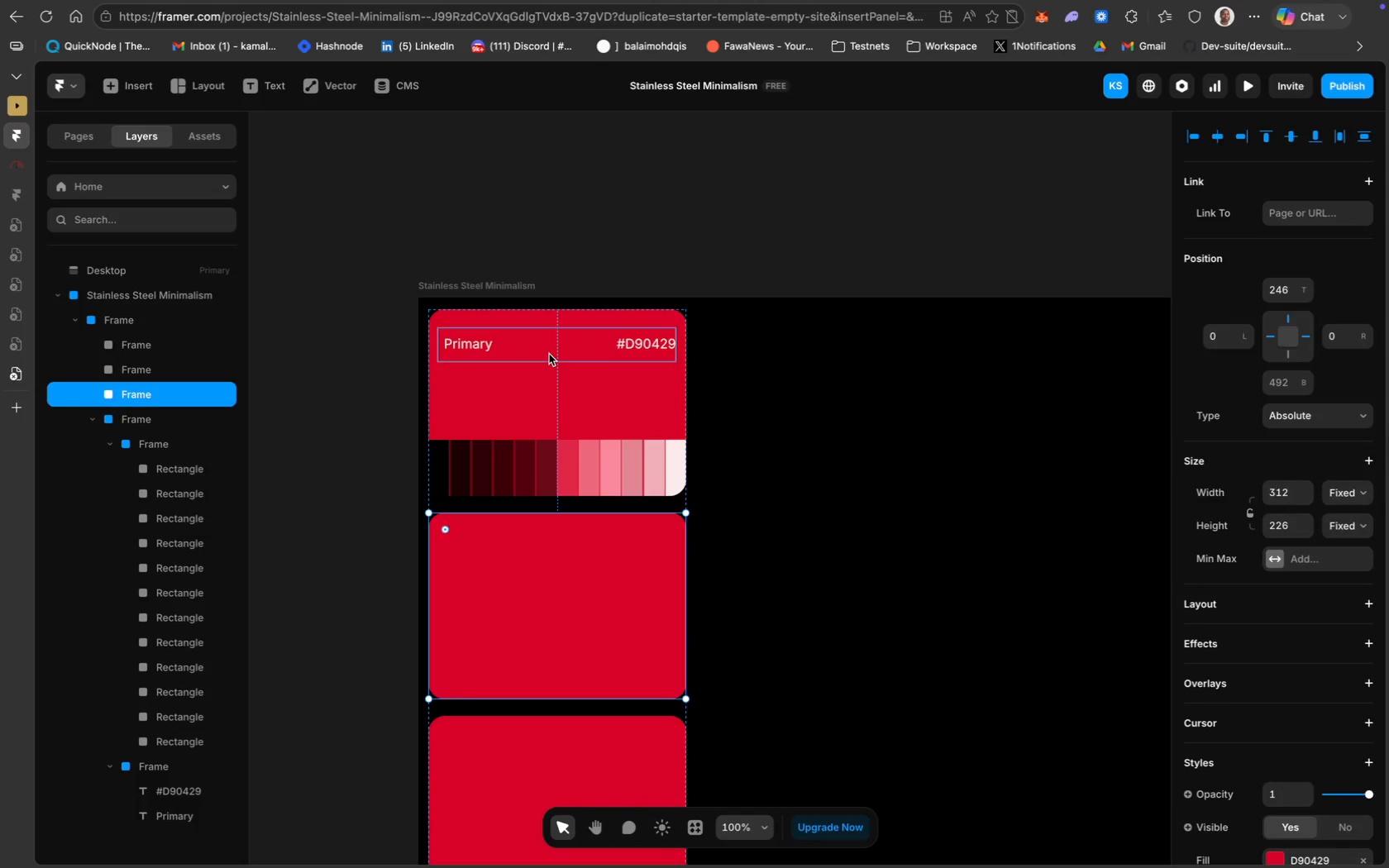 
hold_key(key=ShiftLeft, duration=0.6)
 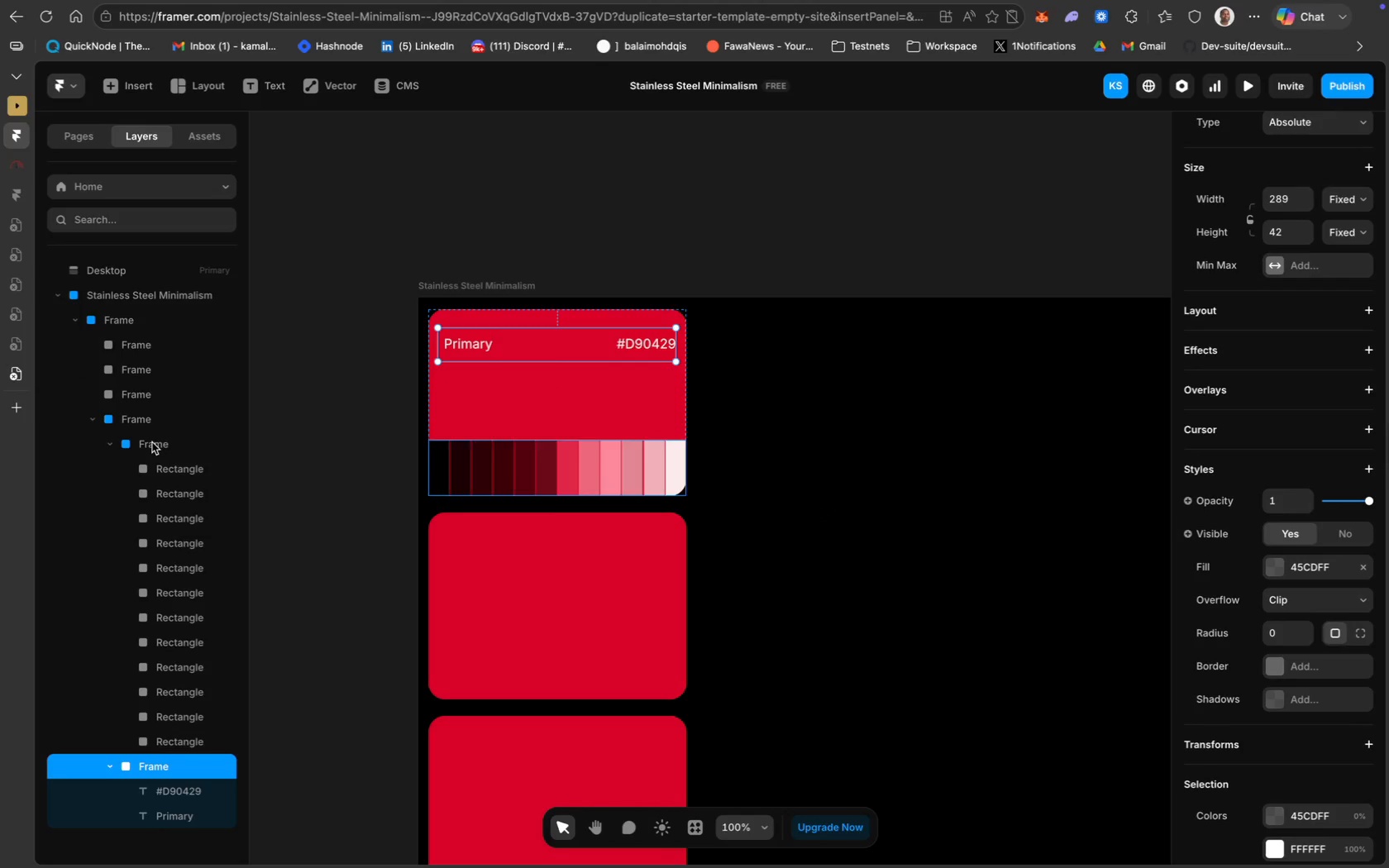 
hold_key(key=ShiftLeft, duration=0.72)
 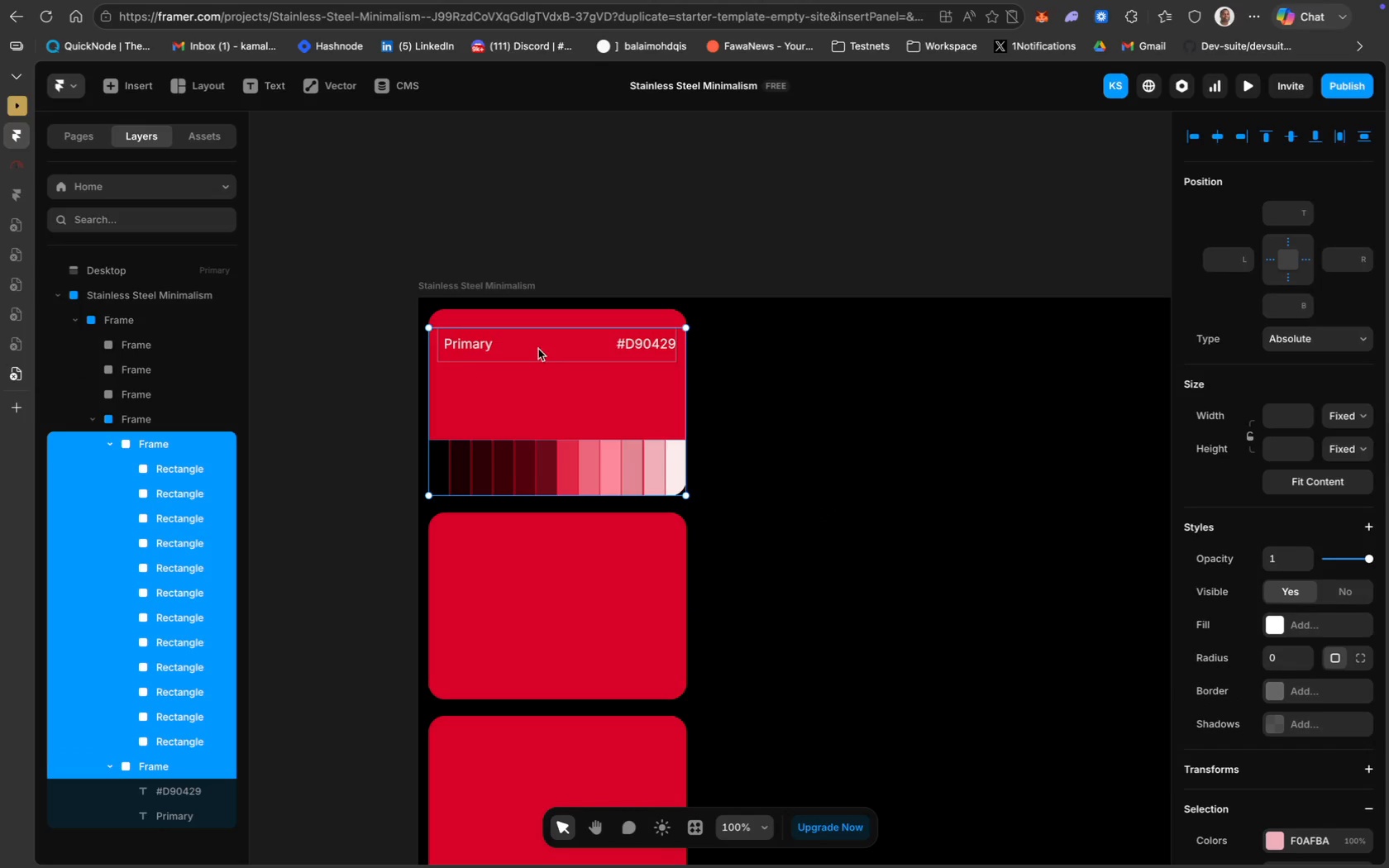 
hold_key(key=ShiftLeft, duration=1.31)
 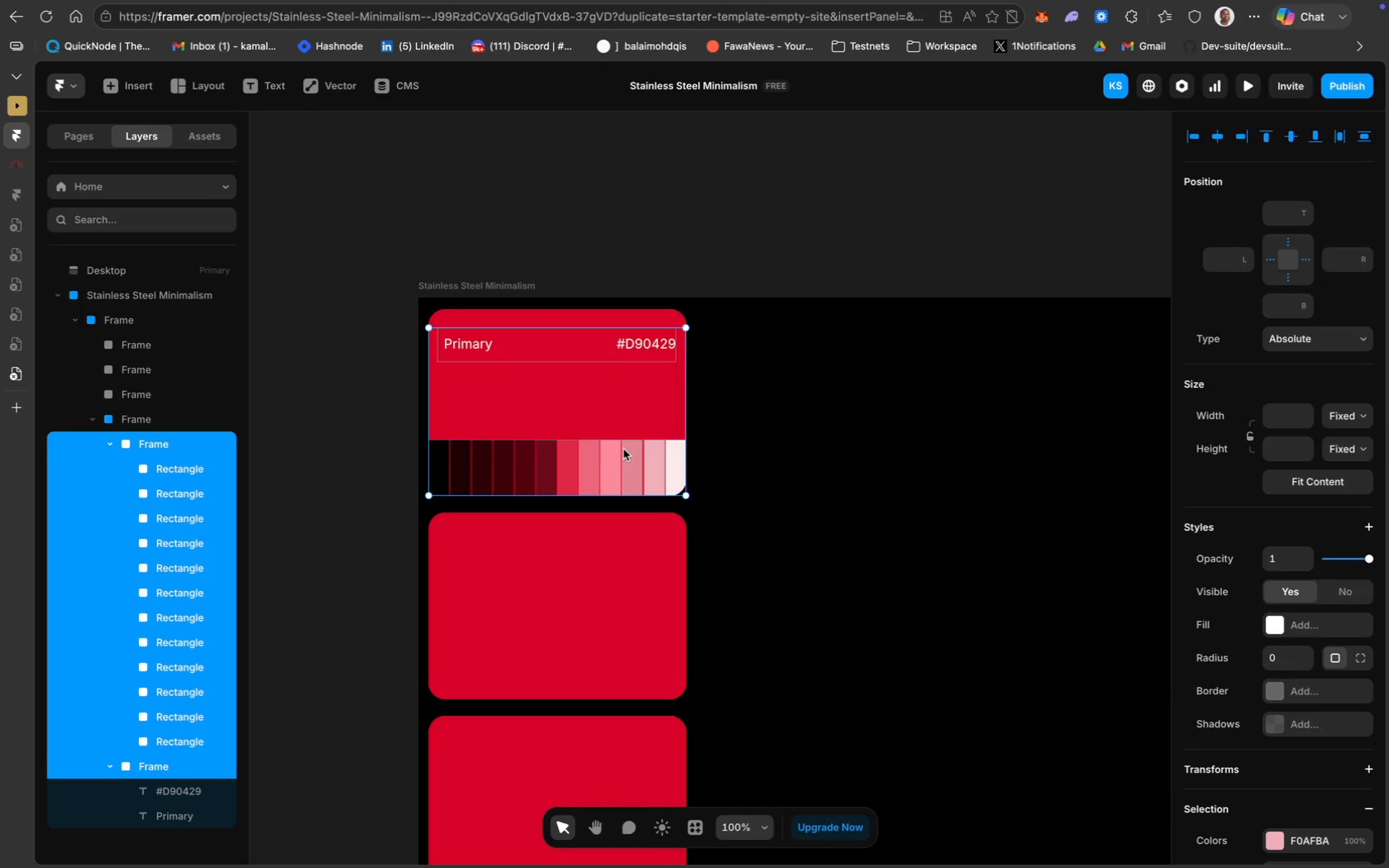 
key(Meta+D)
 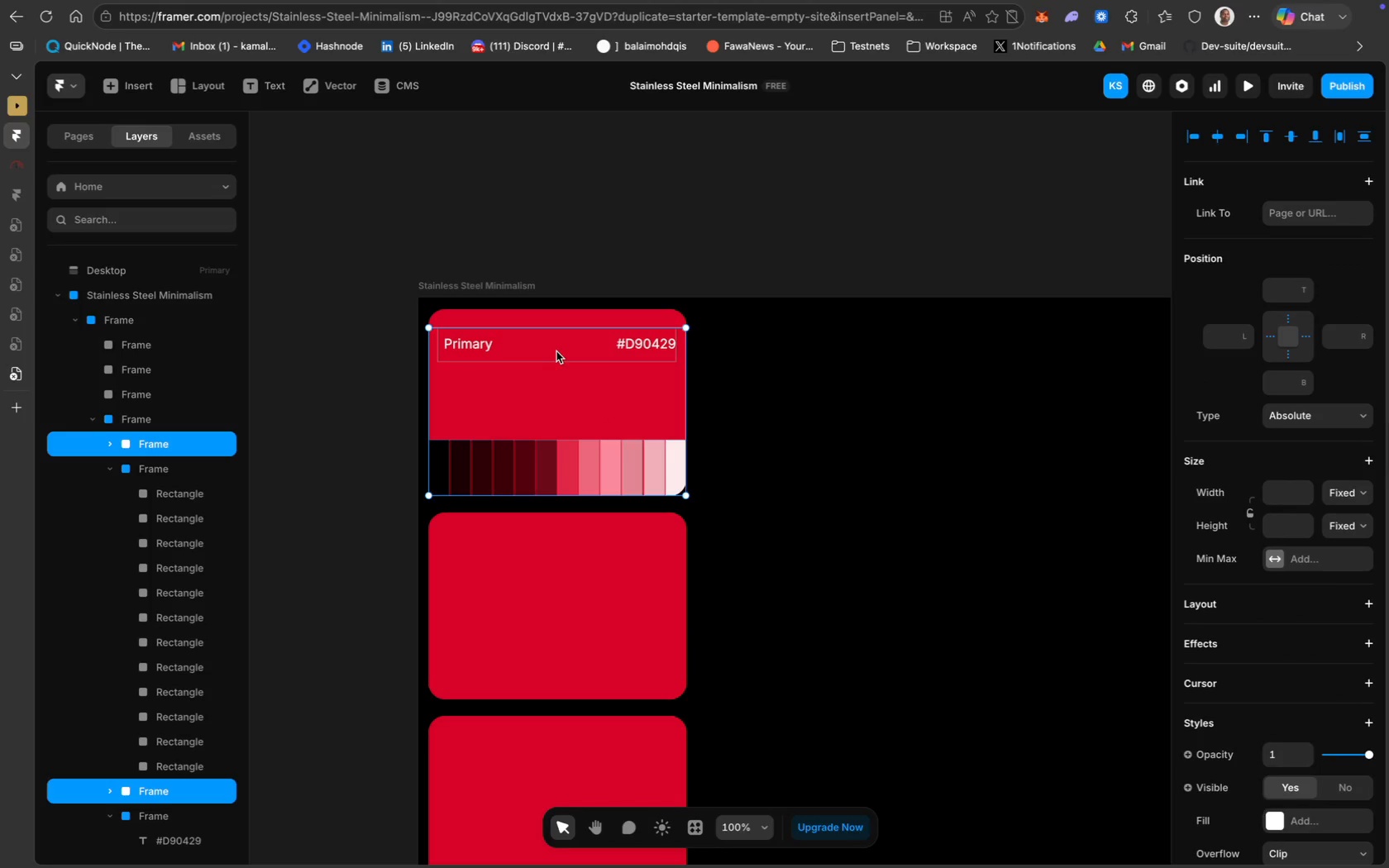 
left_click_drag(start_coordinate=[556, 349], to_coordinate=[558, 554])
 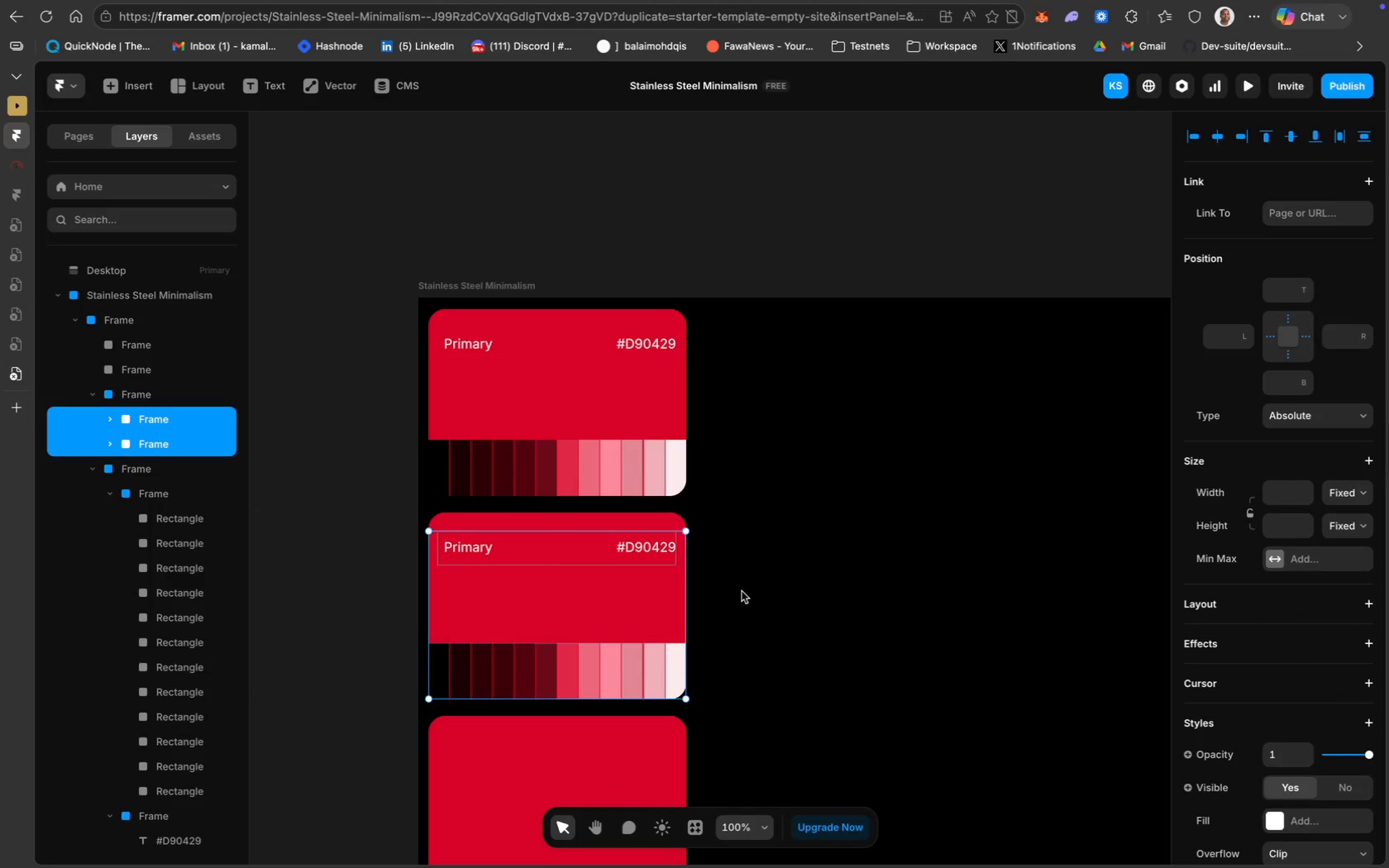 
left_click([742, 591])
 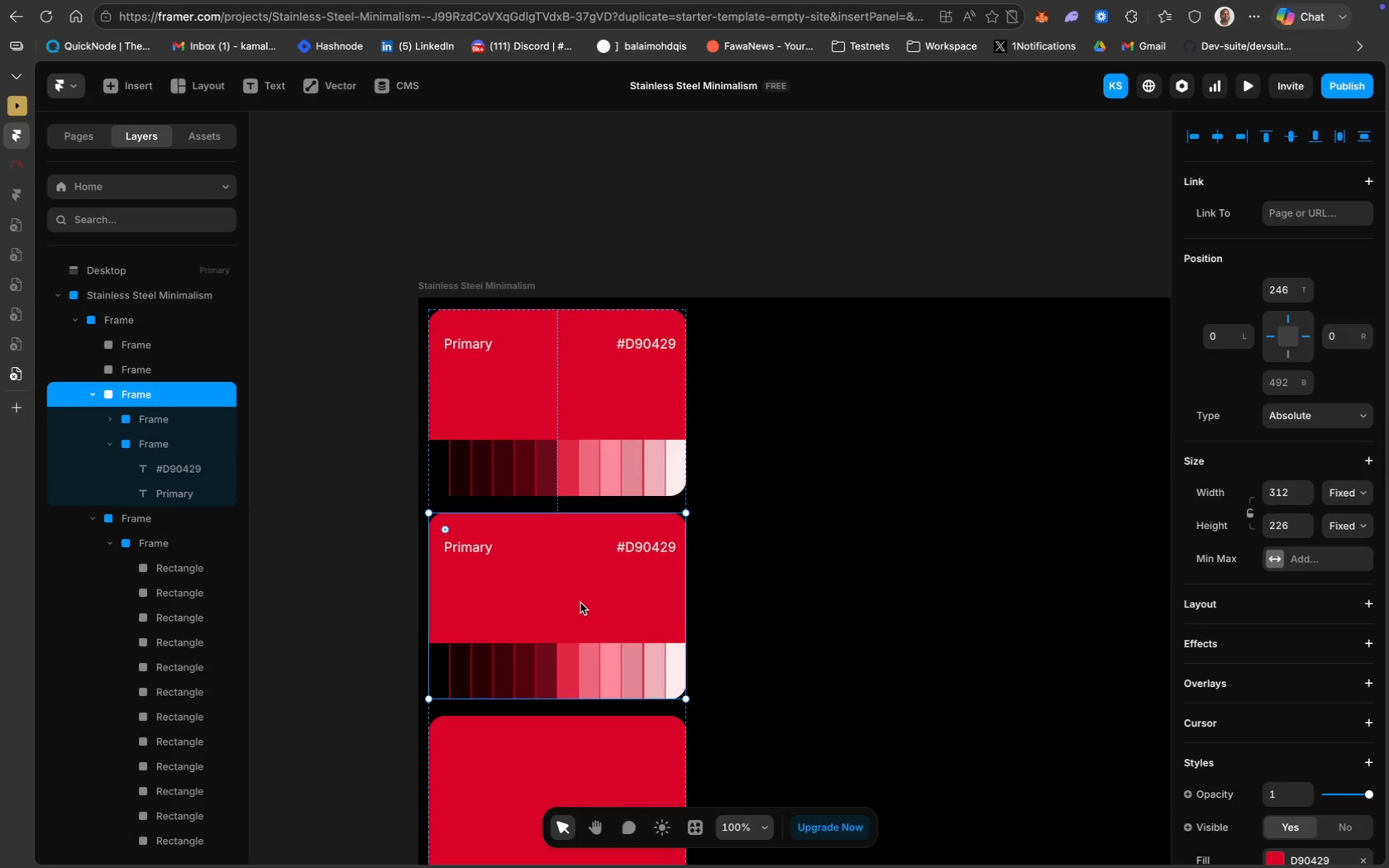 
scroll: coordinate [1385, 718], scroll_direction: down, amount: 19.0
 